 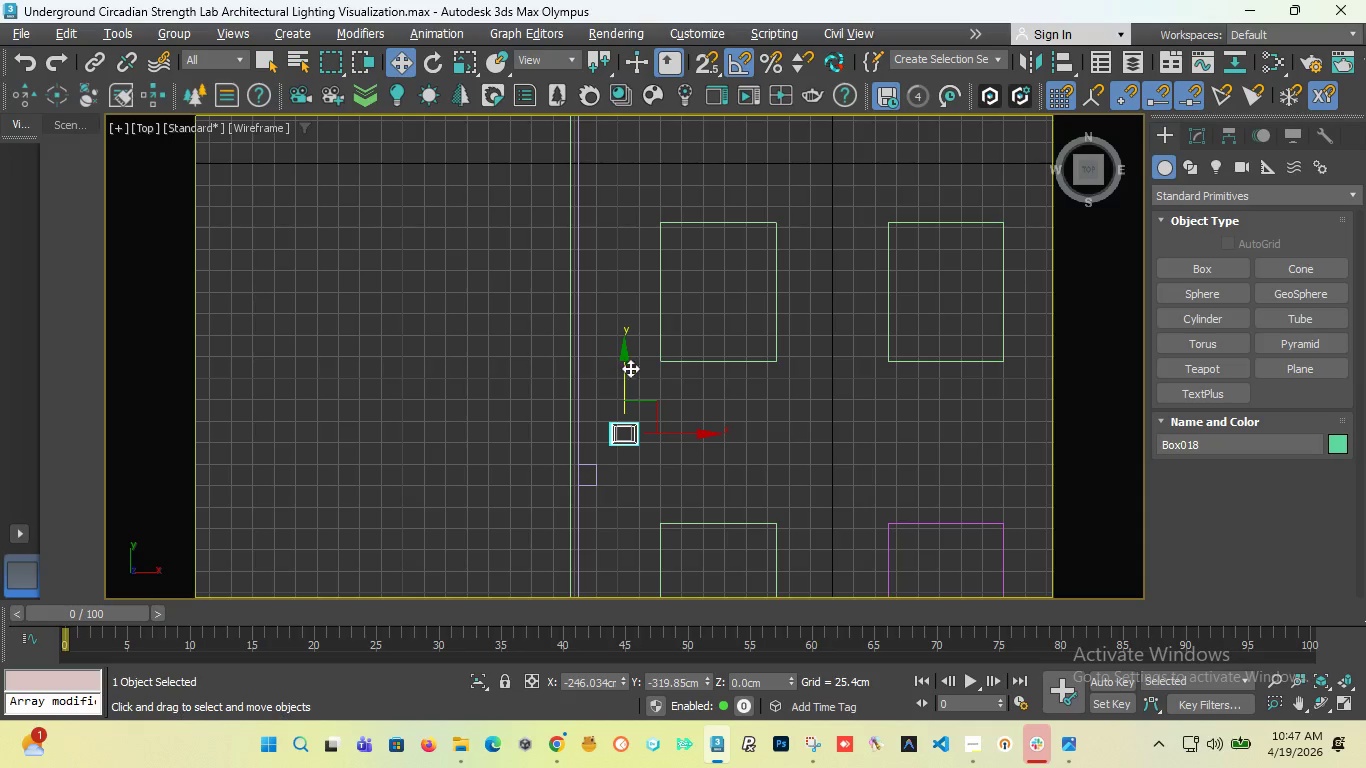 
left_click_drag(start_coordinate=[624, 389], to_coordinate=[624, 259])
 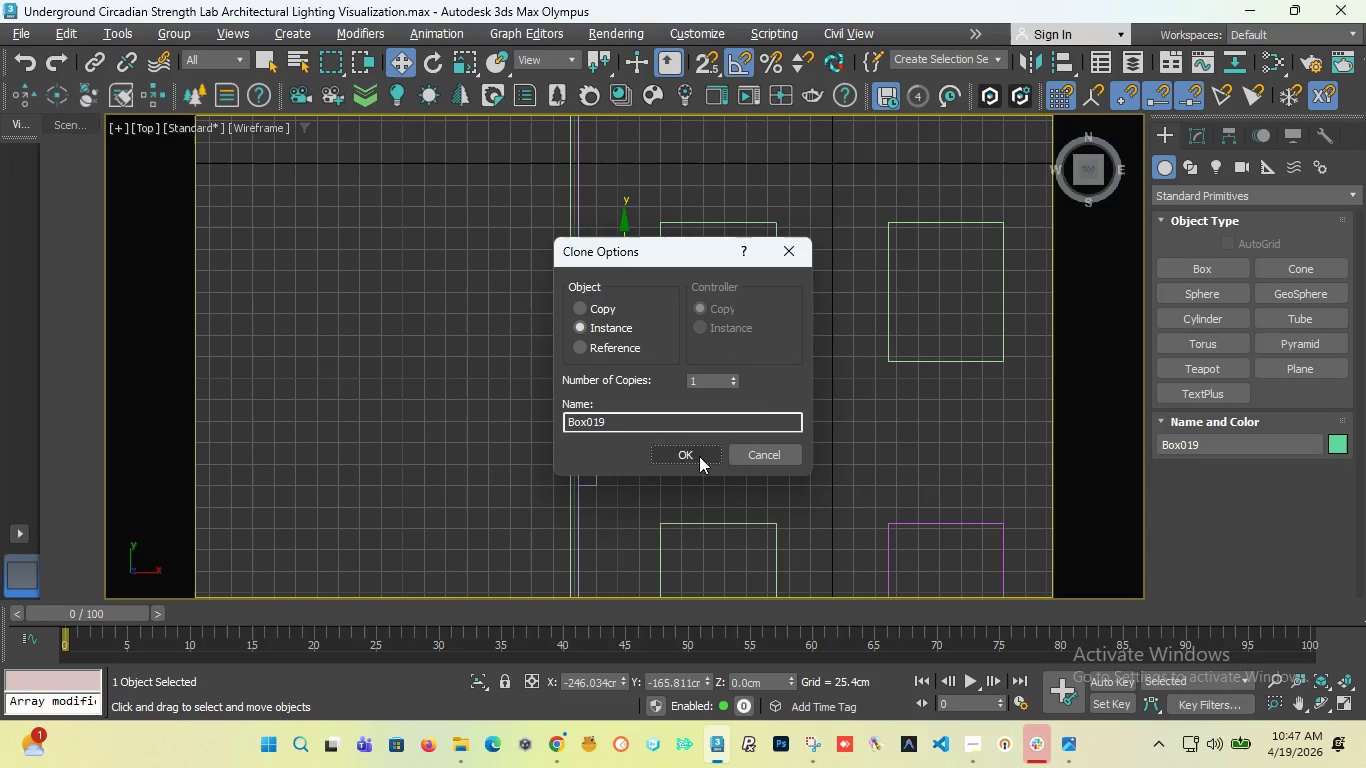 
left_click([698, 451])
 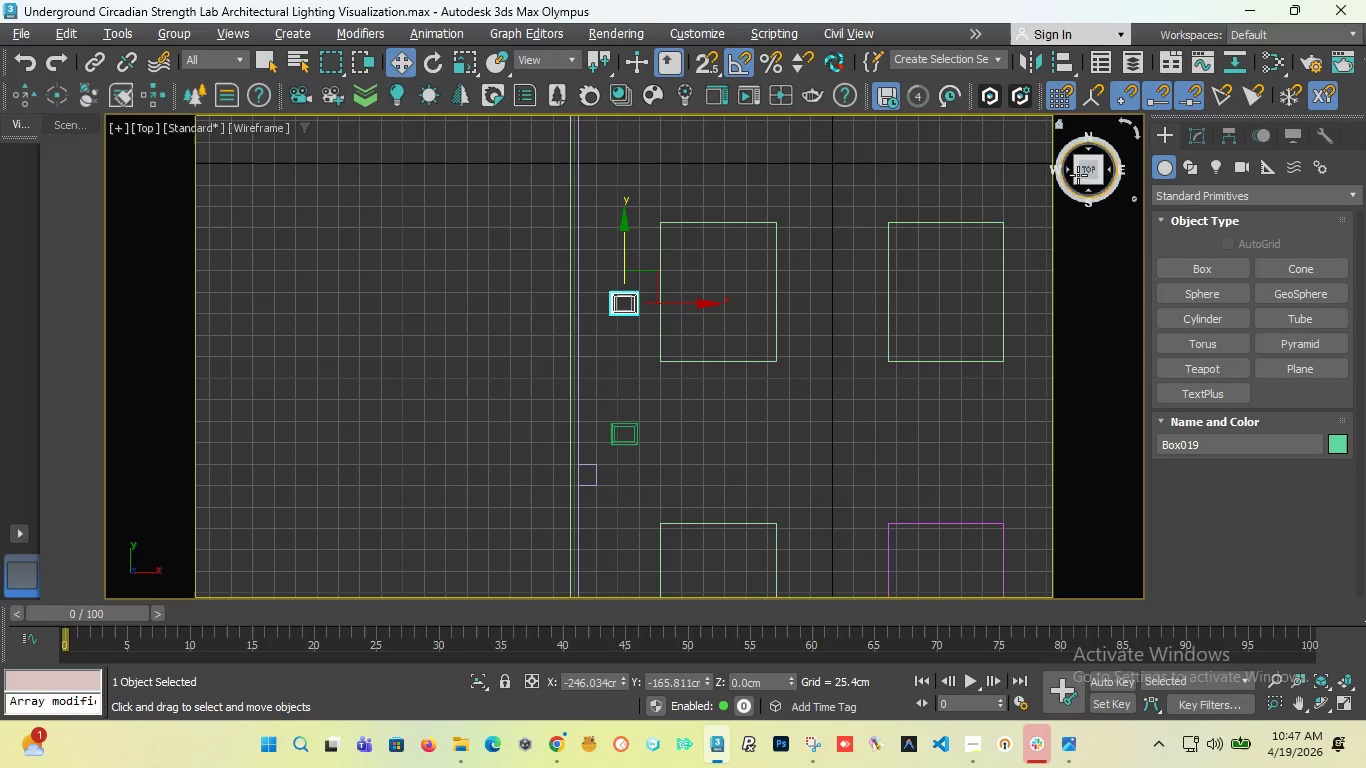 
left_click_drag(start_coordinate=[1084, 172], to_coordinate=[1026, 156])
 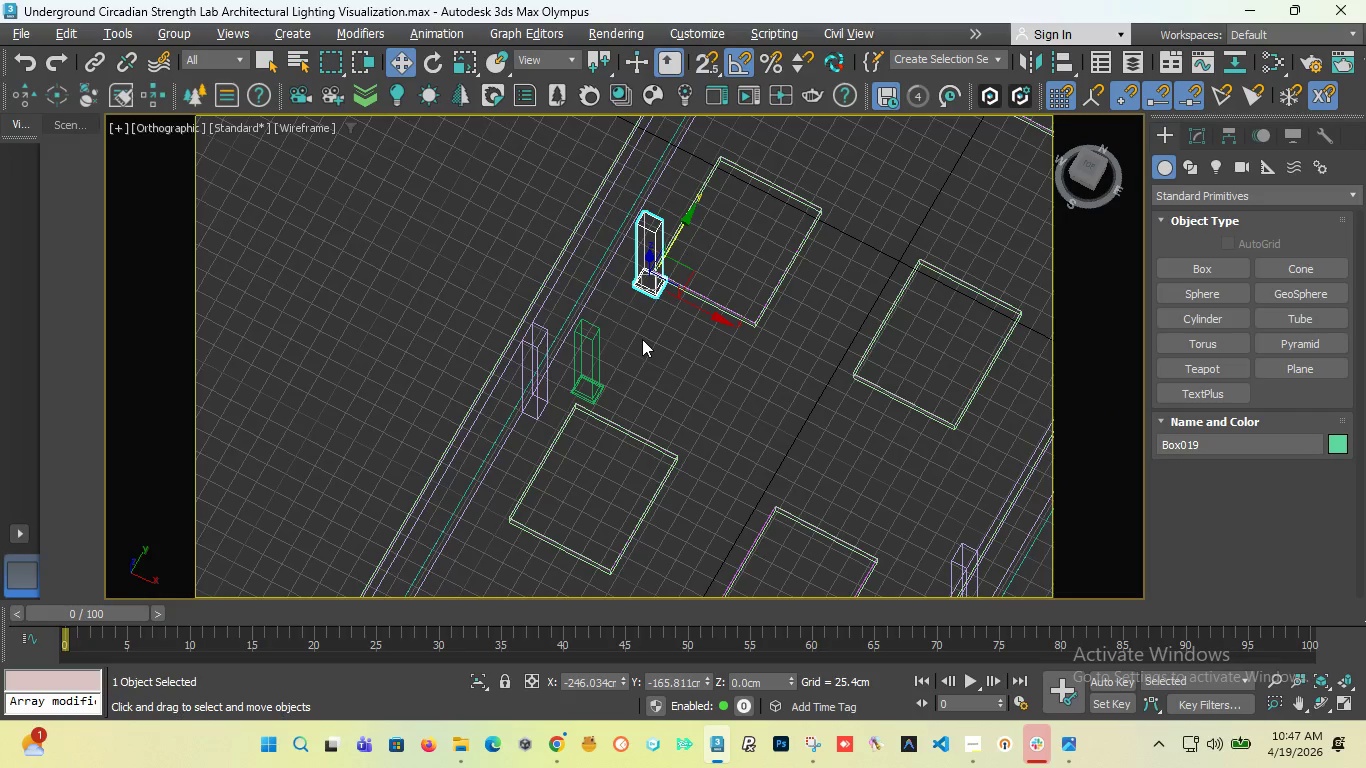 
scroll: coordinate [642, 339], scroll_direction: down, amount: 1.0
 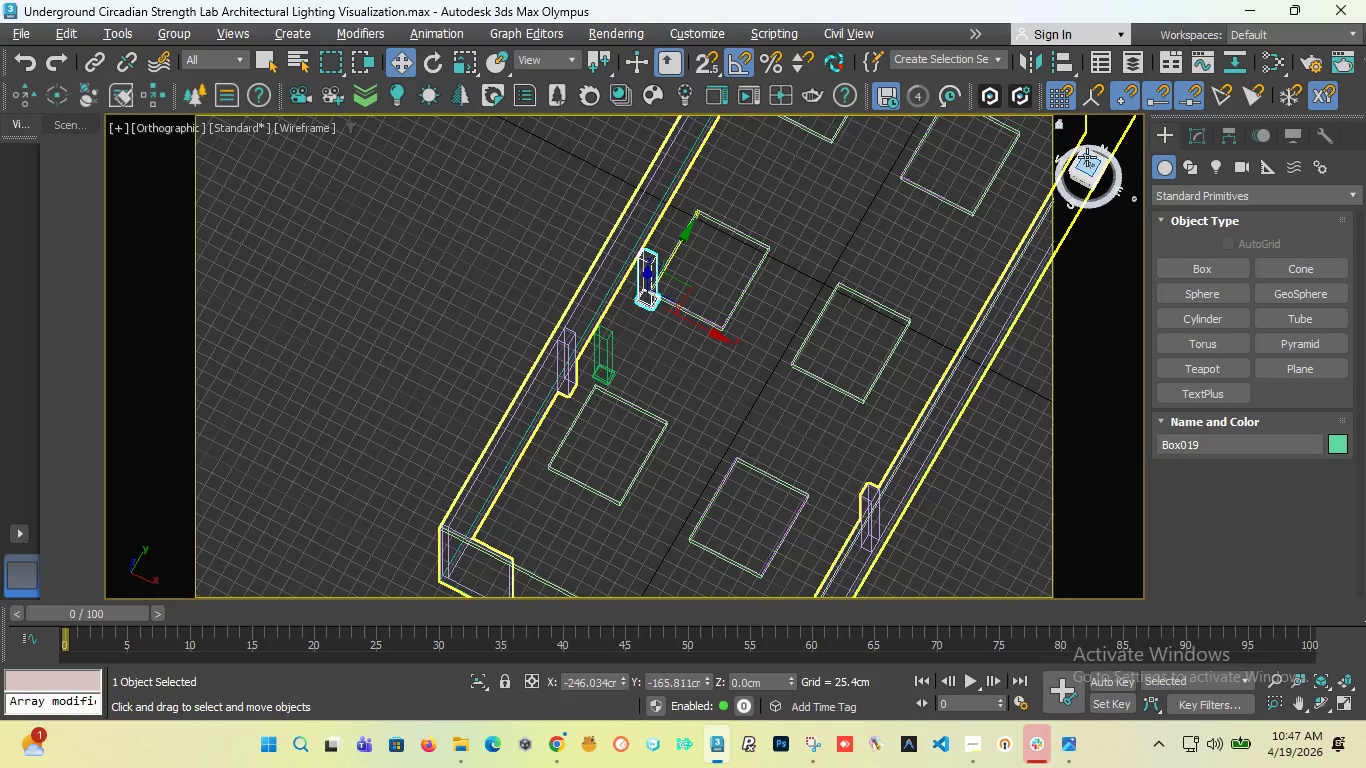 
left_click_drag(start_coordinate=[1086, 158], to_coordinate=[969, 155])
 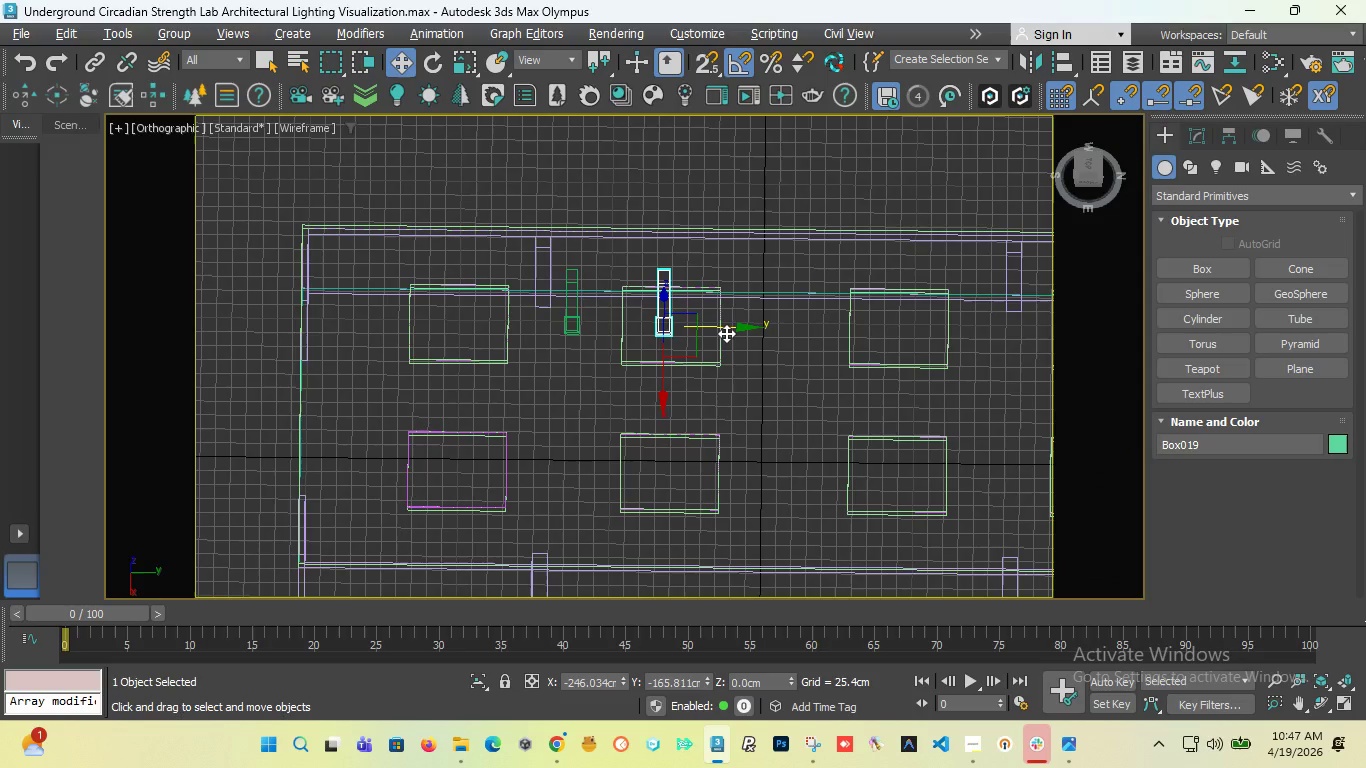 
key(T)
 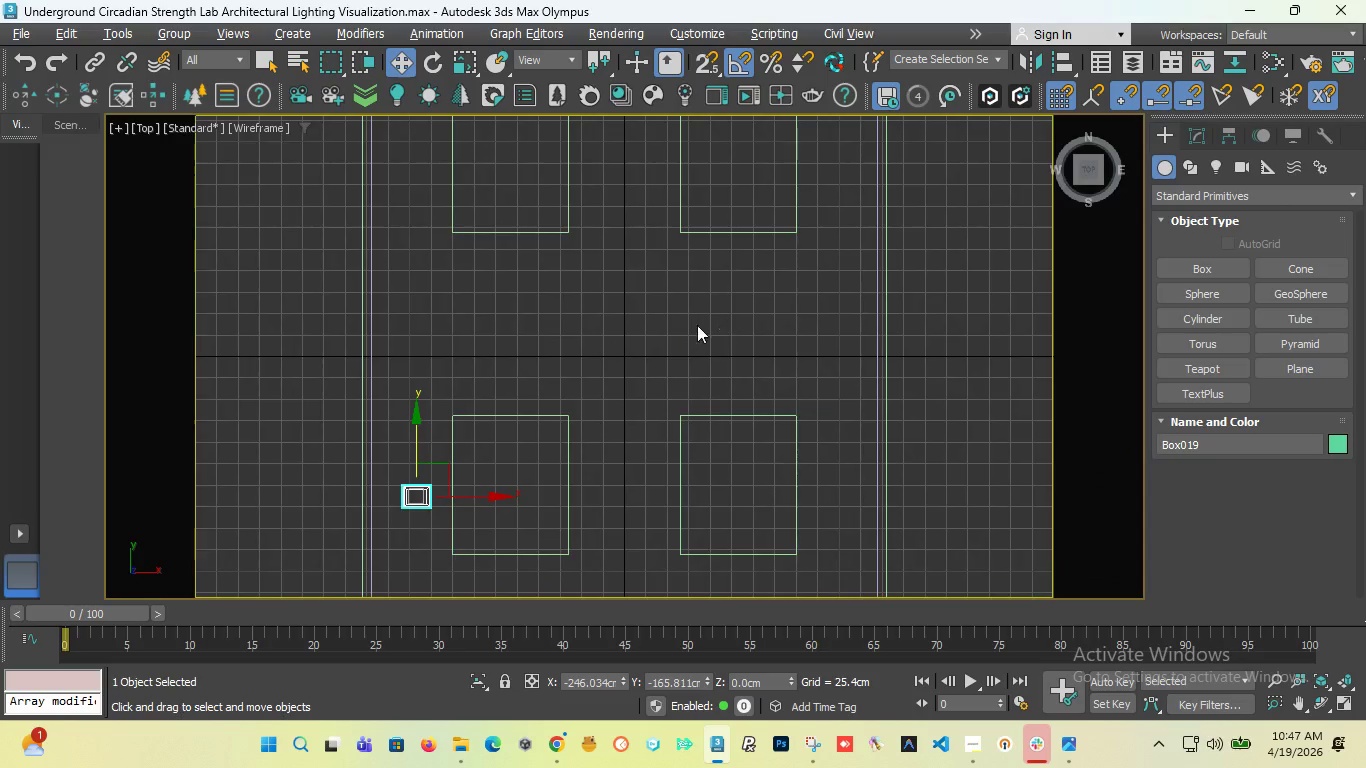 
scroll: coordinate [684, 327], scroll_direction: down, amount: 6.0
 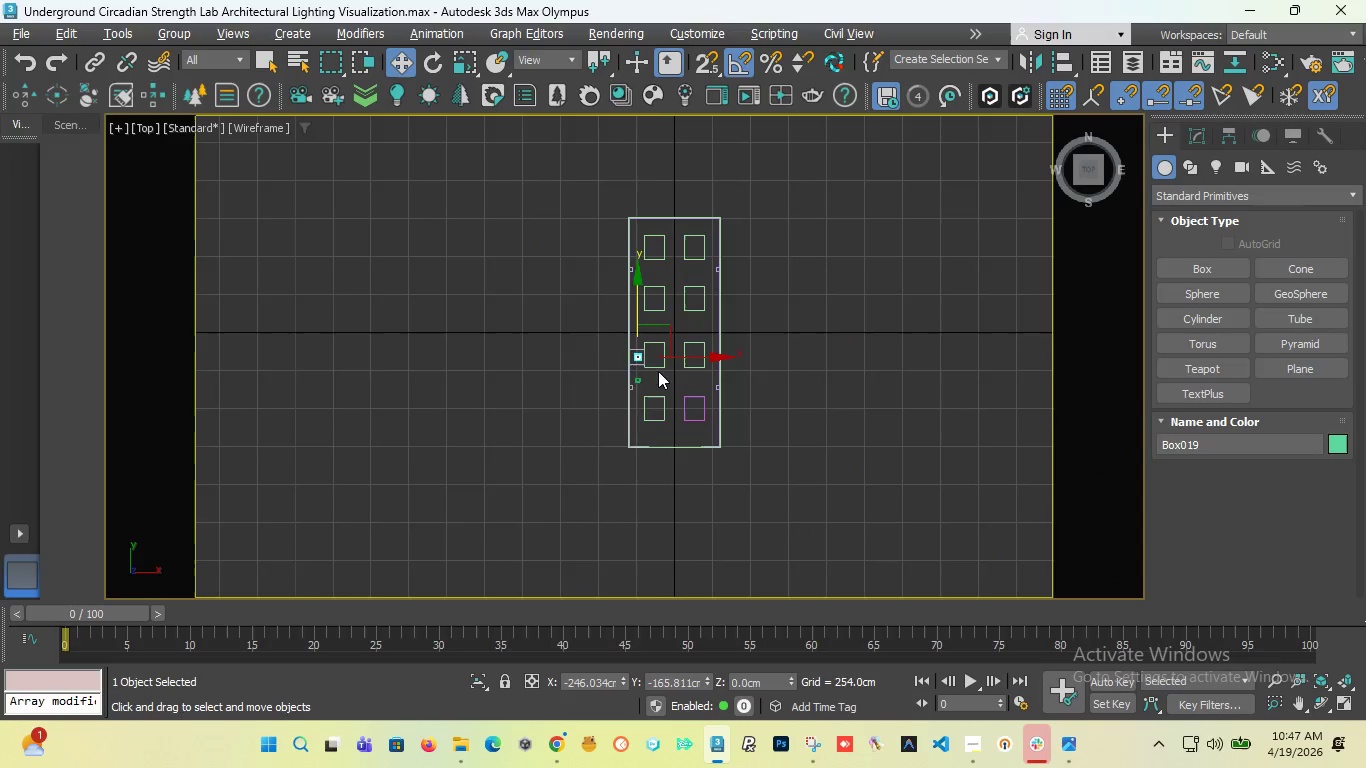 
scroll: coordinate [622, 380], scroll_direction: up, amount: 7.0
 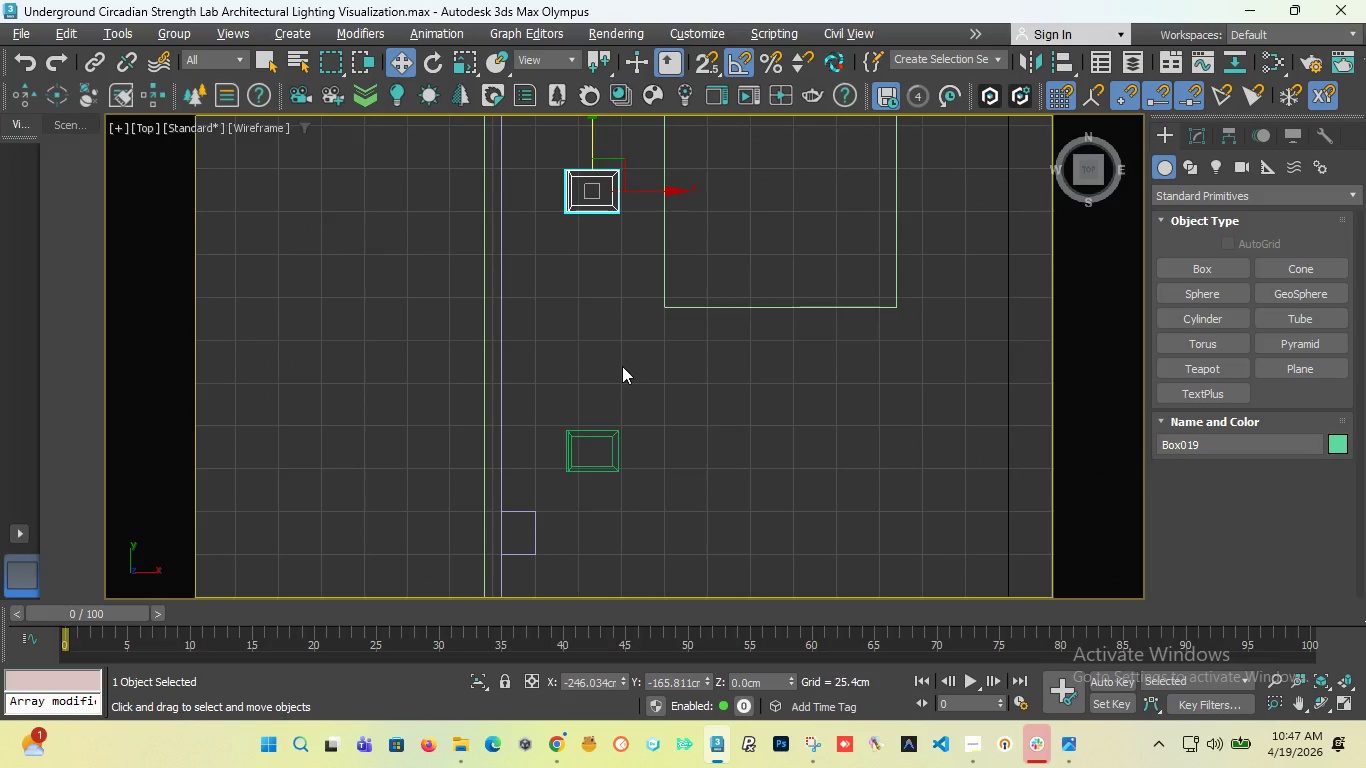 
wait(5.58)
 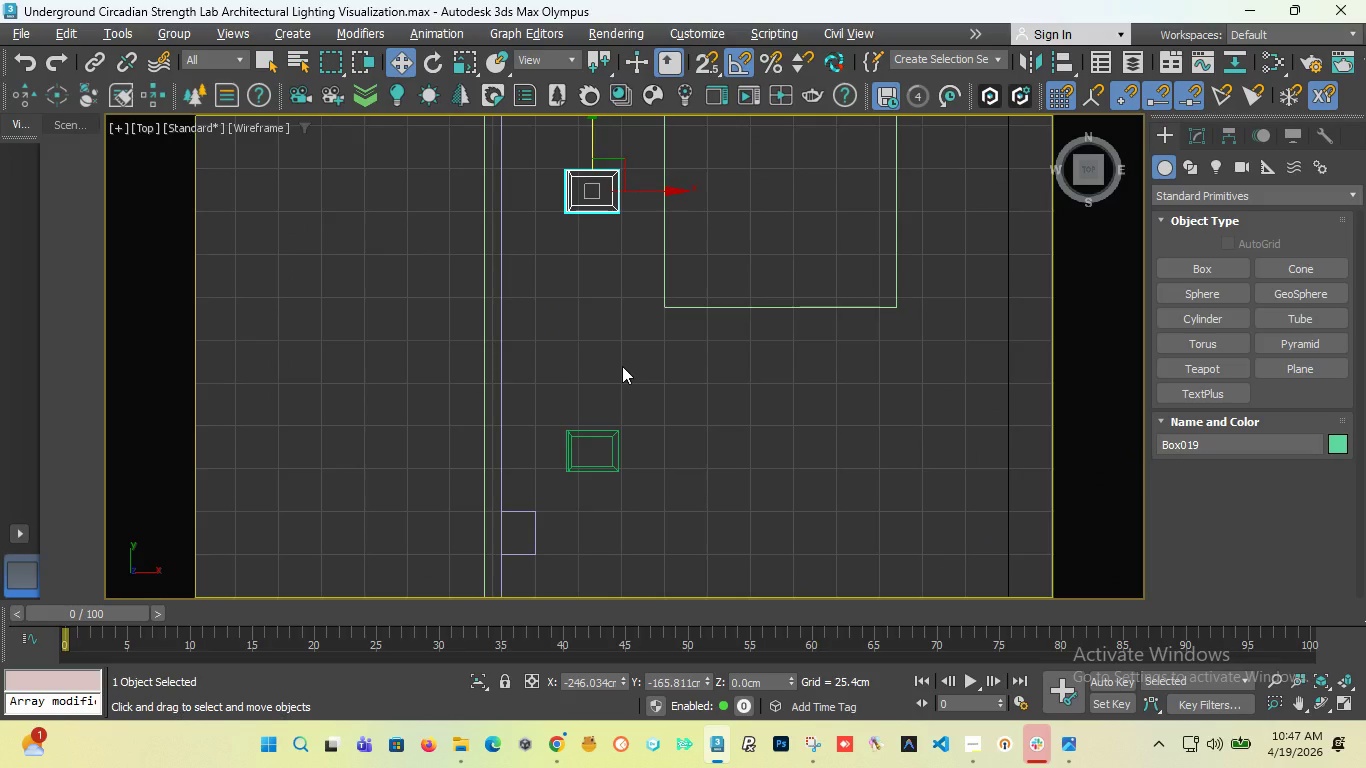 
left_click_drag(start_coordinate=[1094, 175], to_coordinate=[1004, 171])
 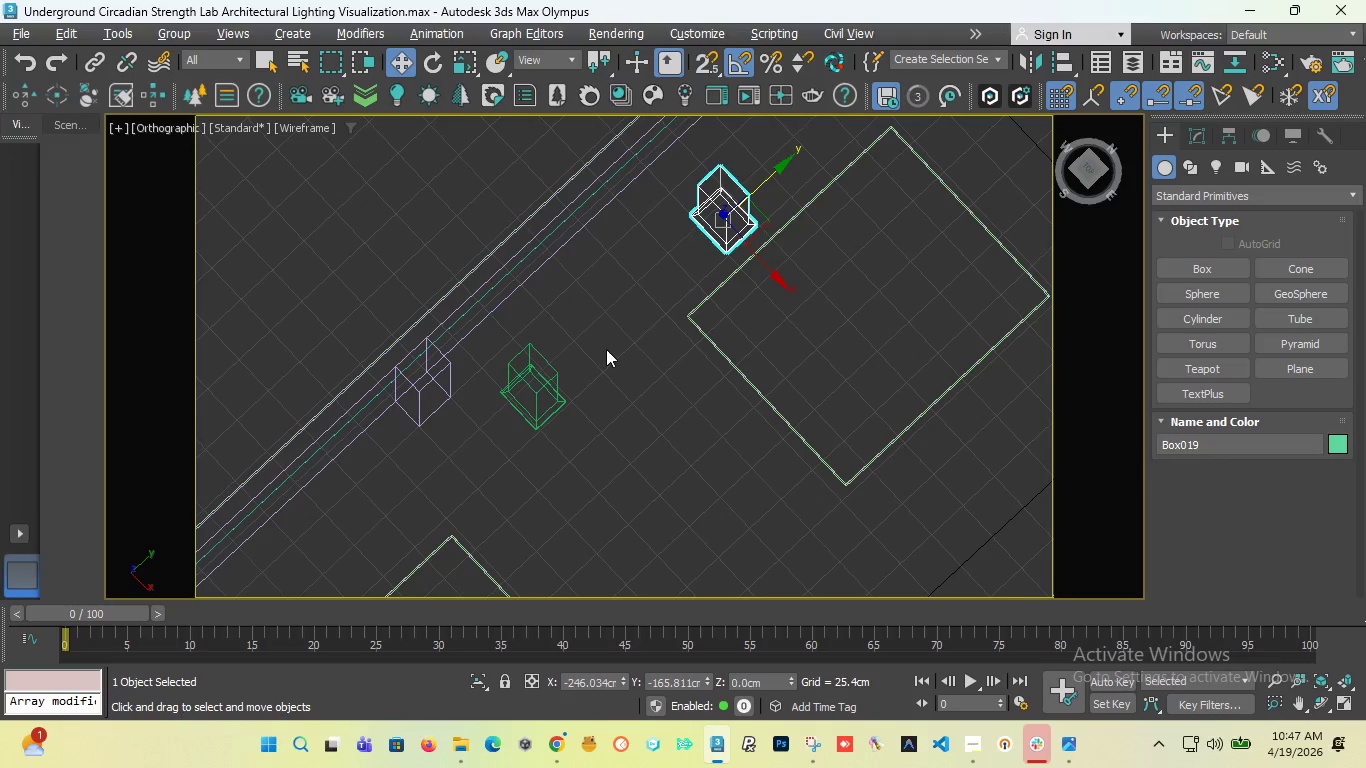 
scroll: coordinate [598, 357], scroll_direction: down, amount: 2.0
 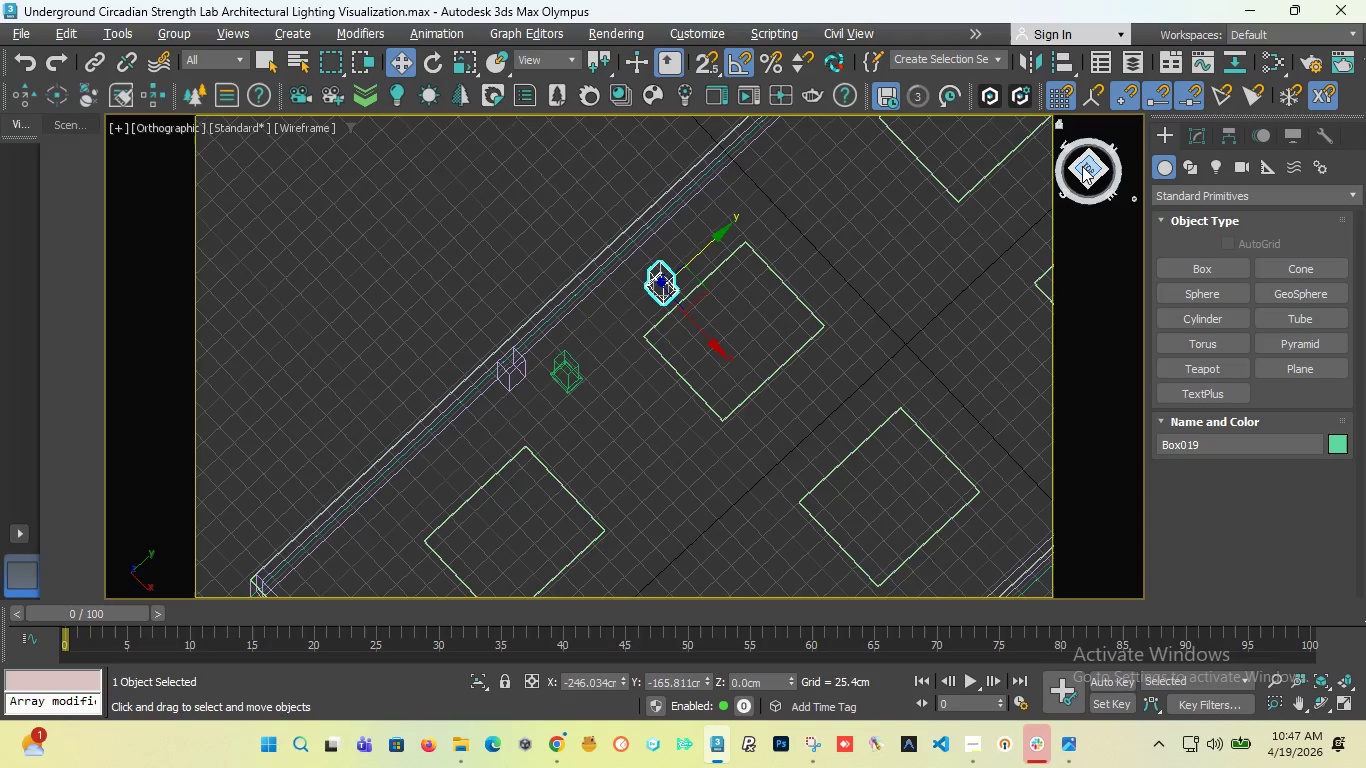 
left_click_drag(start_coordinate=[1082, 166], to_coordinate=[1031, 148])
 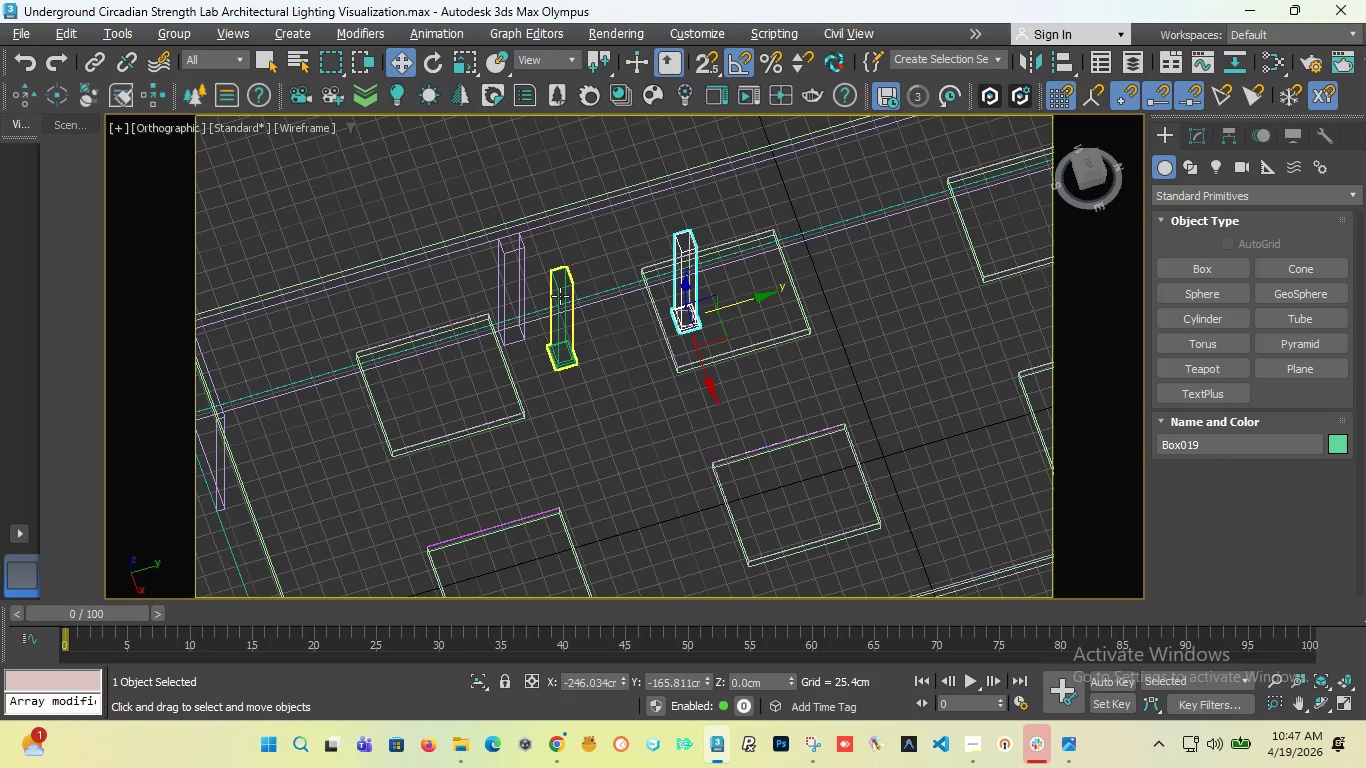 
left_click([560, 296])
 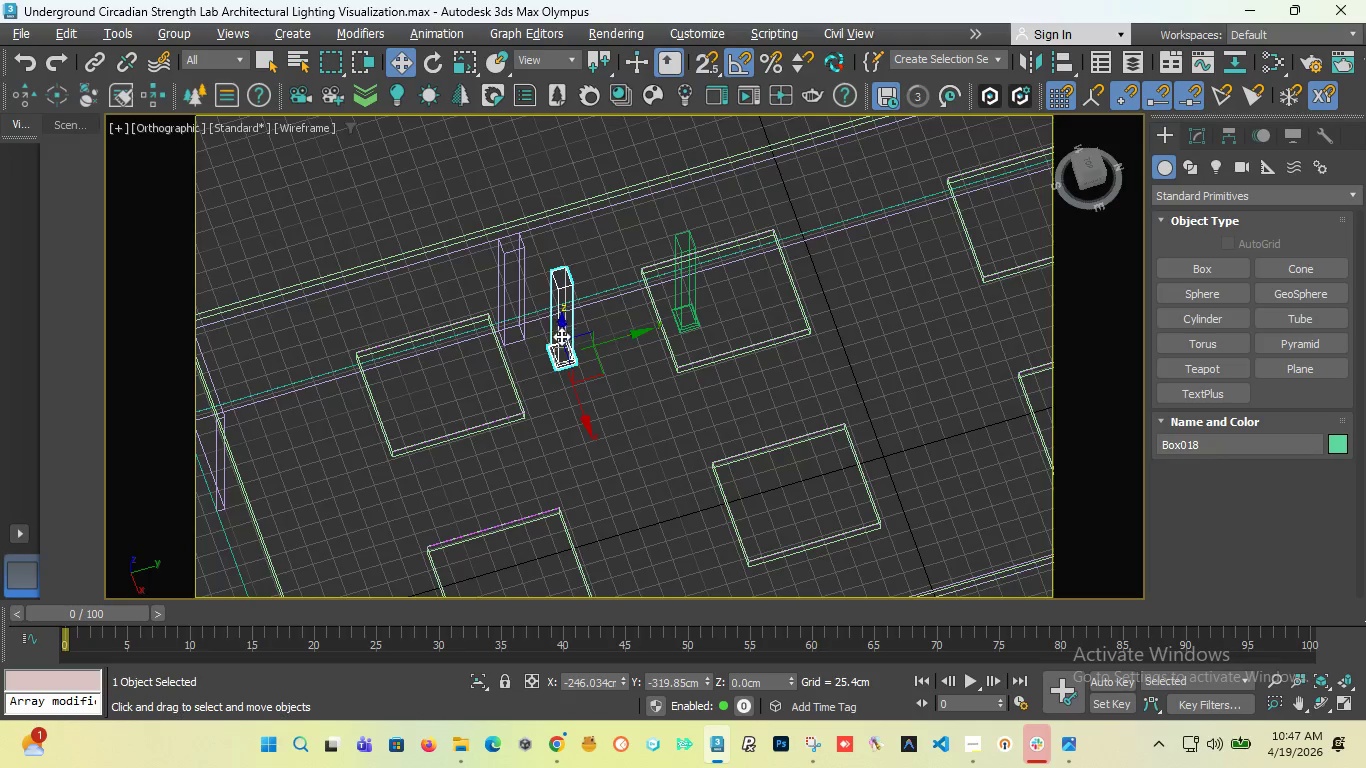 
scroll: coordinate [561, 336], scroll_direction: up, amount: 2.0
 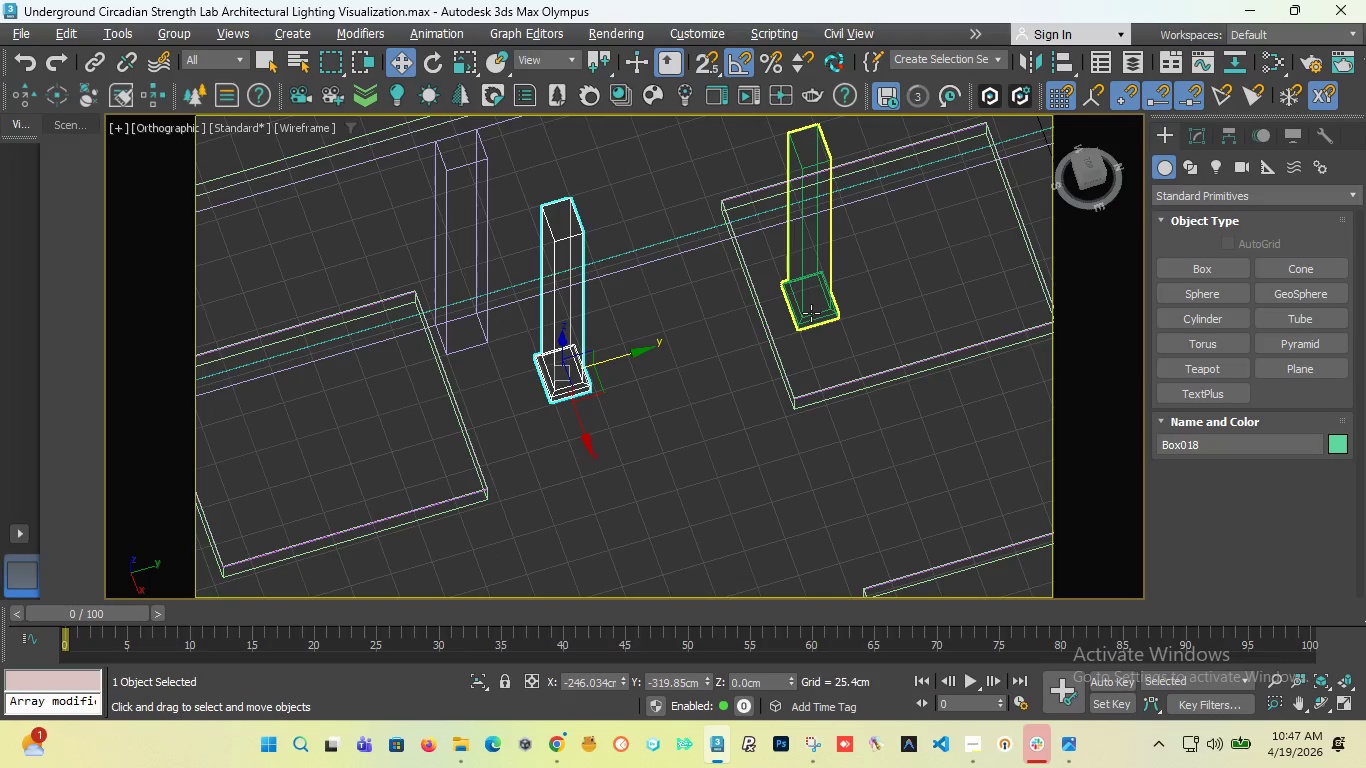 
key(Shift+ShiftLeft)
 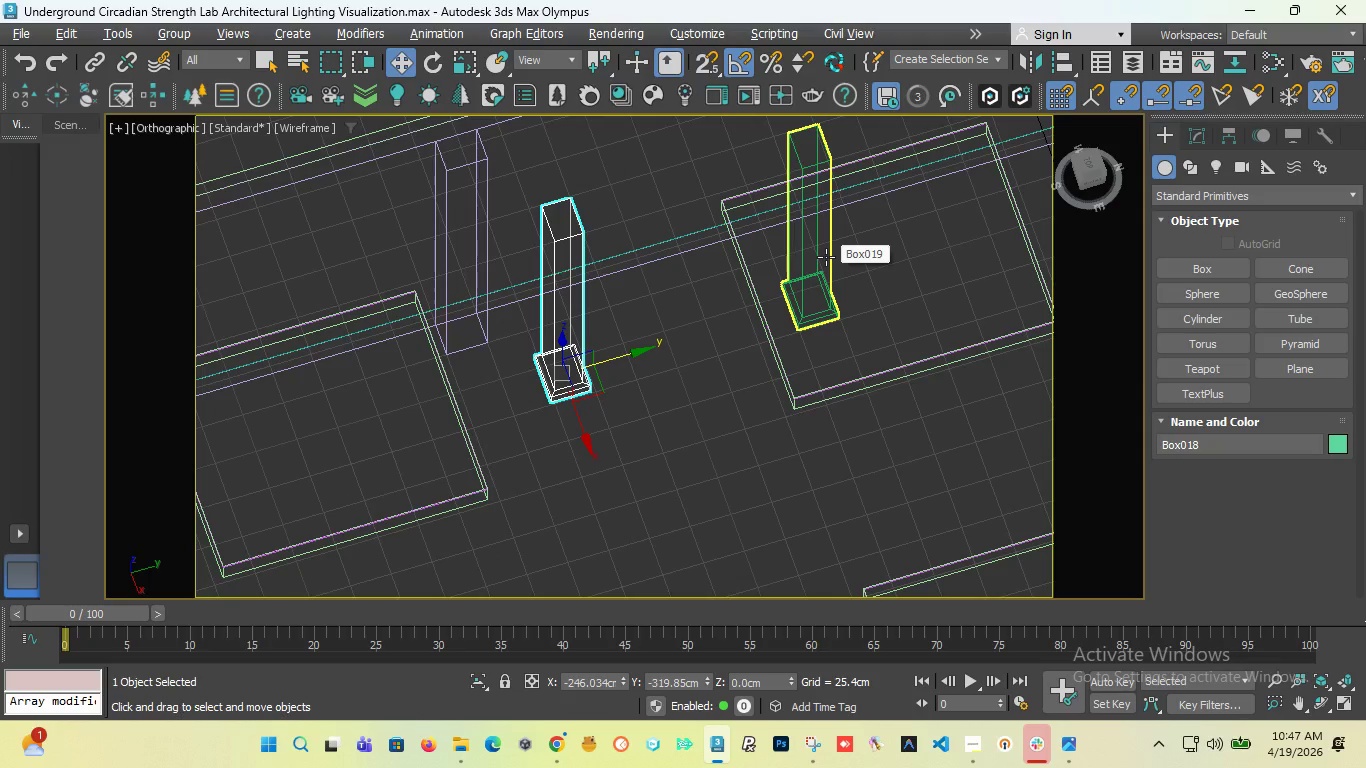 
hold_key(key=ControlLeft, duration=0.67)
left_click([826, 257])
 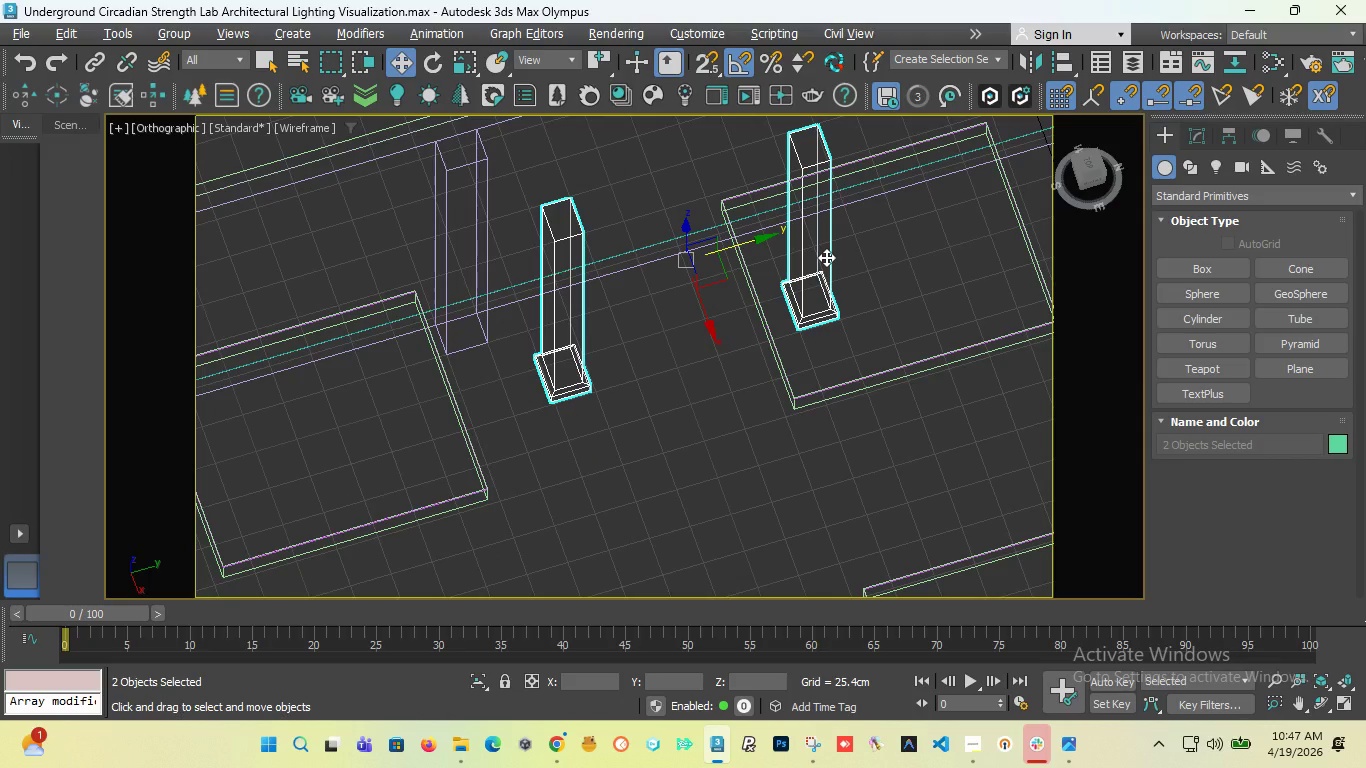 
key(Alt+W)
 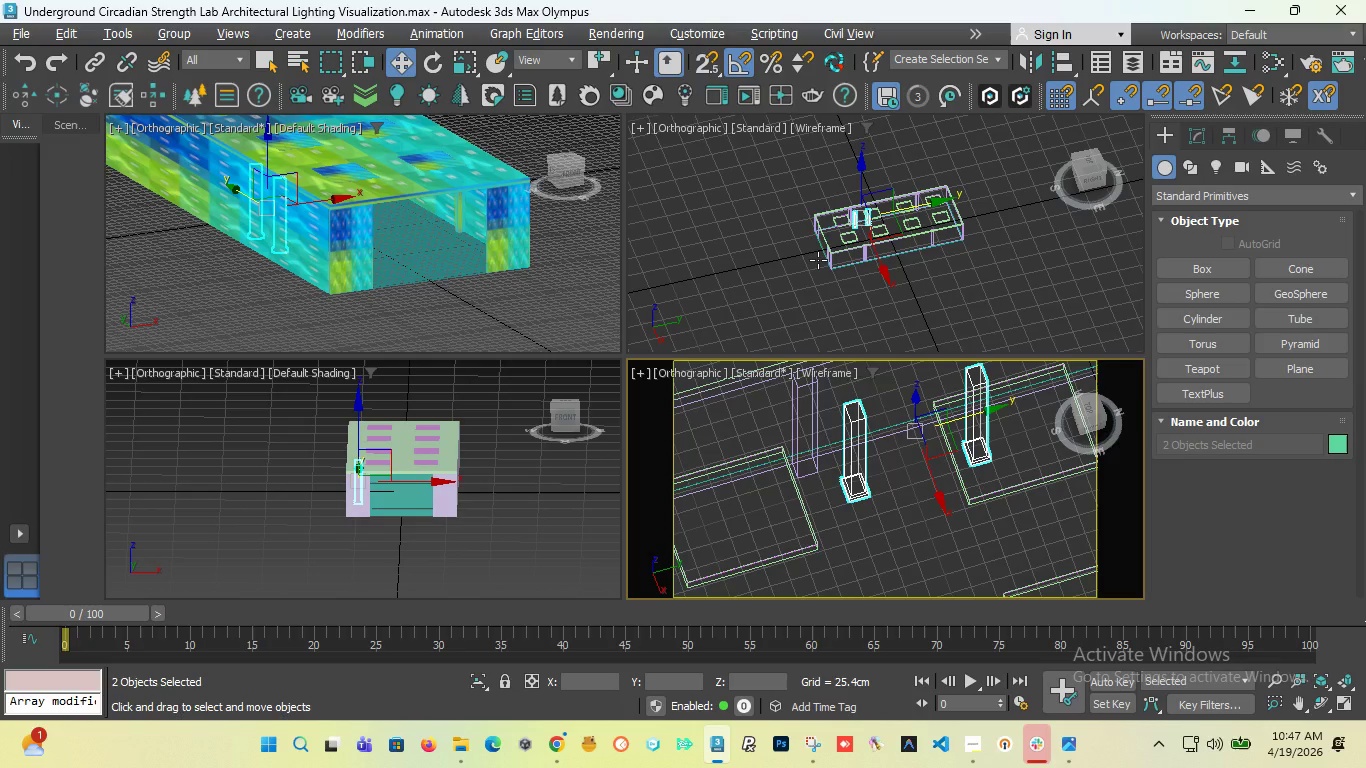 
key(Alt+W)
 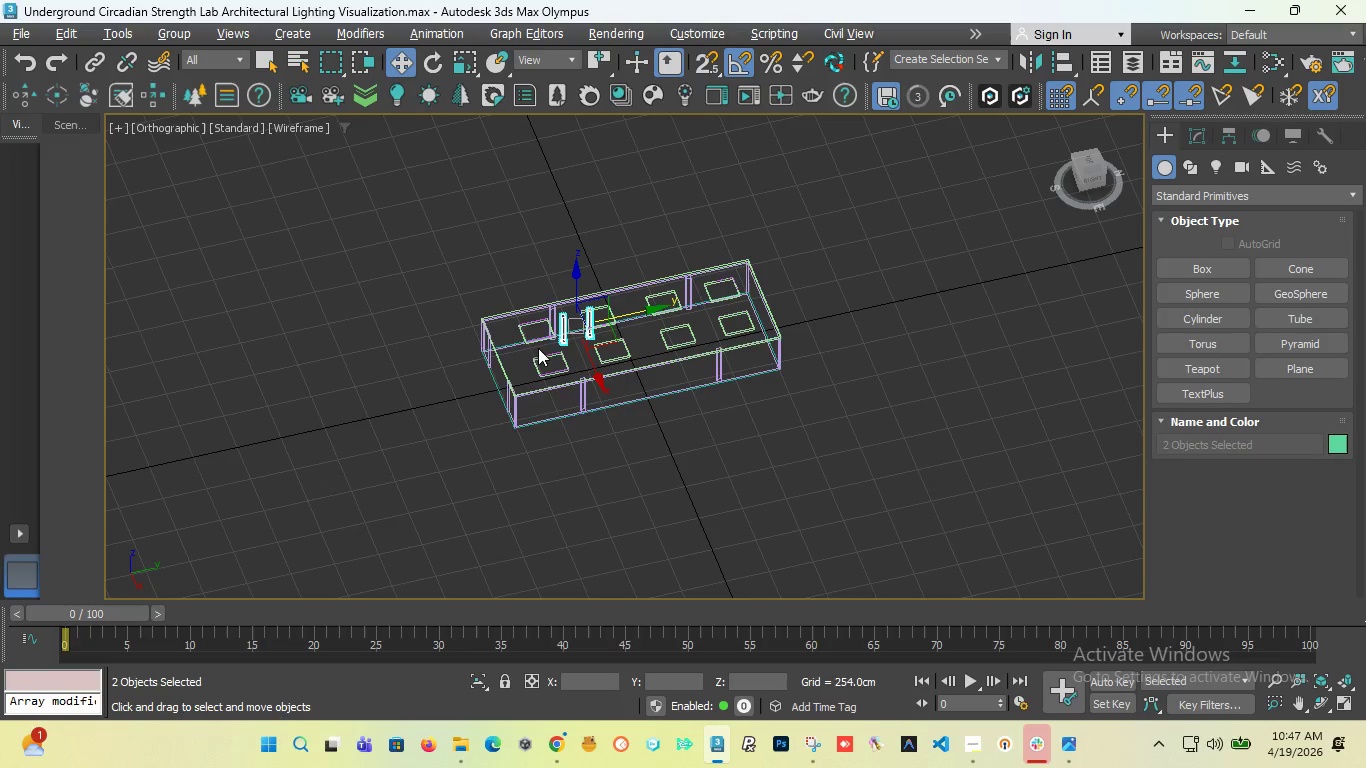 
scroll: coordinate [568, 323], scroll_direction: up, amount: 4.0
 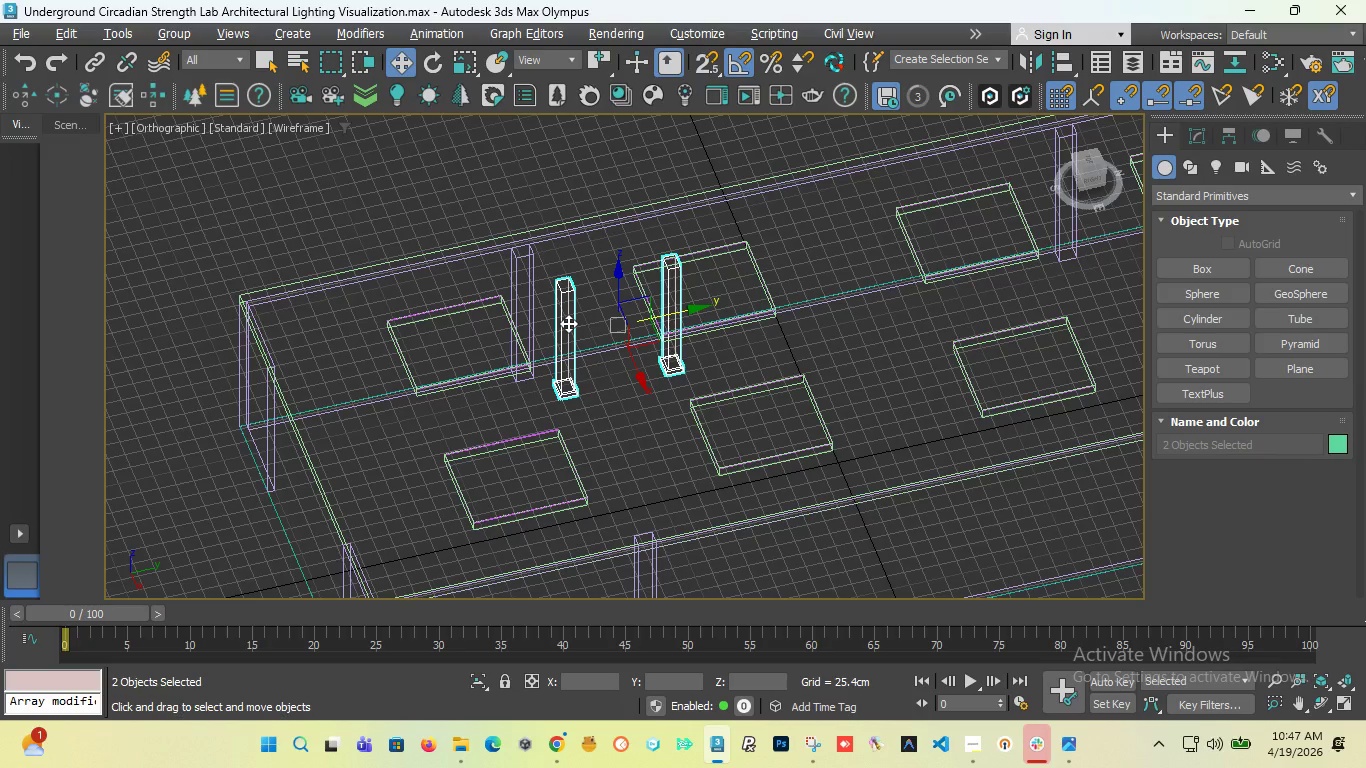 
key(Alt+Q)
 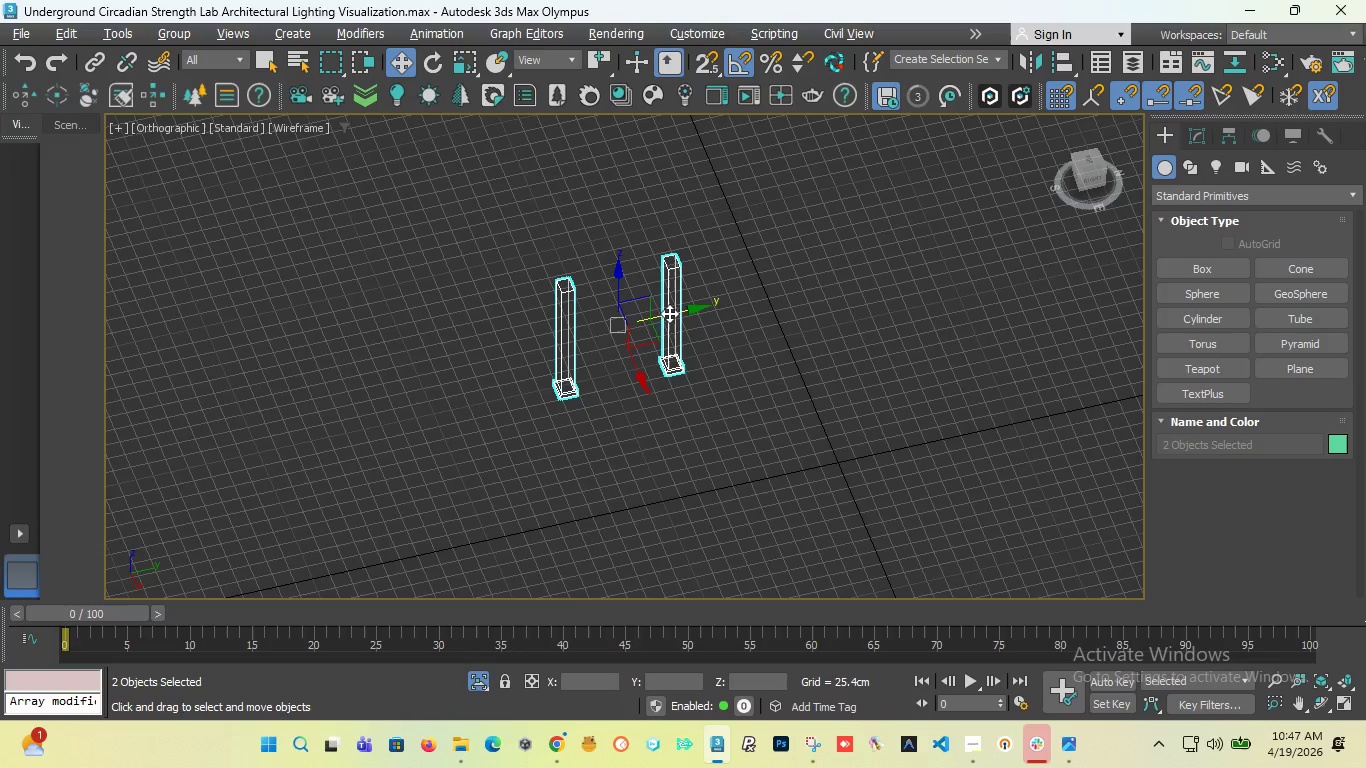 
left_click([595, 450])
 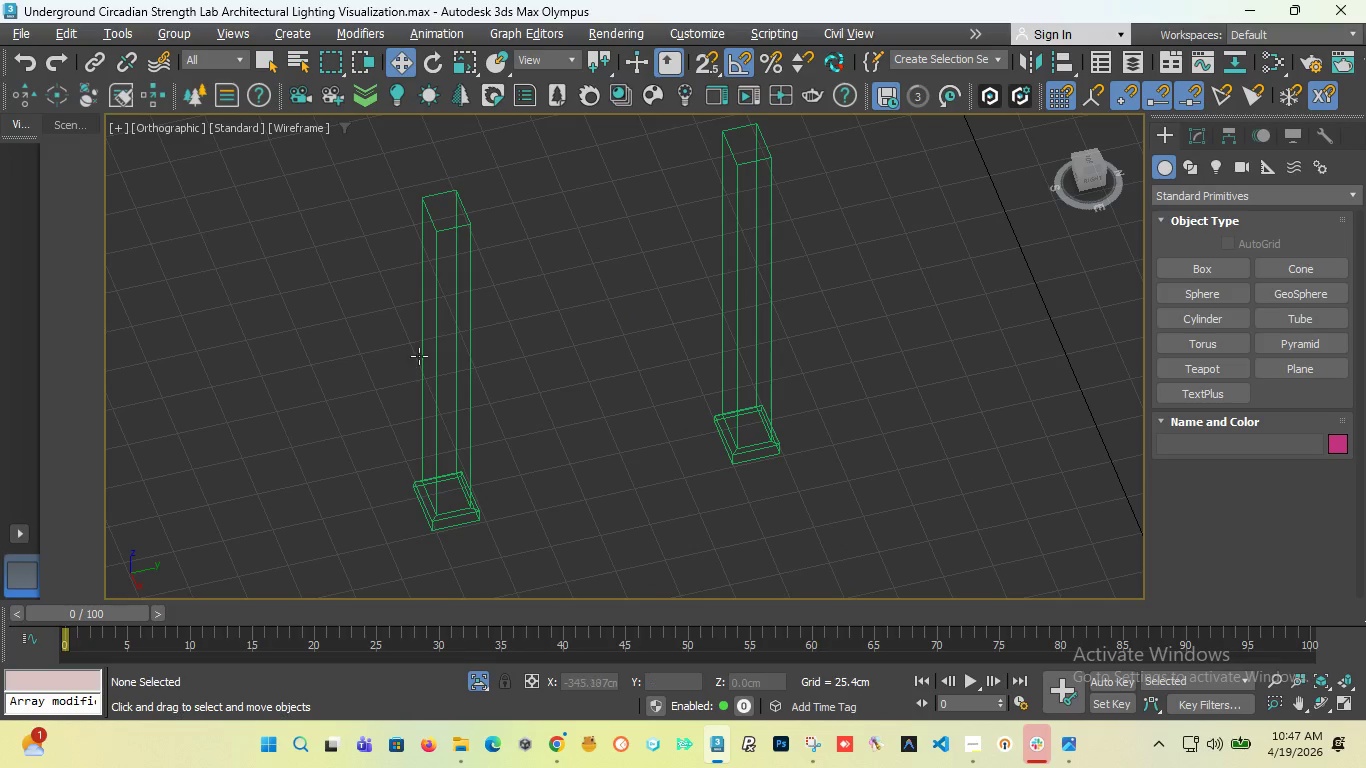 
scroll: coordinate [630, 326], scroll_direction: up, amount: 3.0
 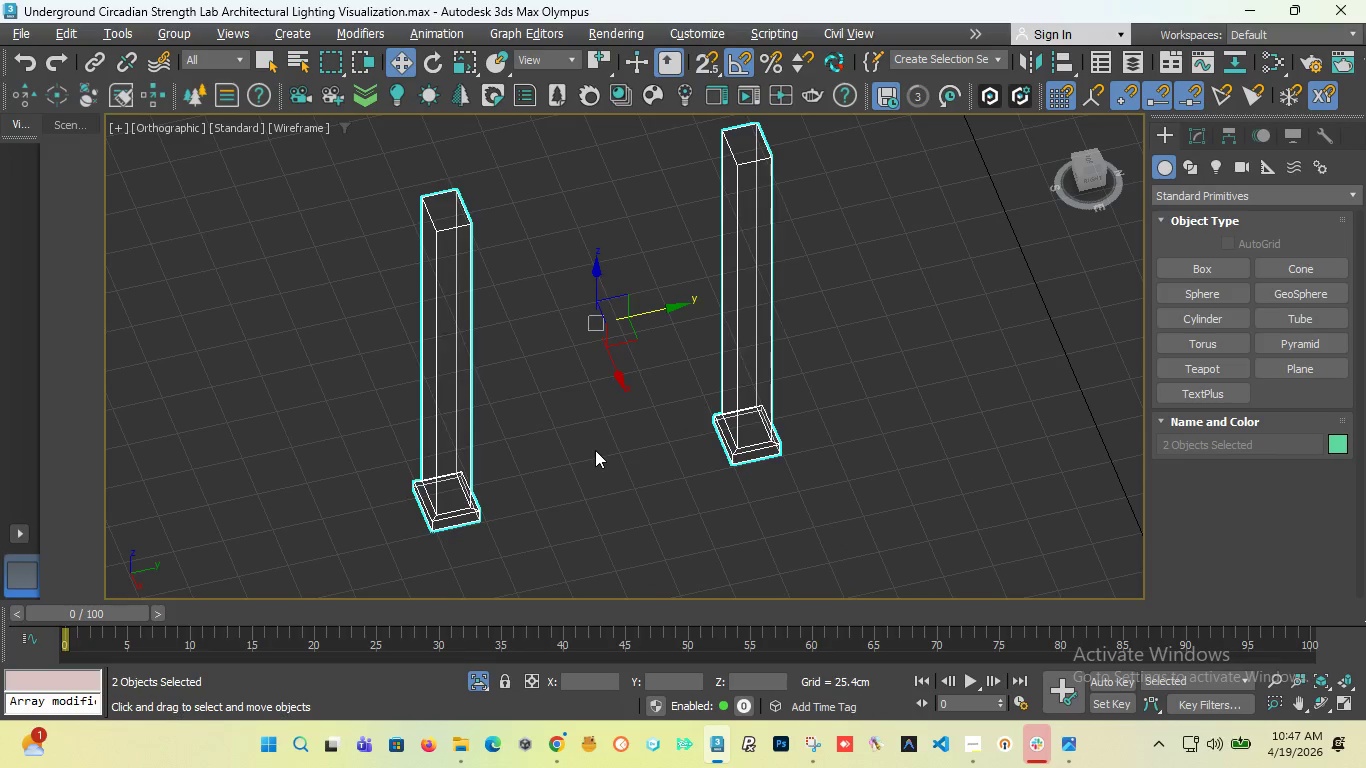 
left_click([468, 323])
 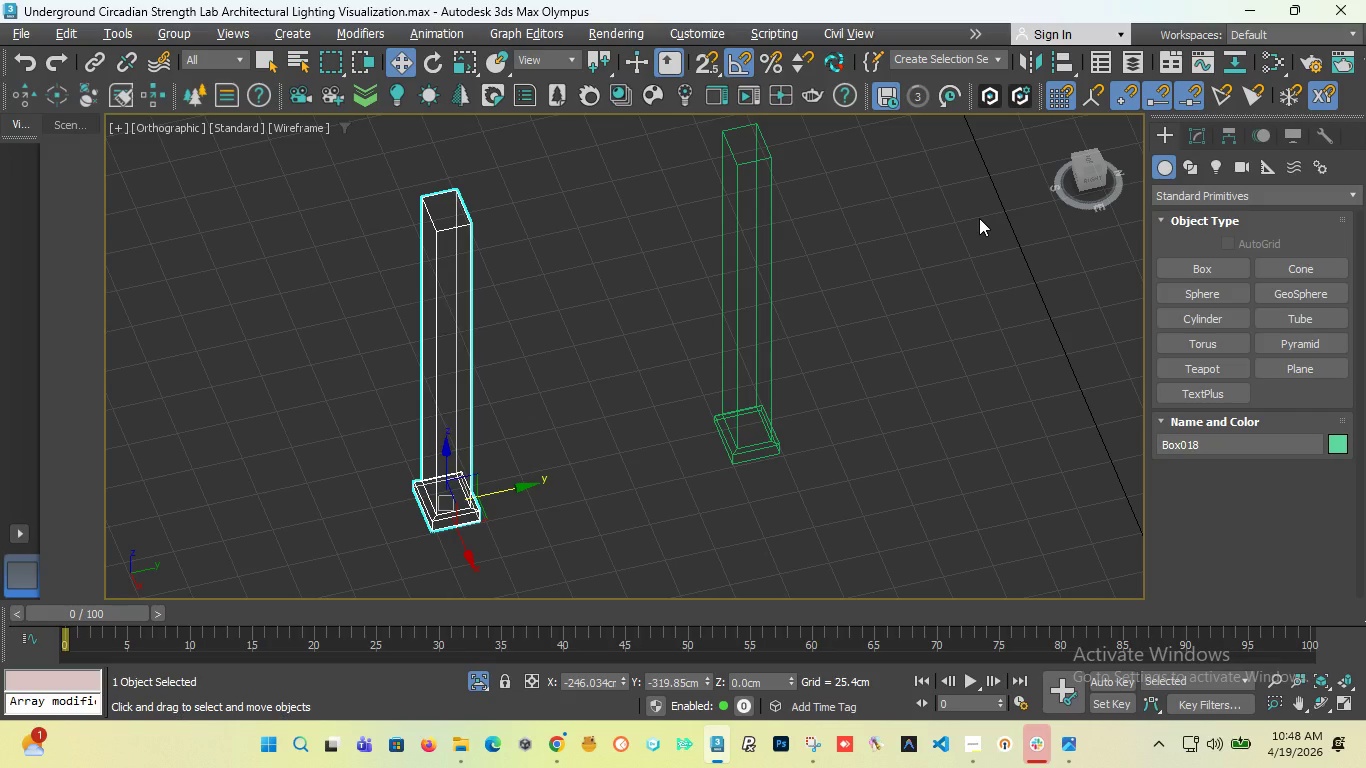 
wait(37.52)
 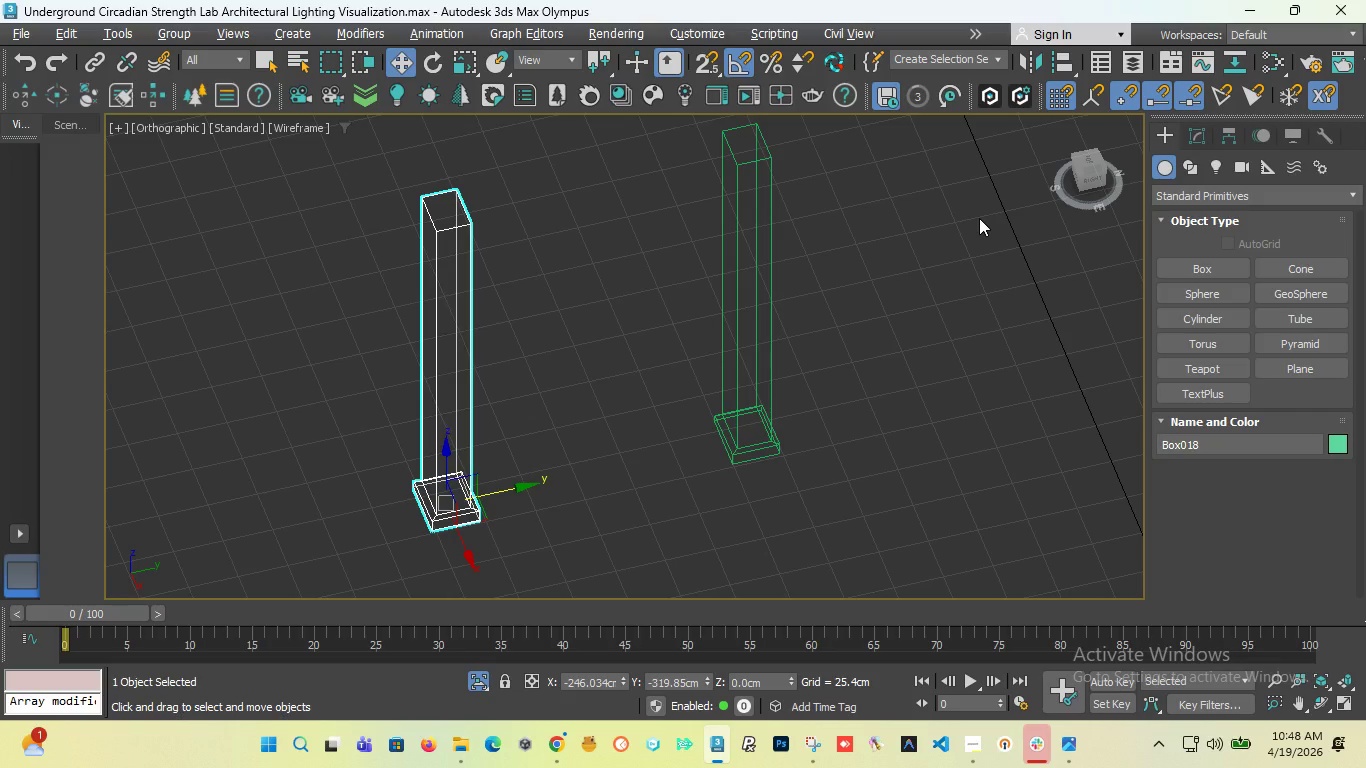 
key(F)
 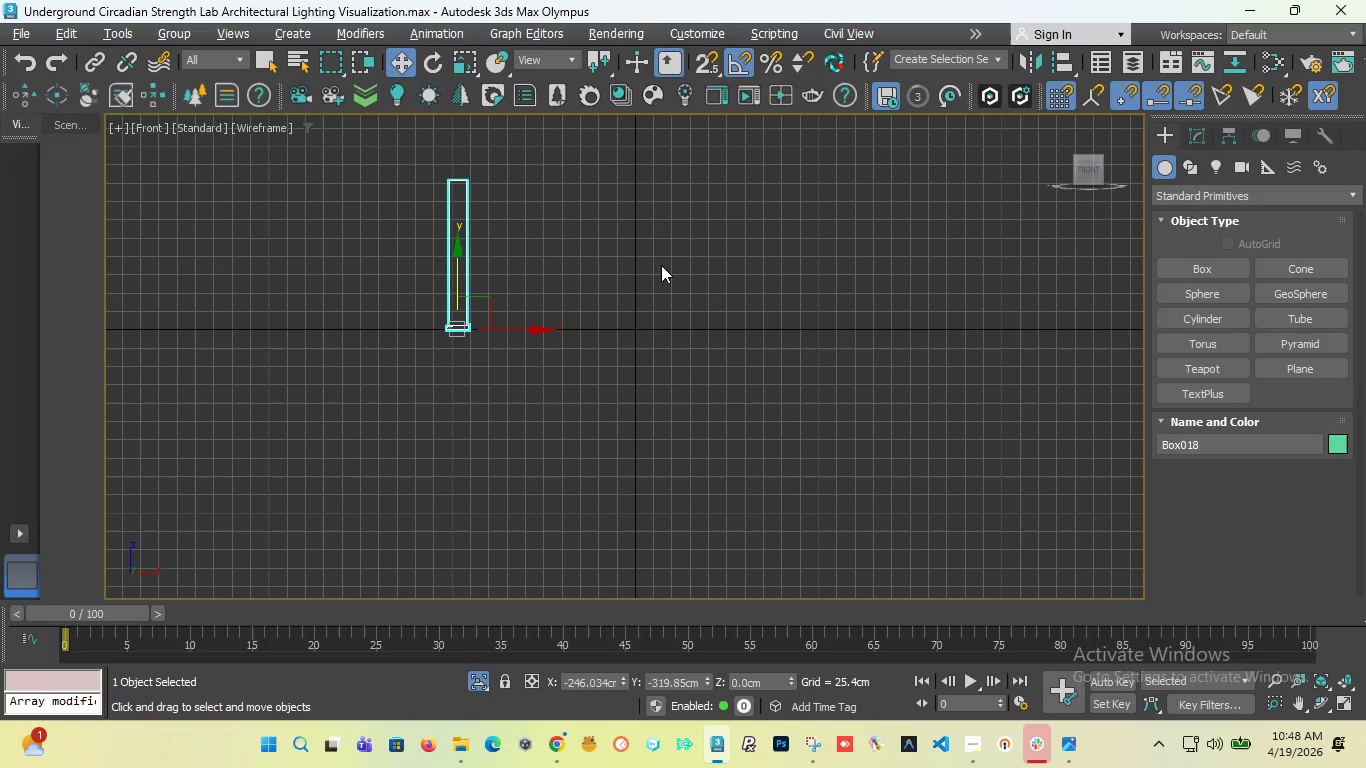 
scroll: coordinate [661, 265], scroll_direction: down, amount: 1.0
 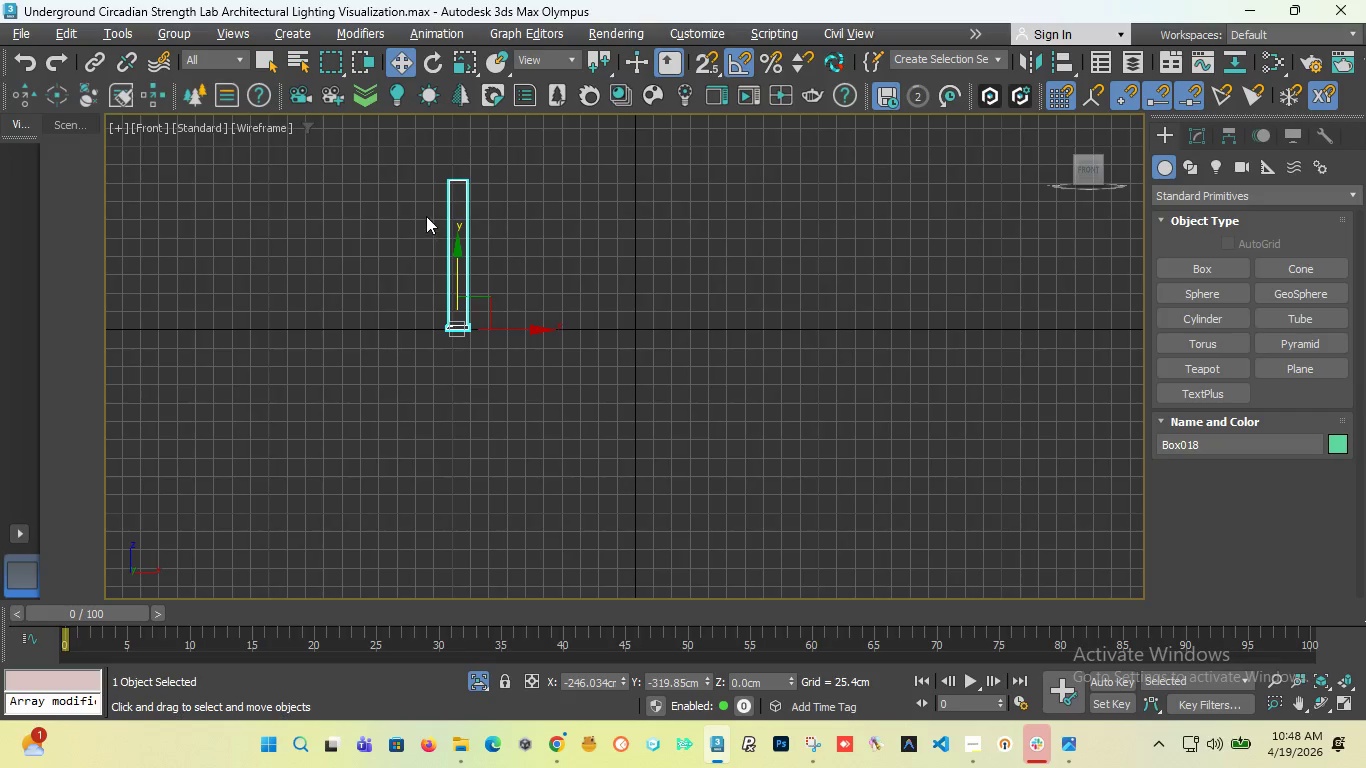 
scroll: coordinate [465, 159], scroll_direction: up, amount: 4.0
 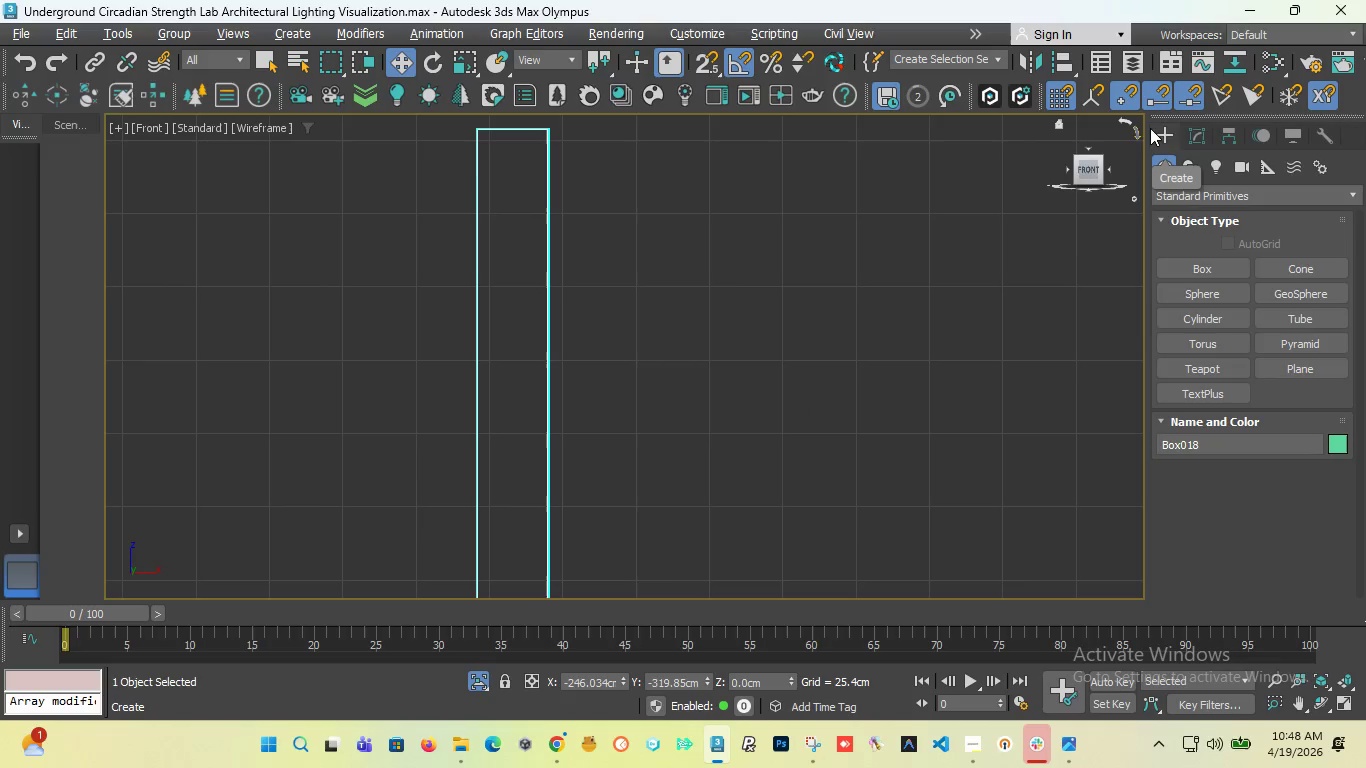 
left_click([1193, 137])
 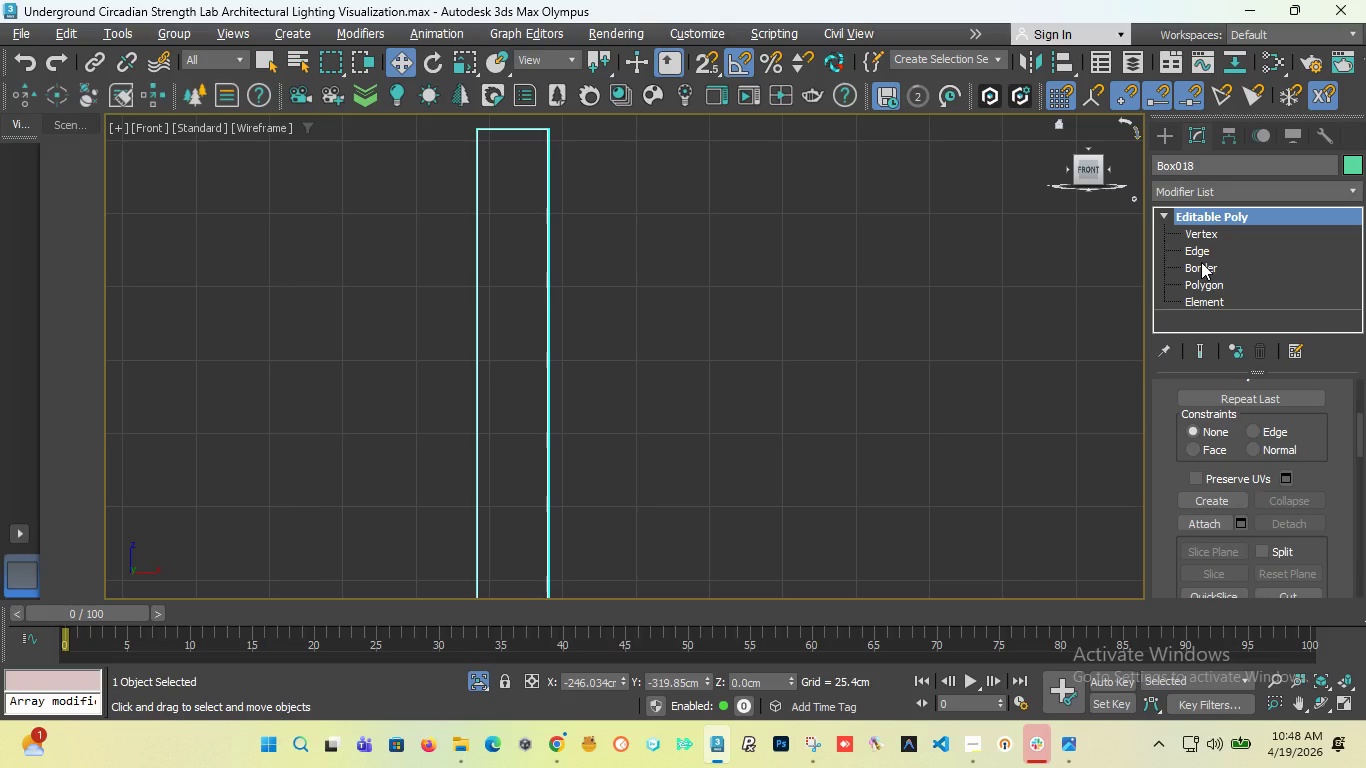 
key(Alt+1)
 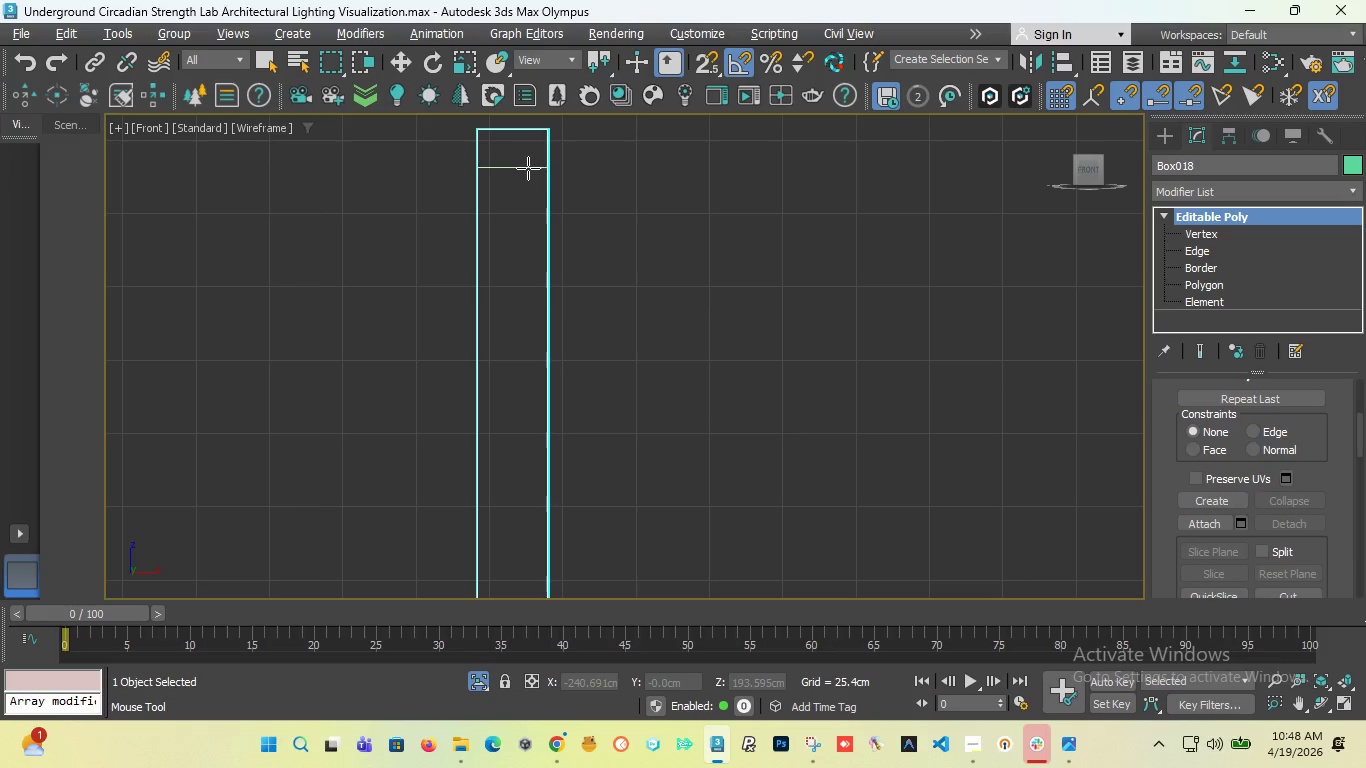 
left_click([528, 168])
 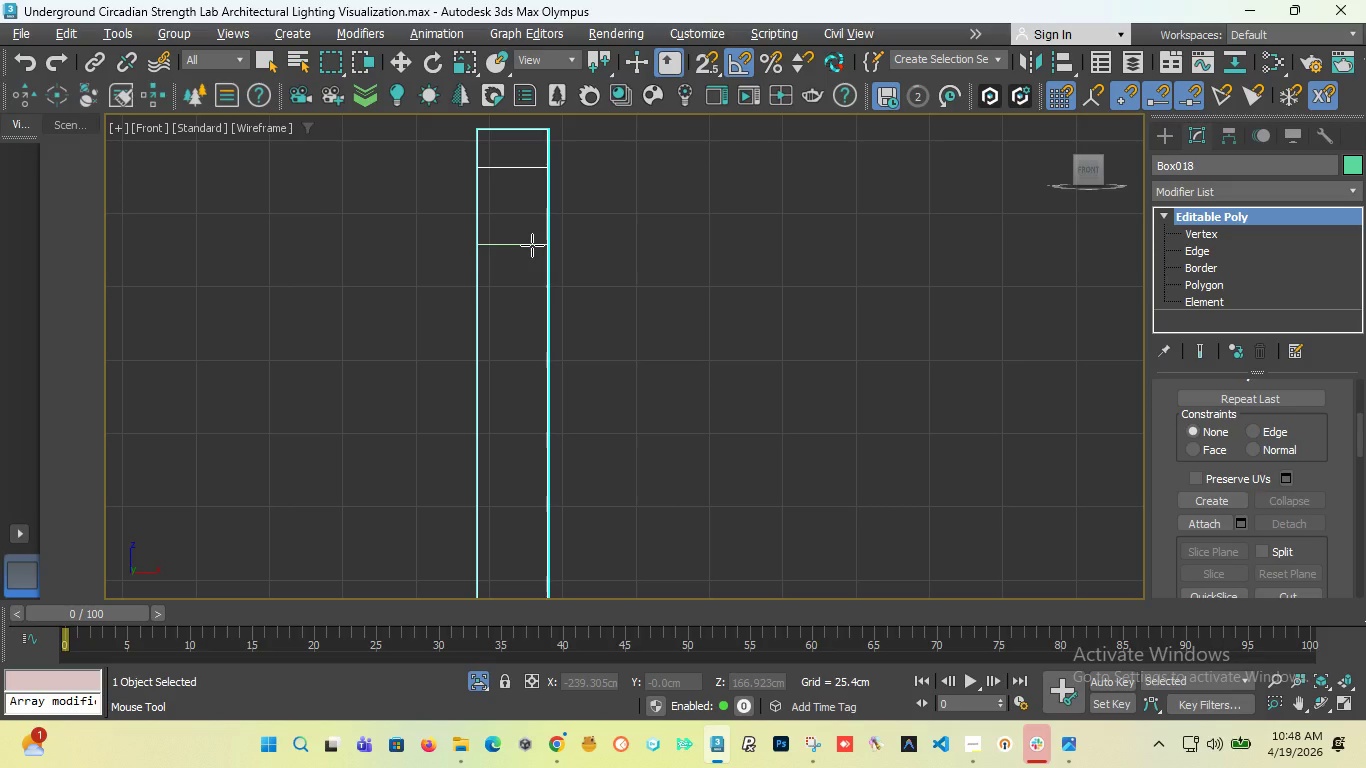 
wait(6.3)
 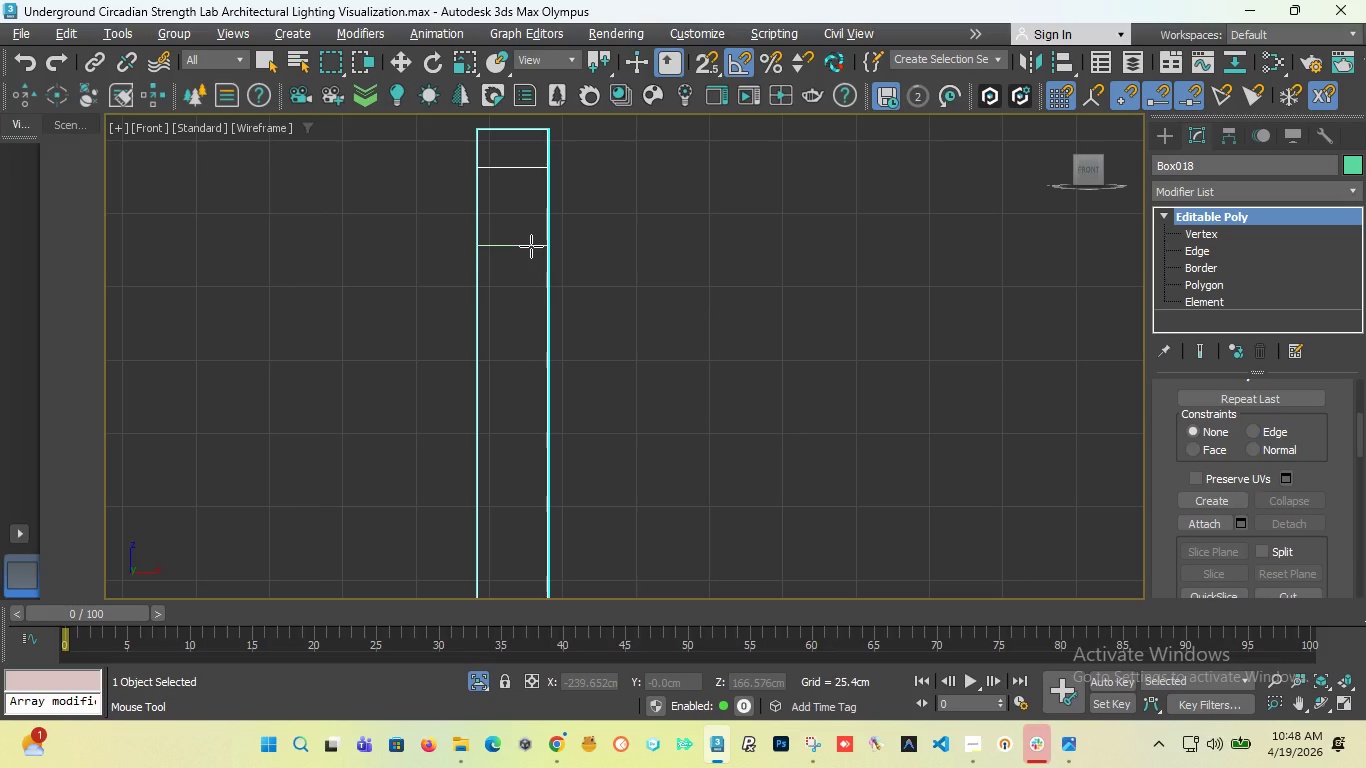 
left_click([532, 245])
 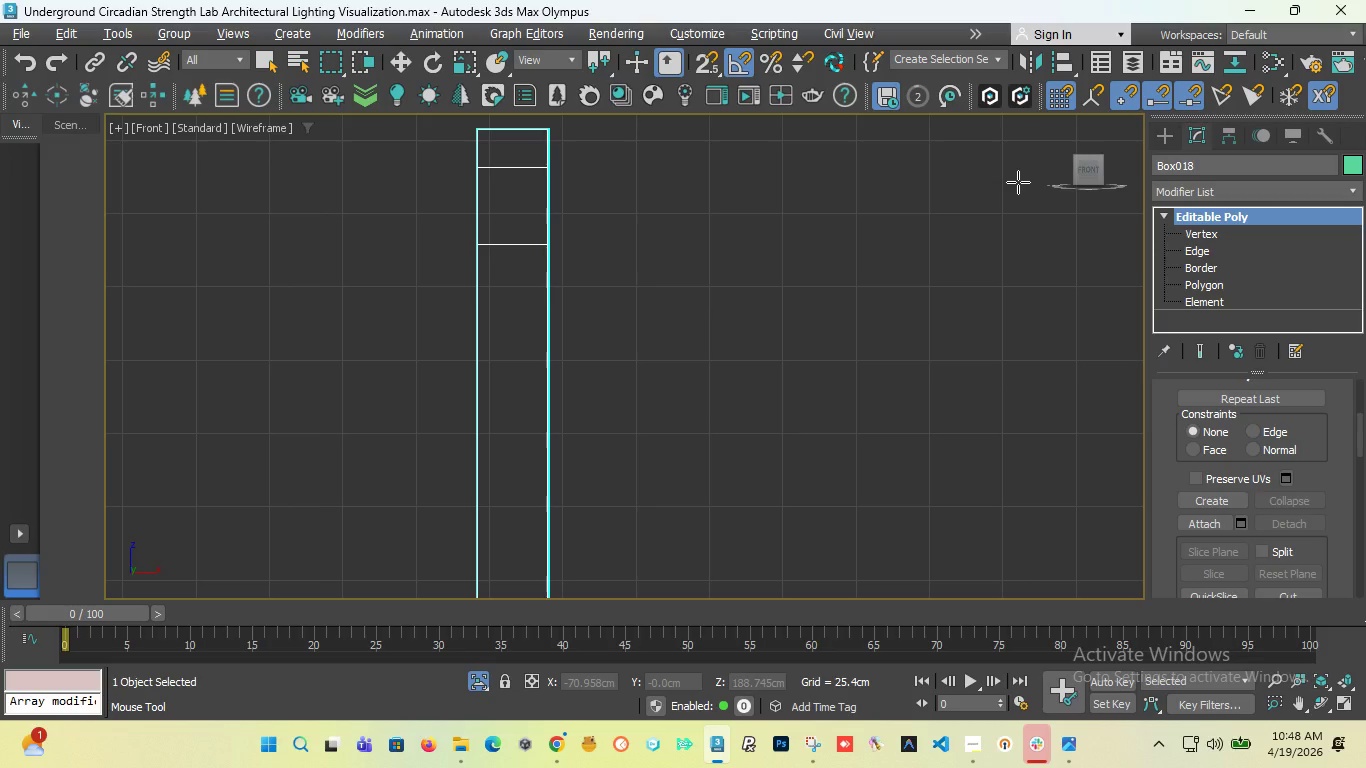 
wait(7.53)
 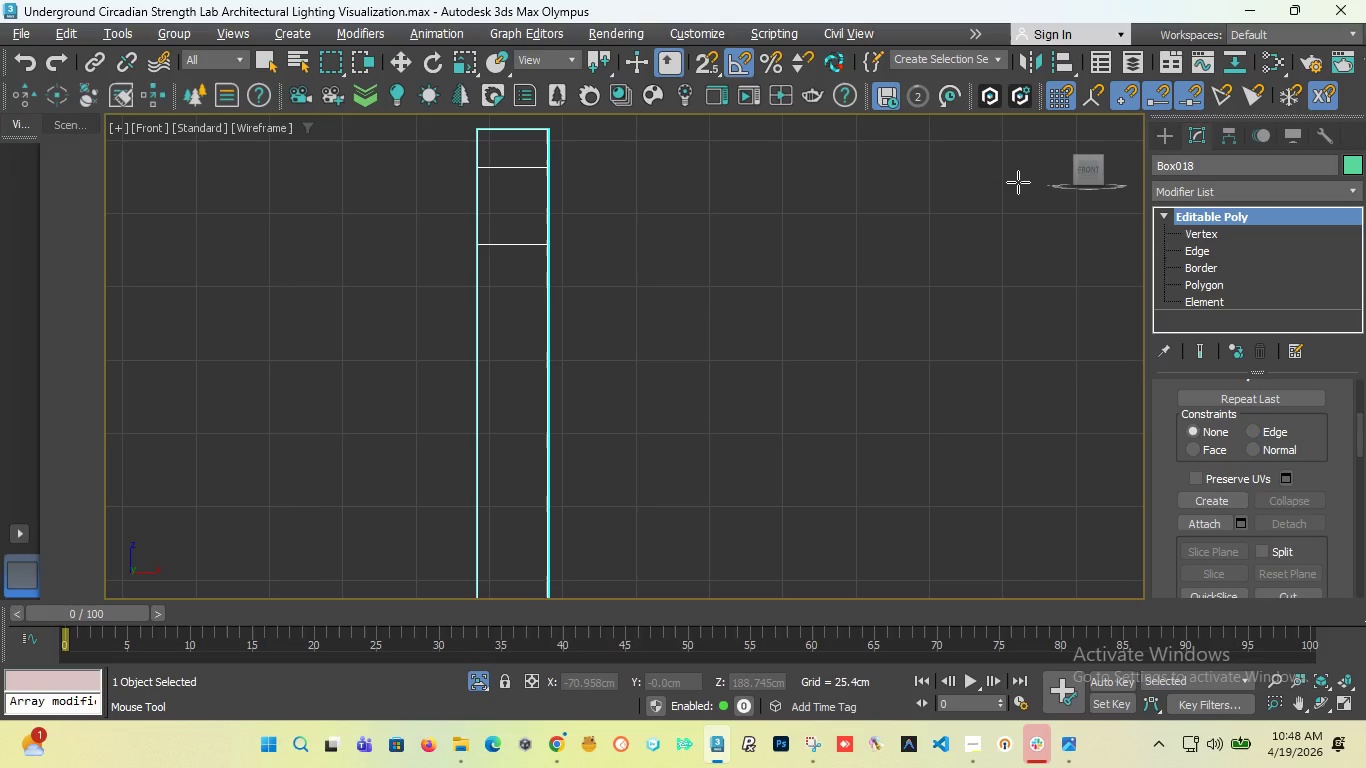 
key(Control+Z)
 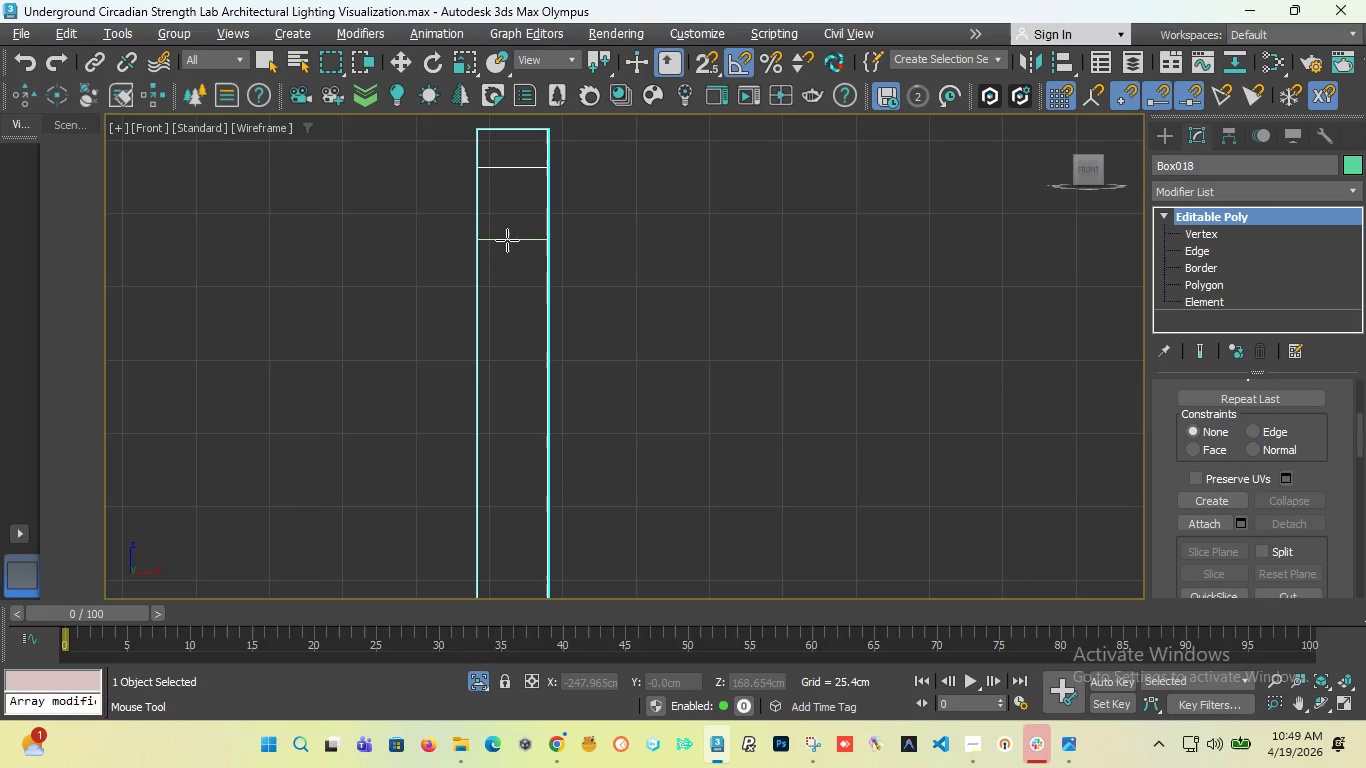 
wait(6.16)
 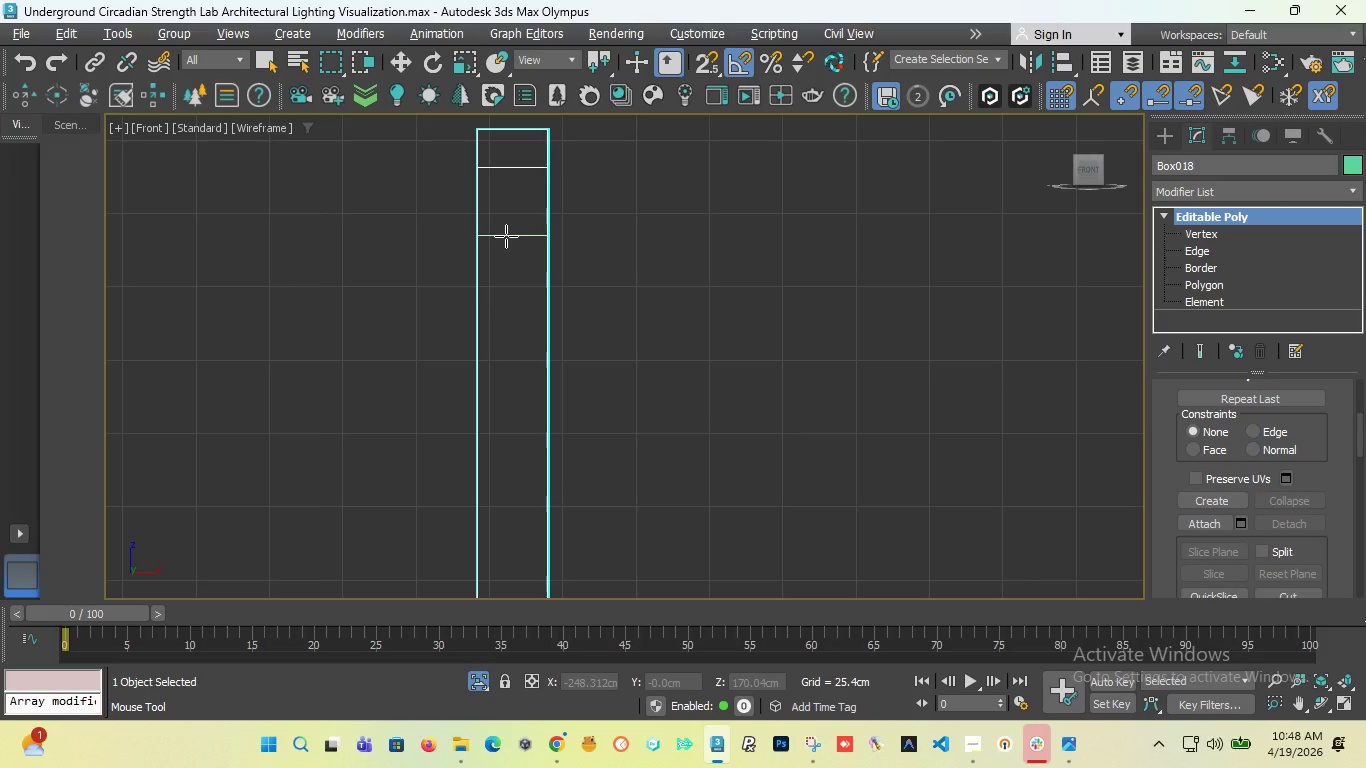 
left_click([507, 240])
 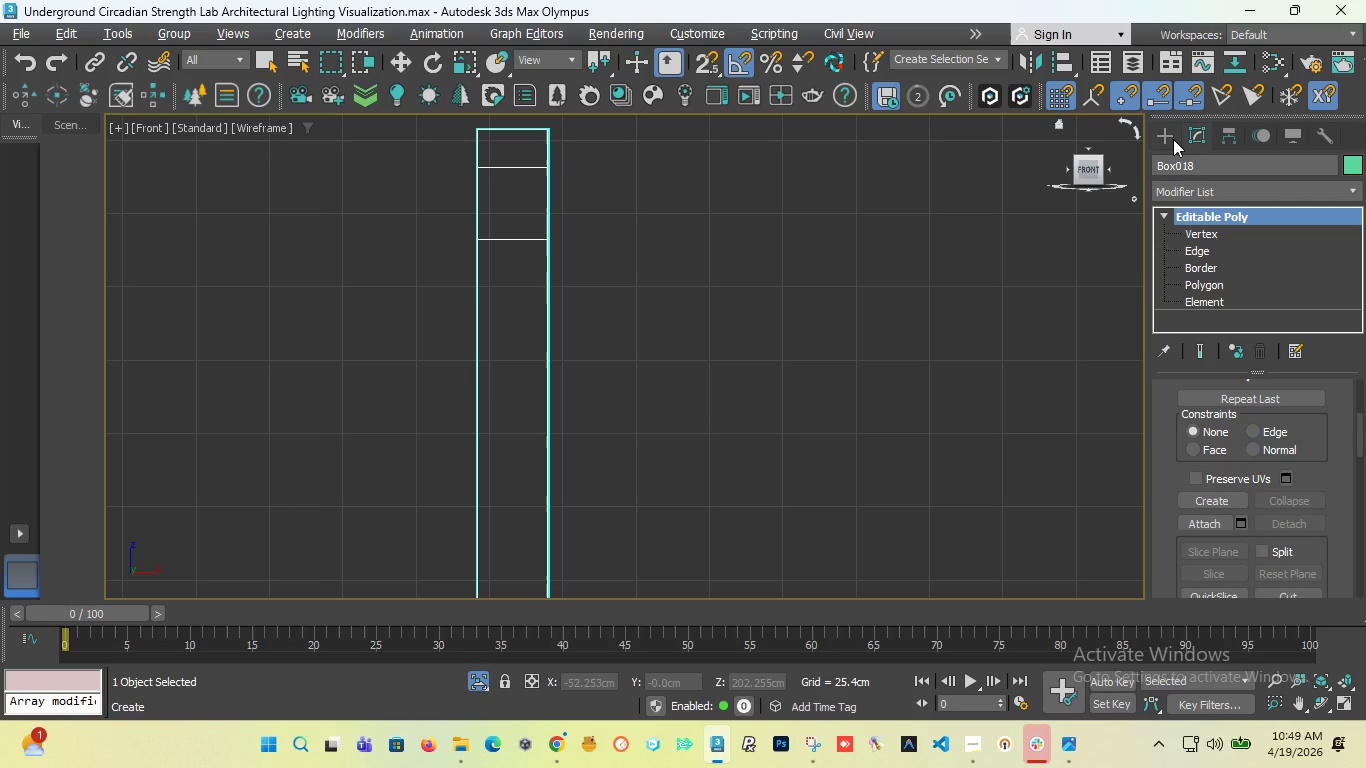 
left_click([1173, 139])
 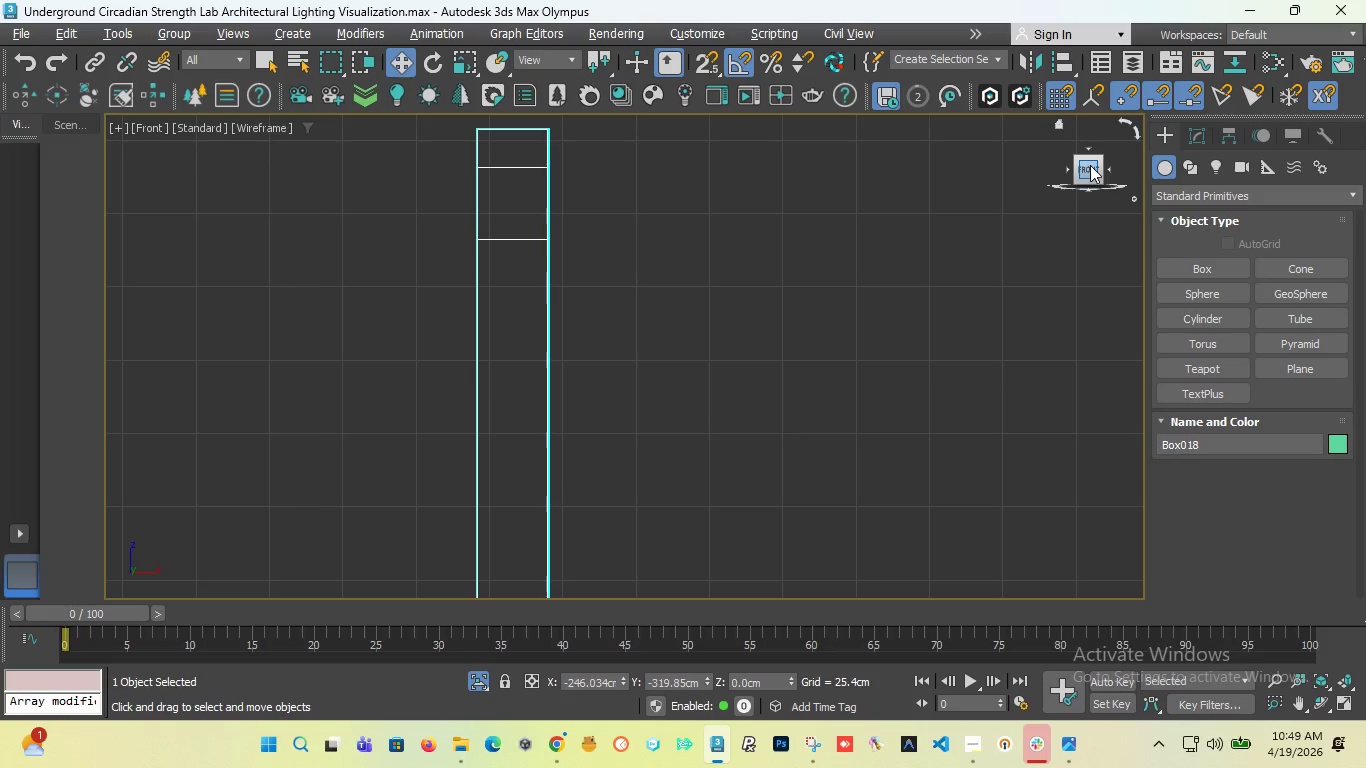 
left_click_drag(start_coordinate=[1090, 165], to_coordinate=[982, 177])
 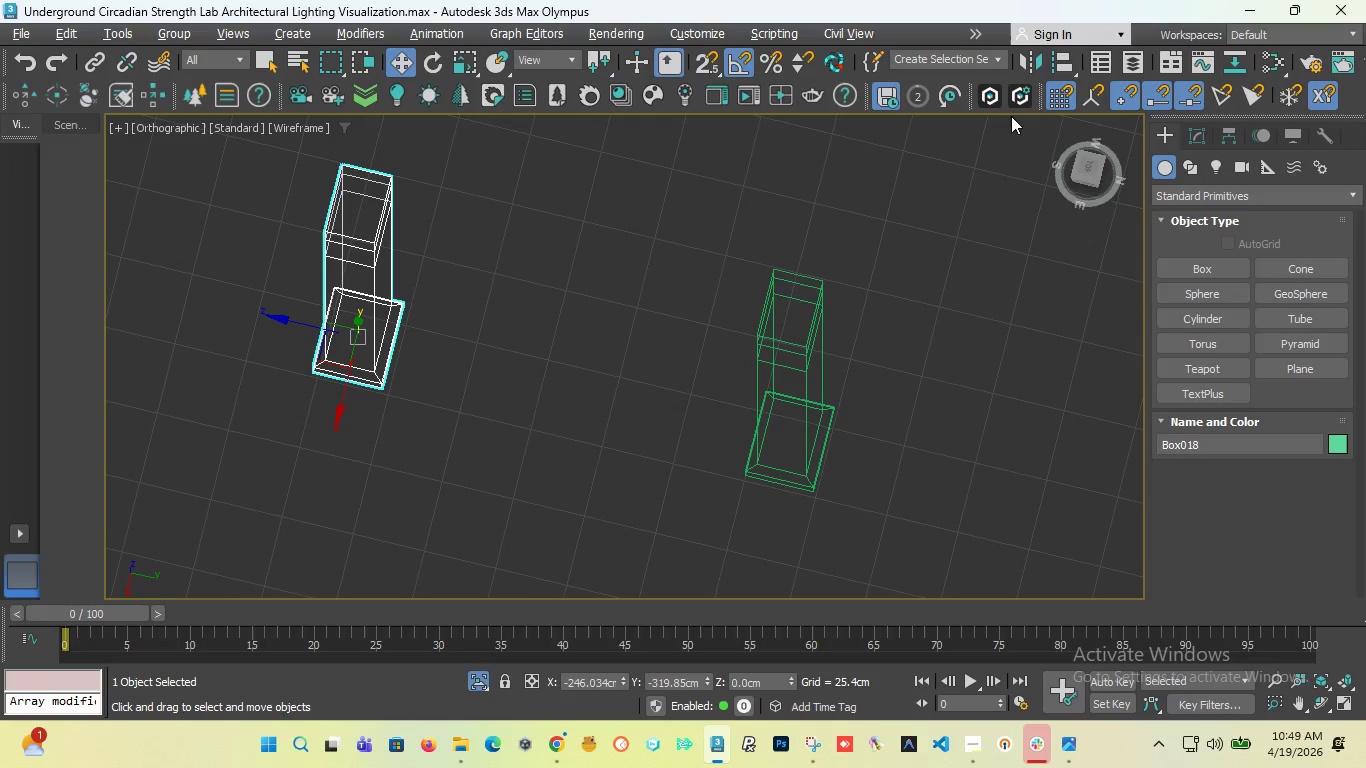 
scroll: coordinate [837, 209], scroll_direction: down, amount: 2.0
 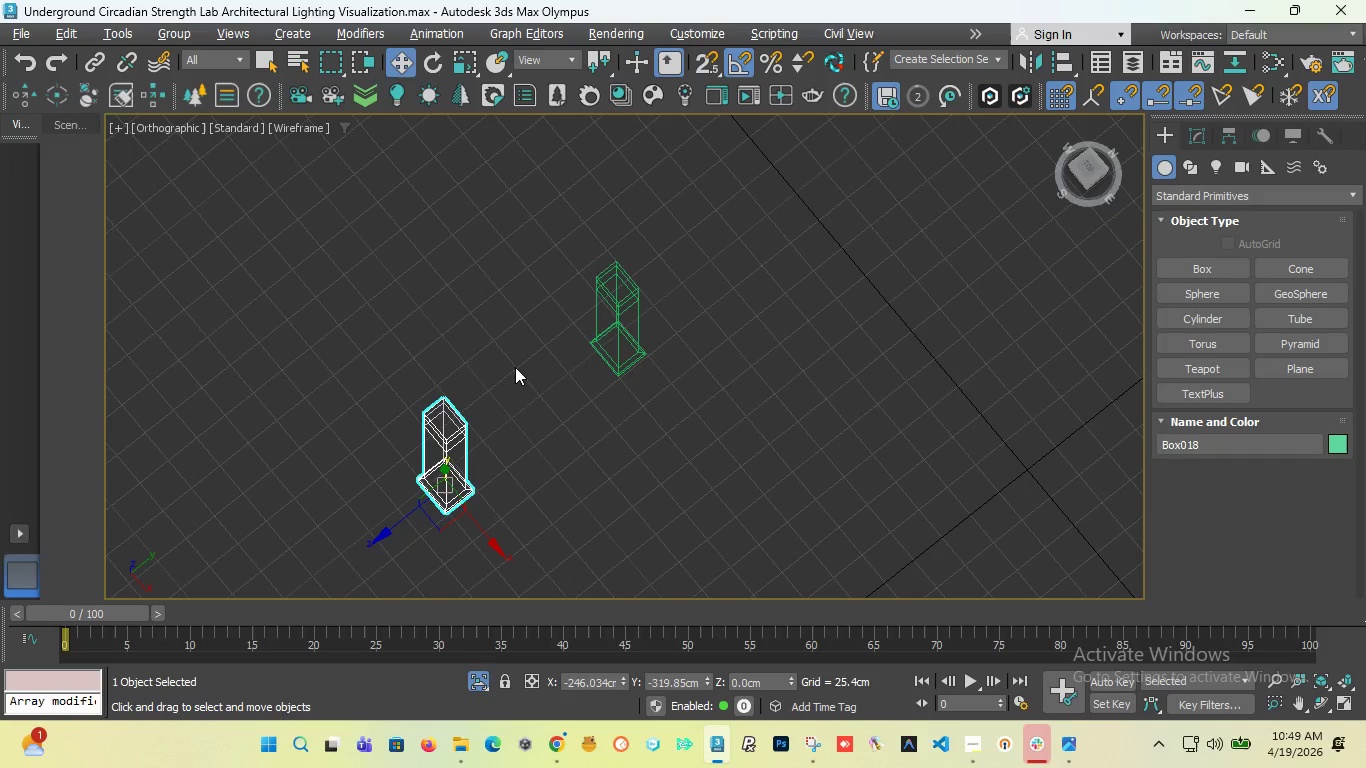 
scroll: coordinate [357, 489], scroll_direction: up, amount: 4.0
 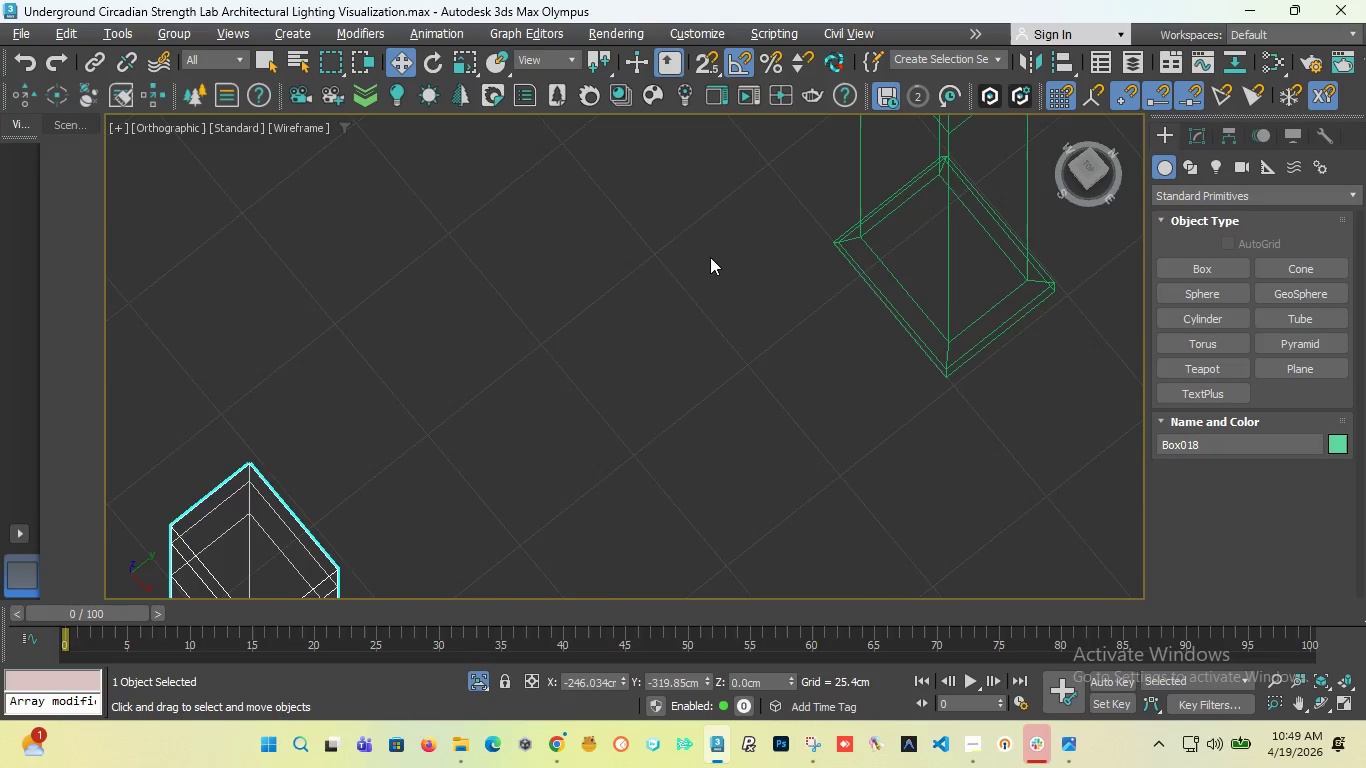 
scroll: coordinate [710, 257], scroll_direction: down, amount: 2.0
 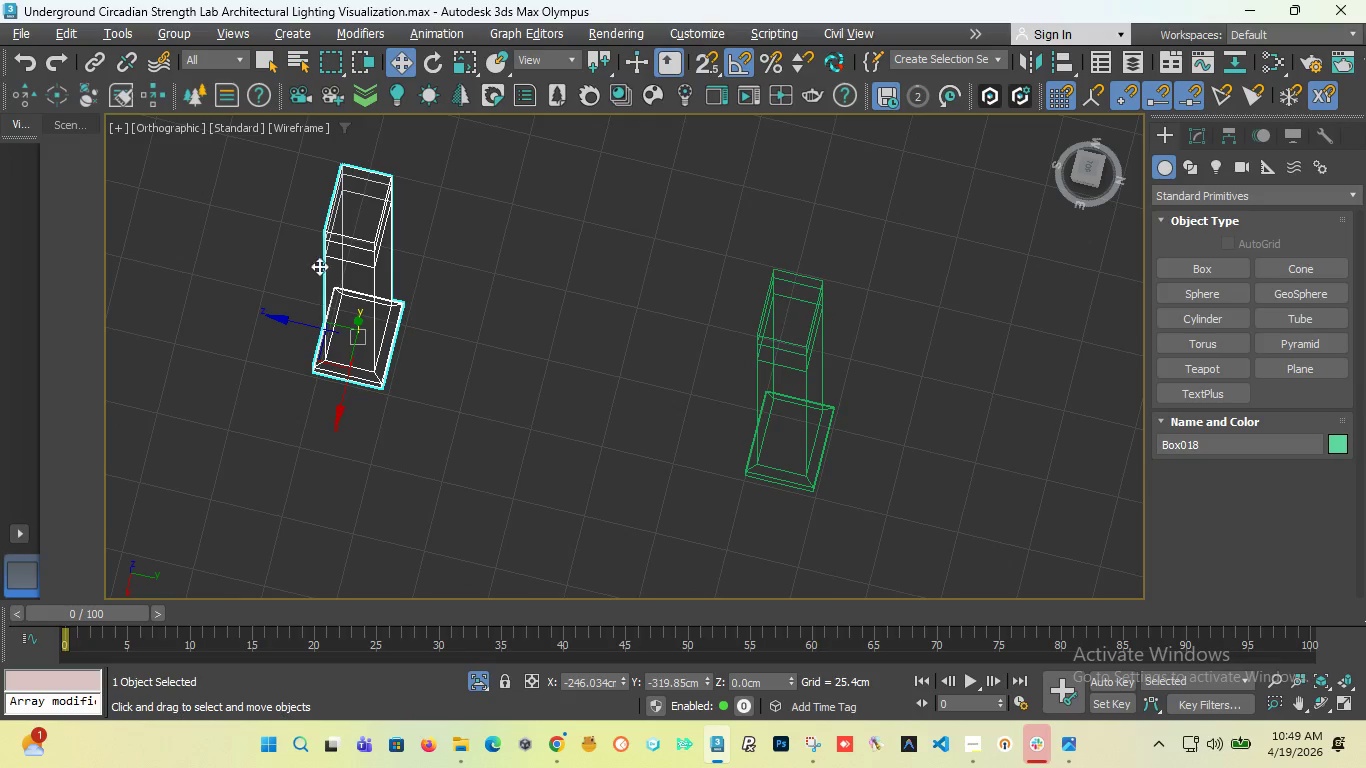 
left_click_drag(start_coordinate=[1091, 166], to_coordinate=[1007, 168])
 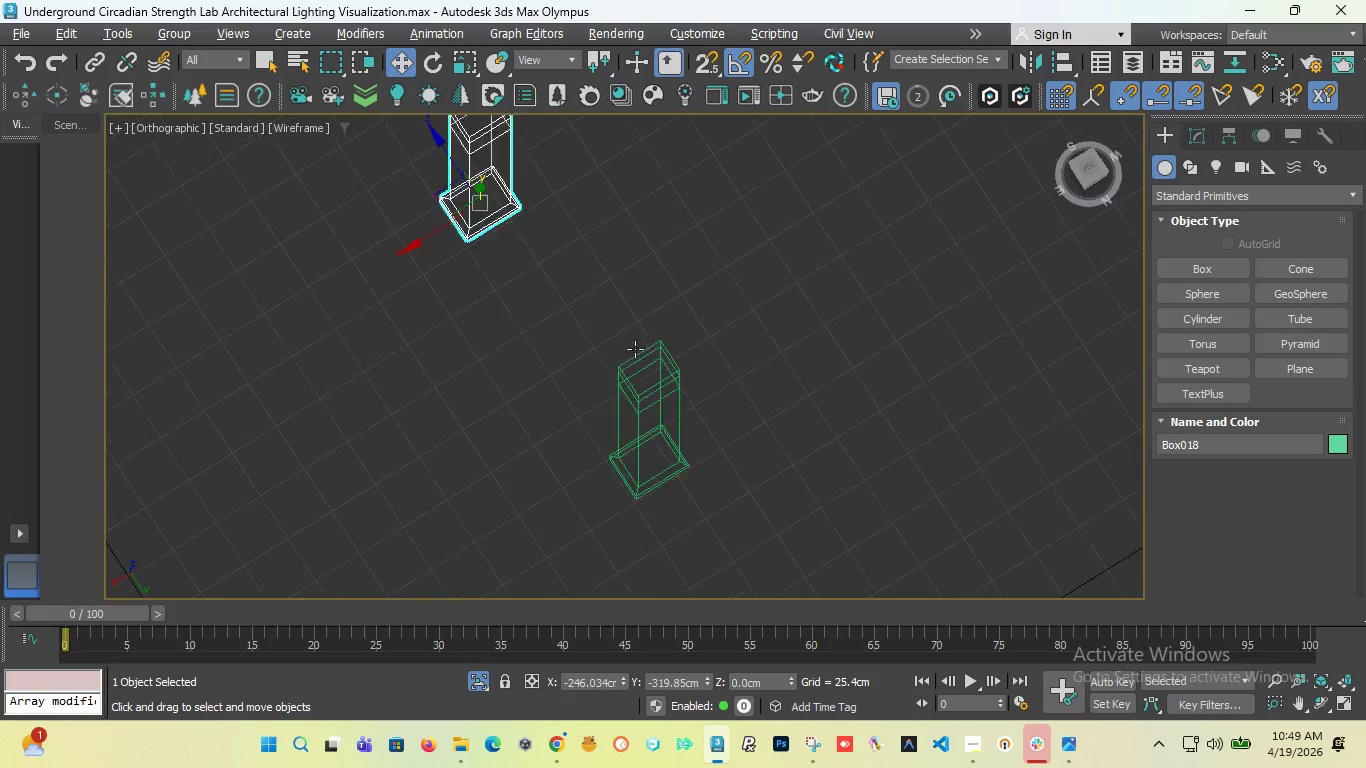 
scroll: coordinate [575, 255], scroll_direction: none, amount: 0.0
 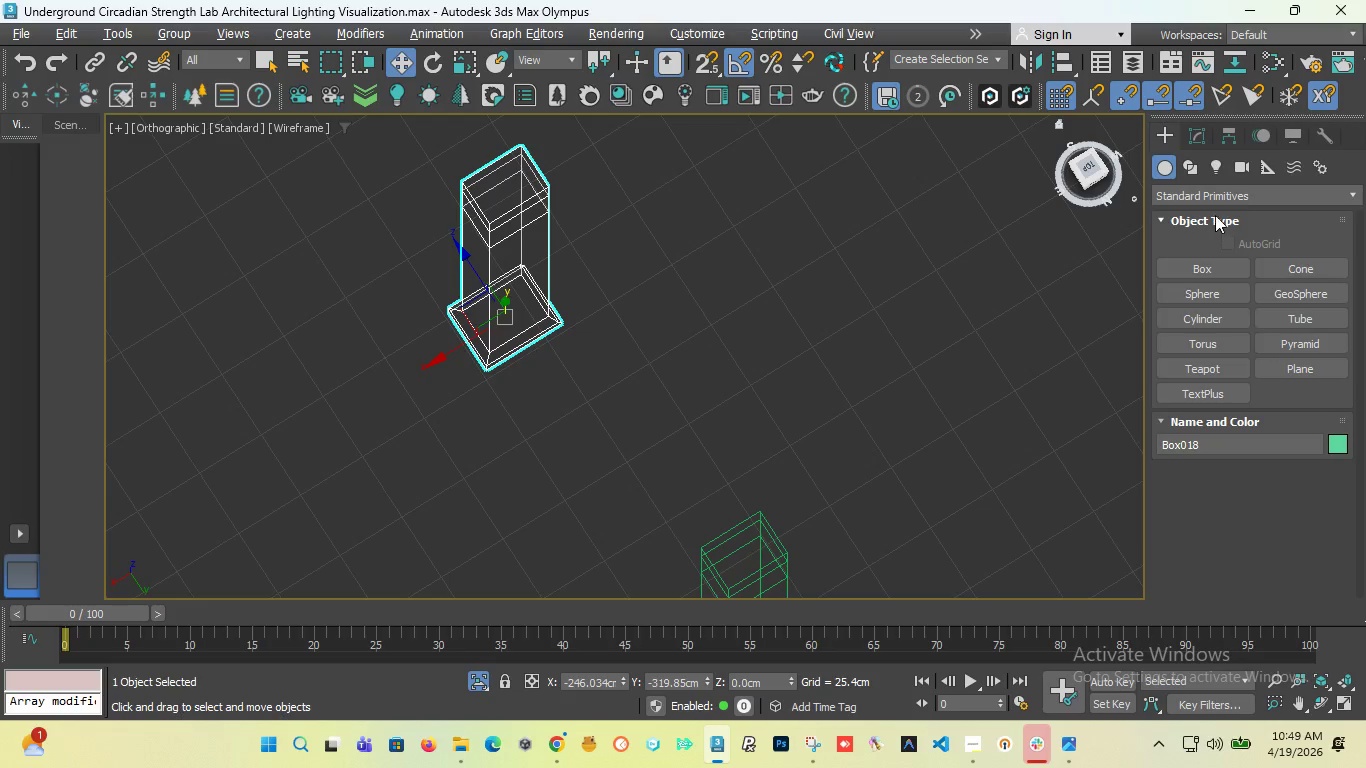 
left_click([1203, 138])
 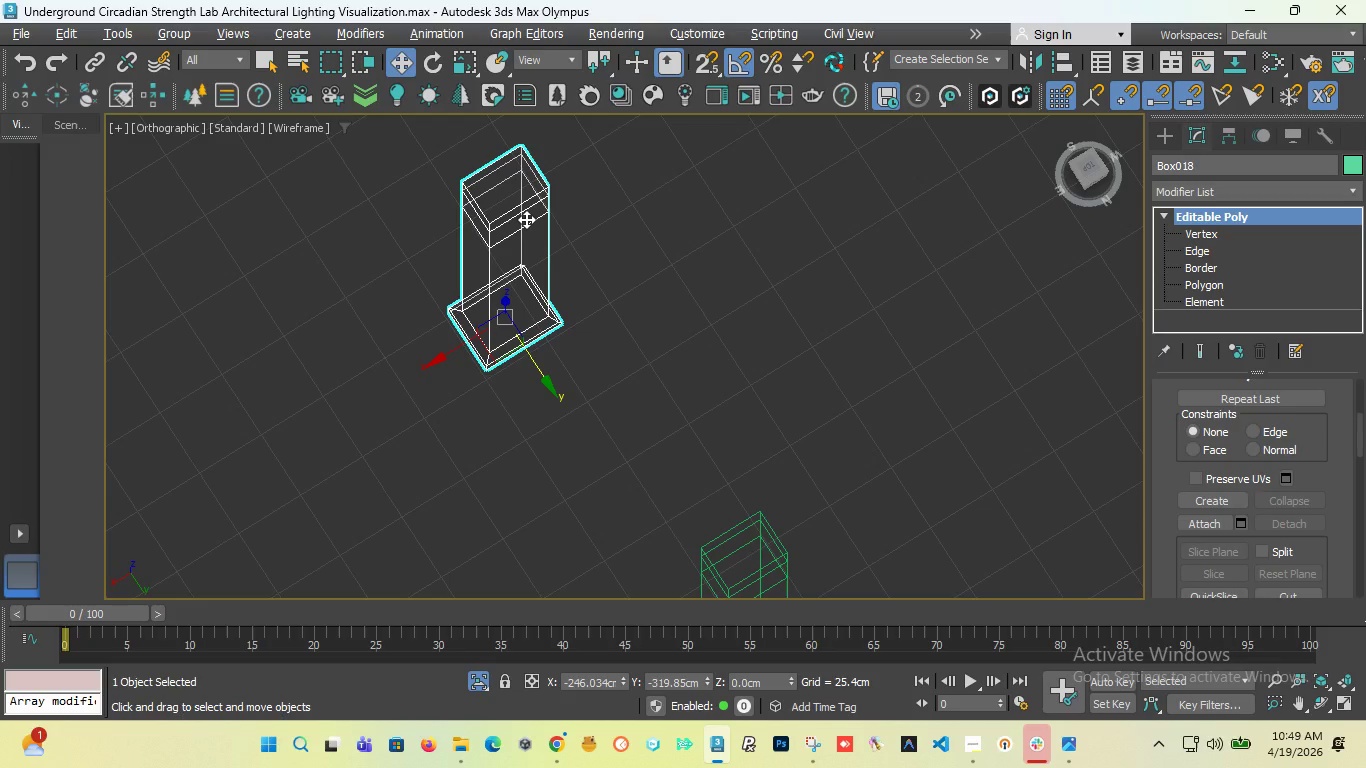 
wait(7.39)
 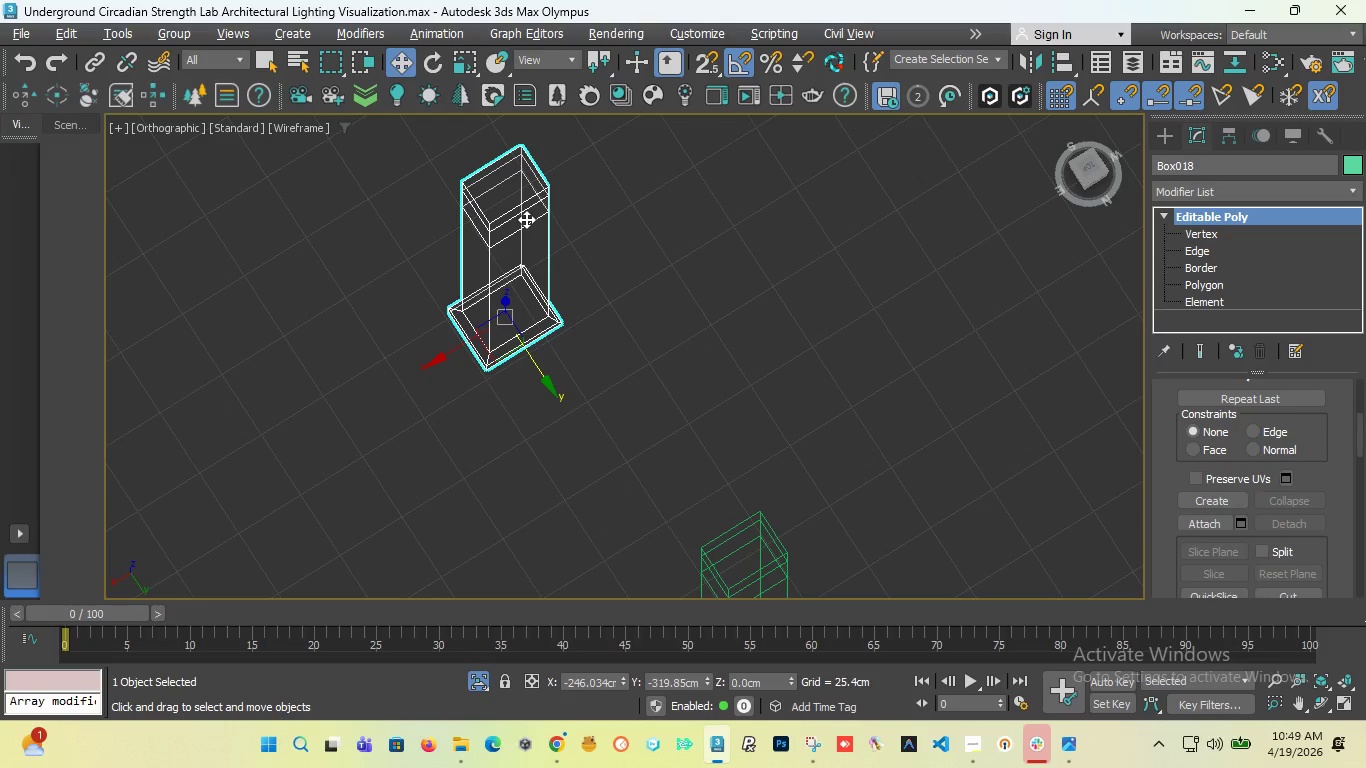 
left_click([1205, 284])
 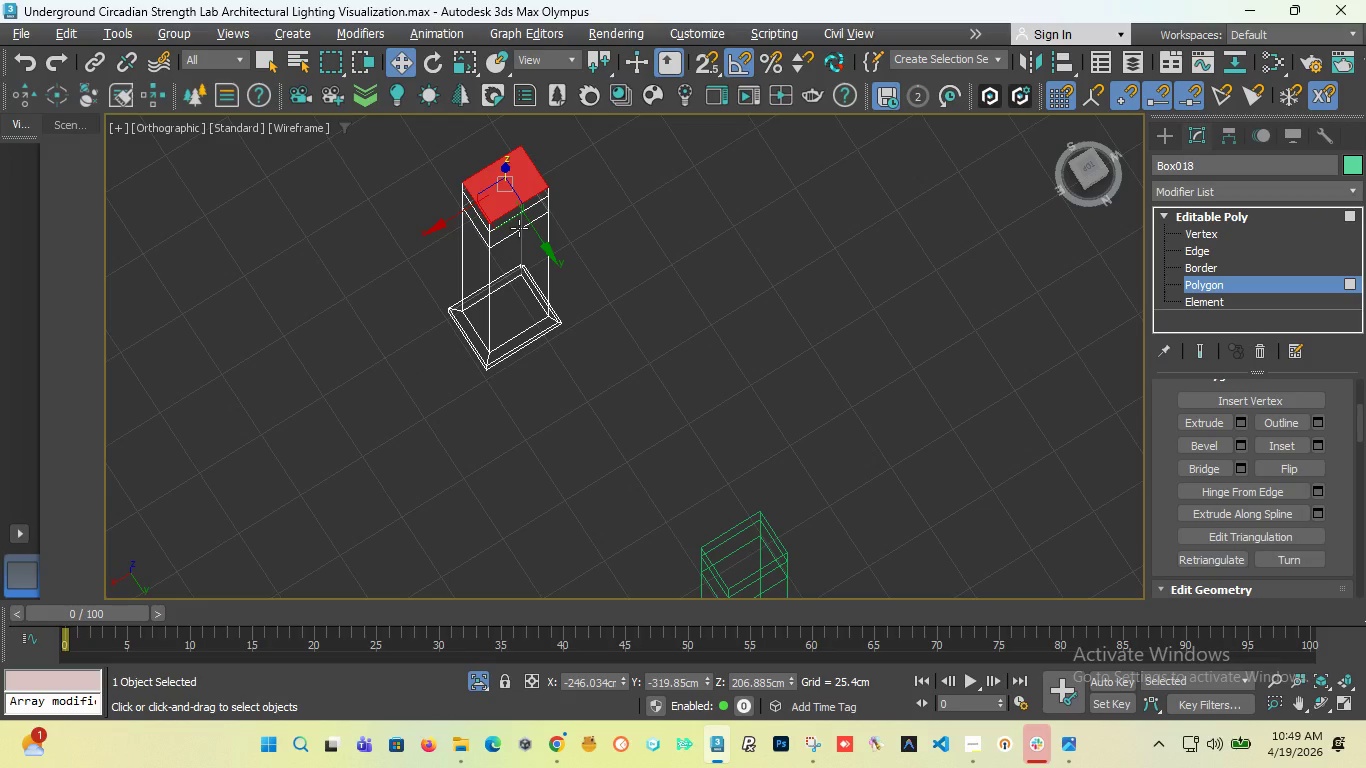 
left_click([514, 222])
 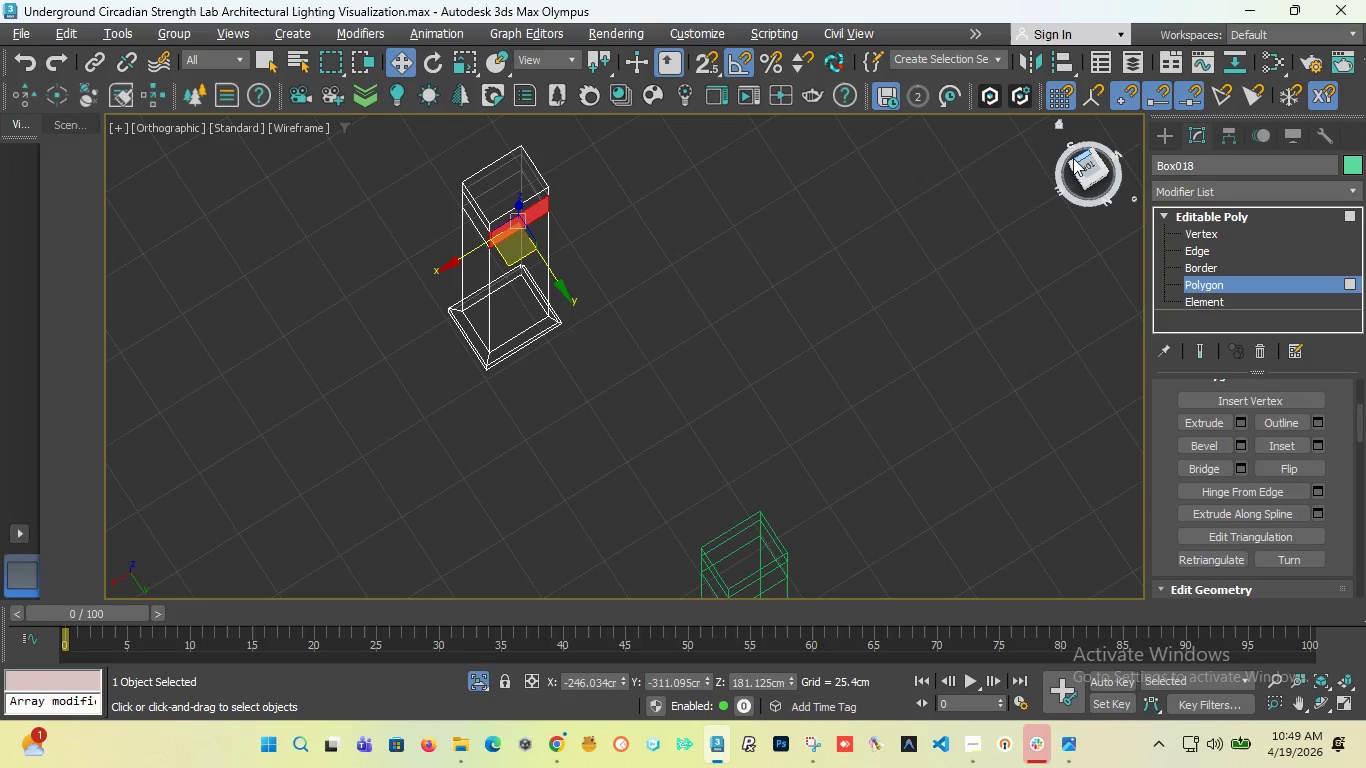 
left_click_drag(start_coordinate=[1082, 170], to_coordinate=[960, 169])
 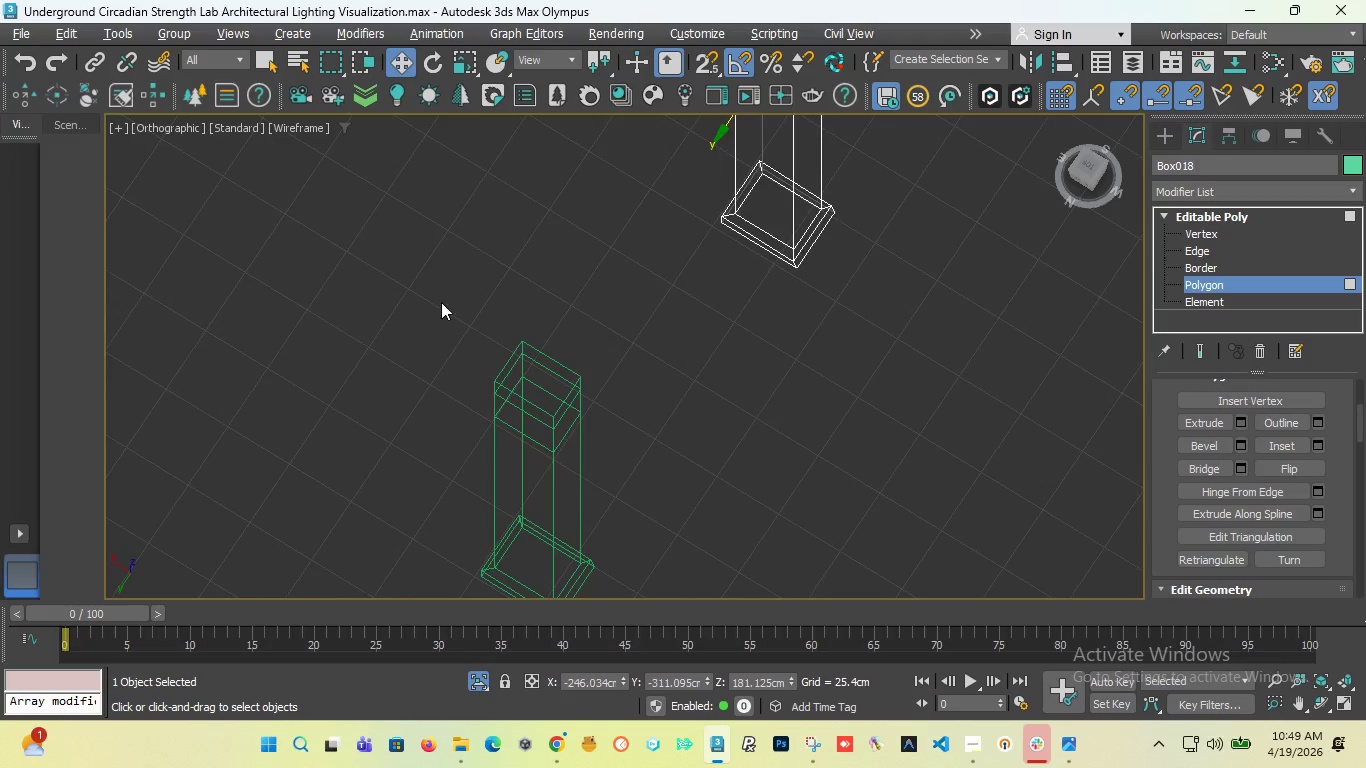 
scroll: coordinate [440, 303], scroll_direction: down, amount: 3.0
 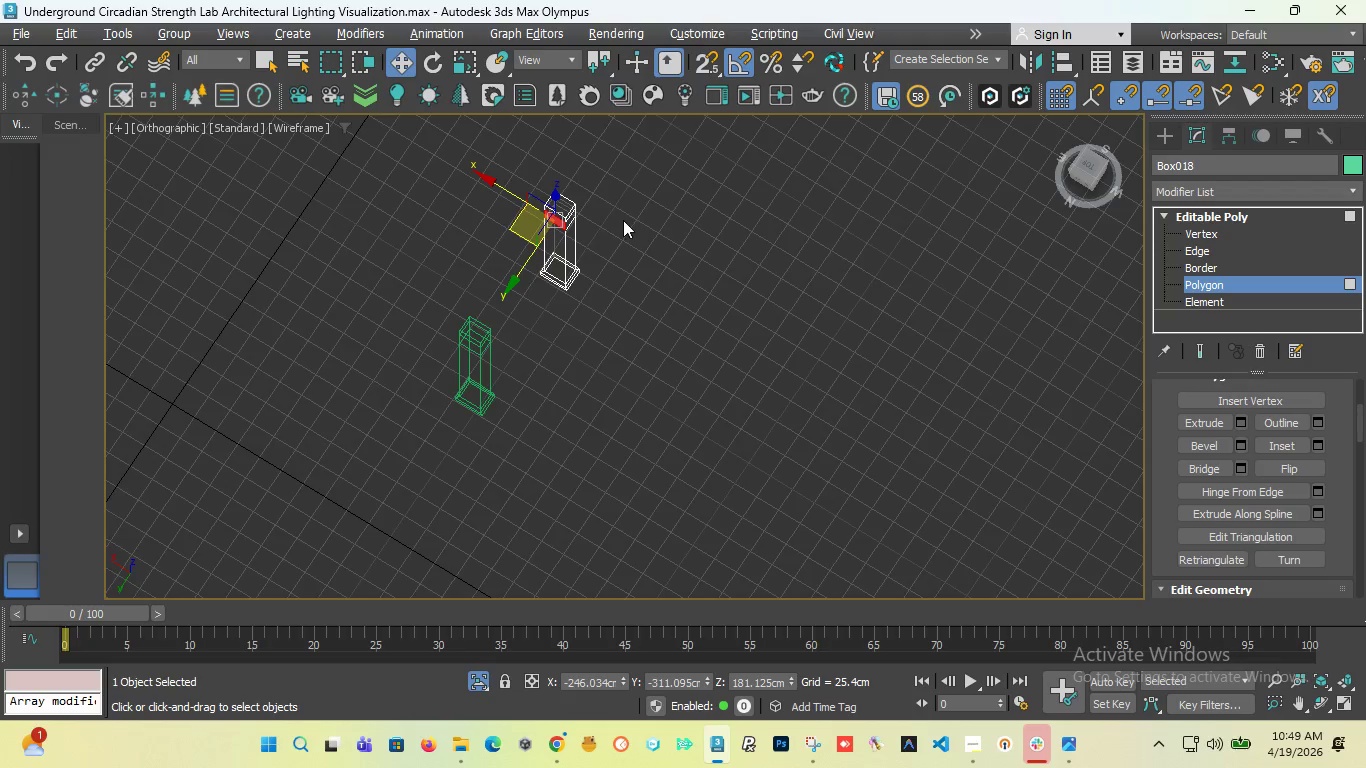 
hold_key(key=ControlLeft, duration=1.5)
 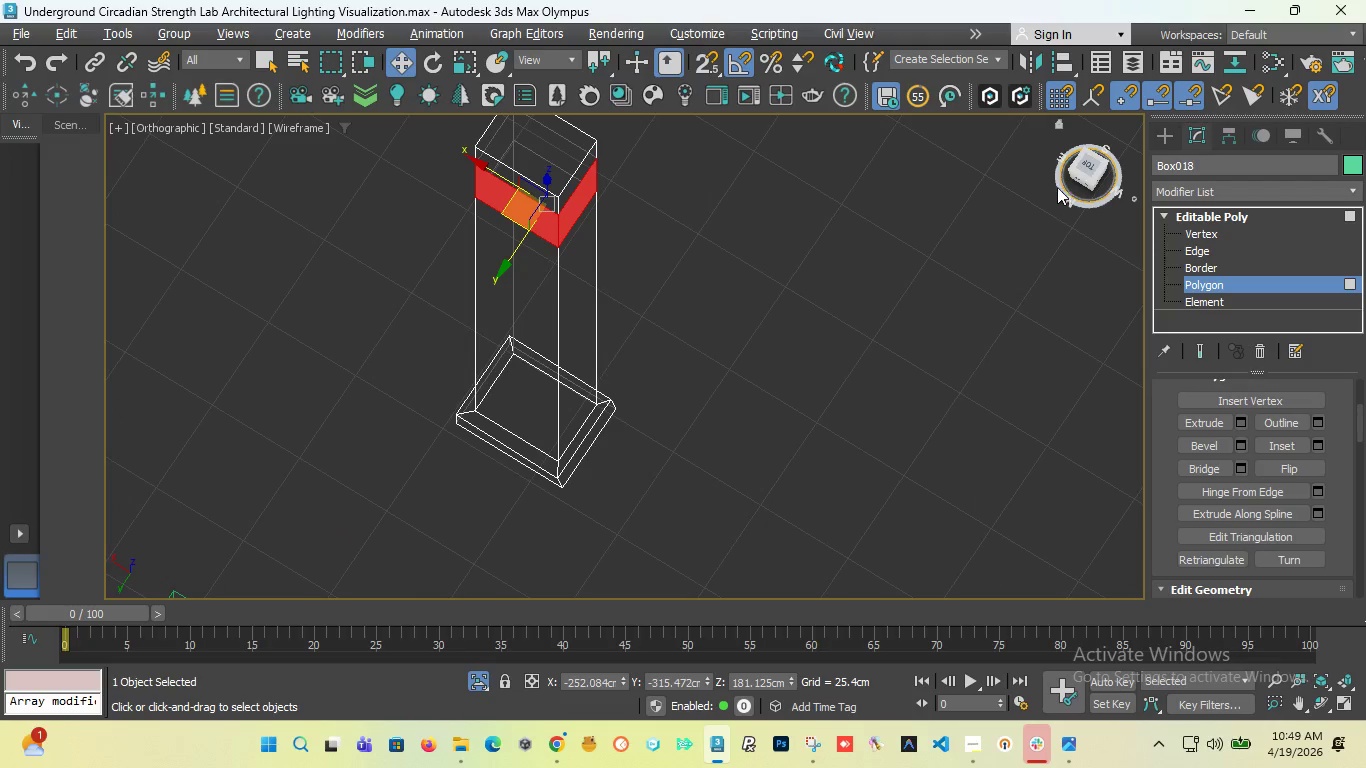 
scroll: coordinate [498, 233], scroll_direction: up, amount: 4.0
 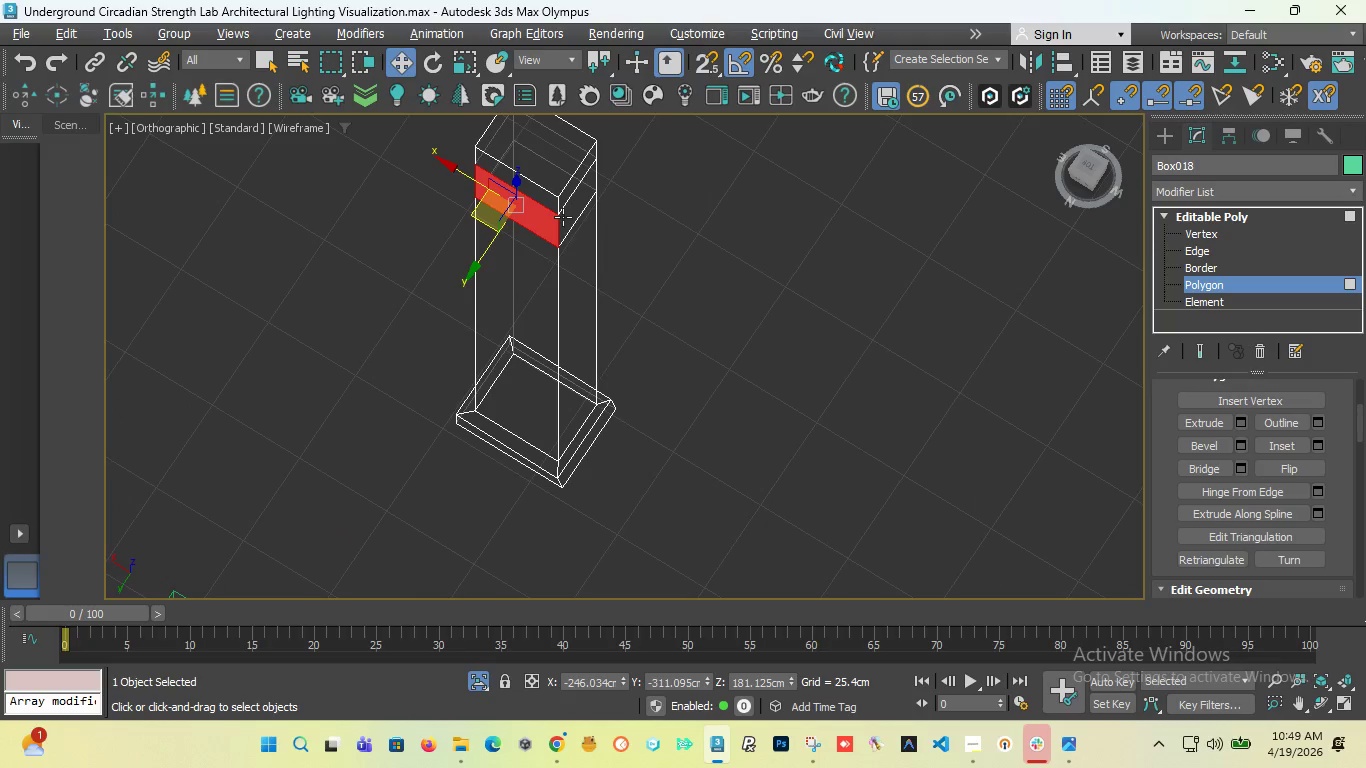 
left_click([575, 209])
 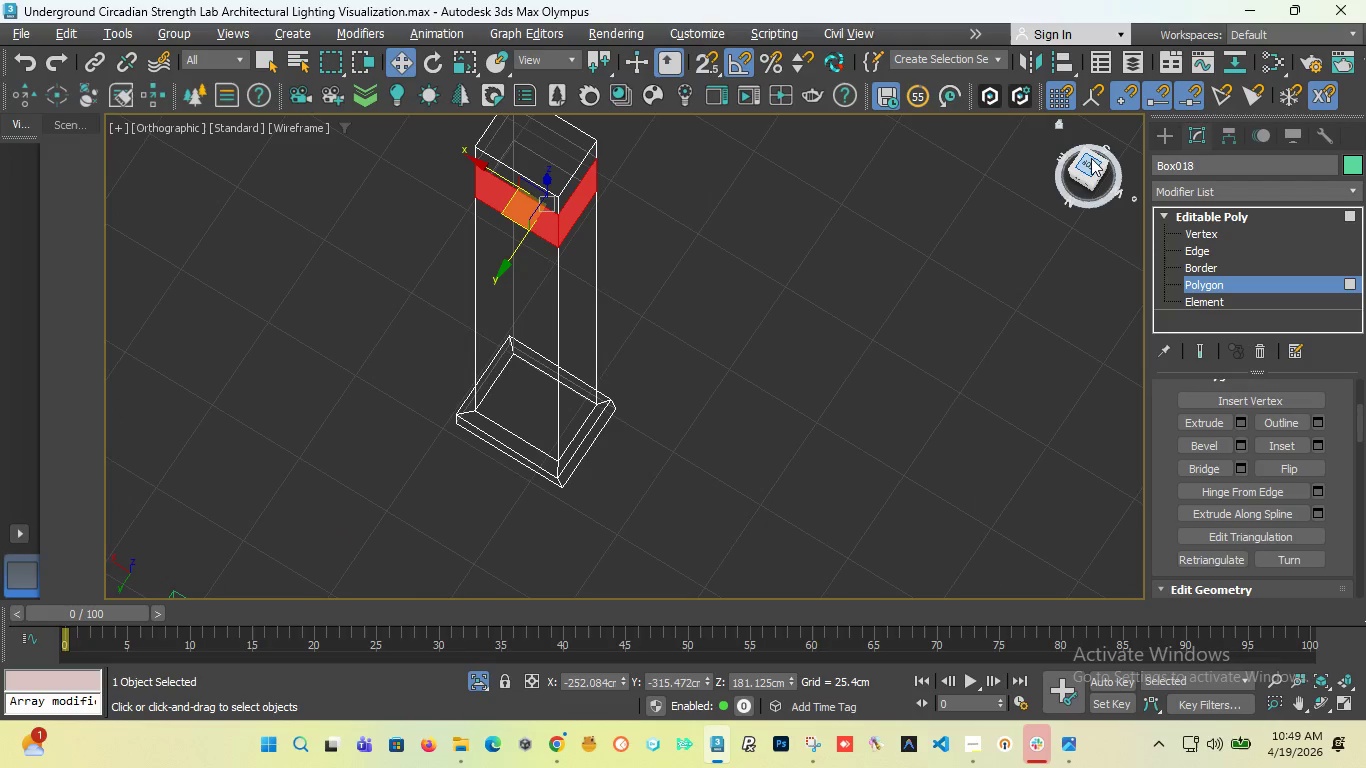 
left_click_drag(start_coordinate=[1089, 163], to_coordinate=[930, 173])
 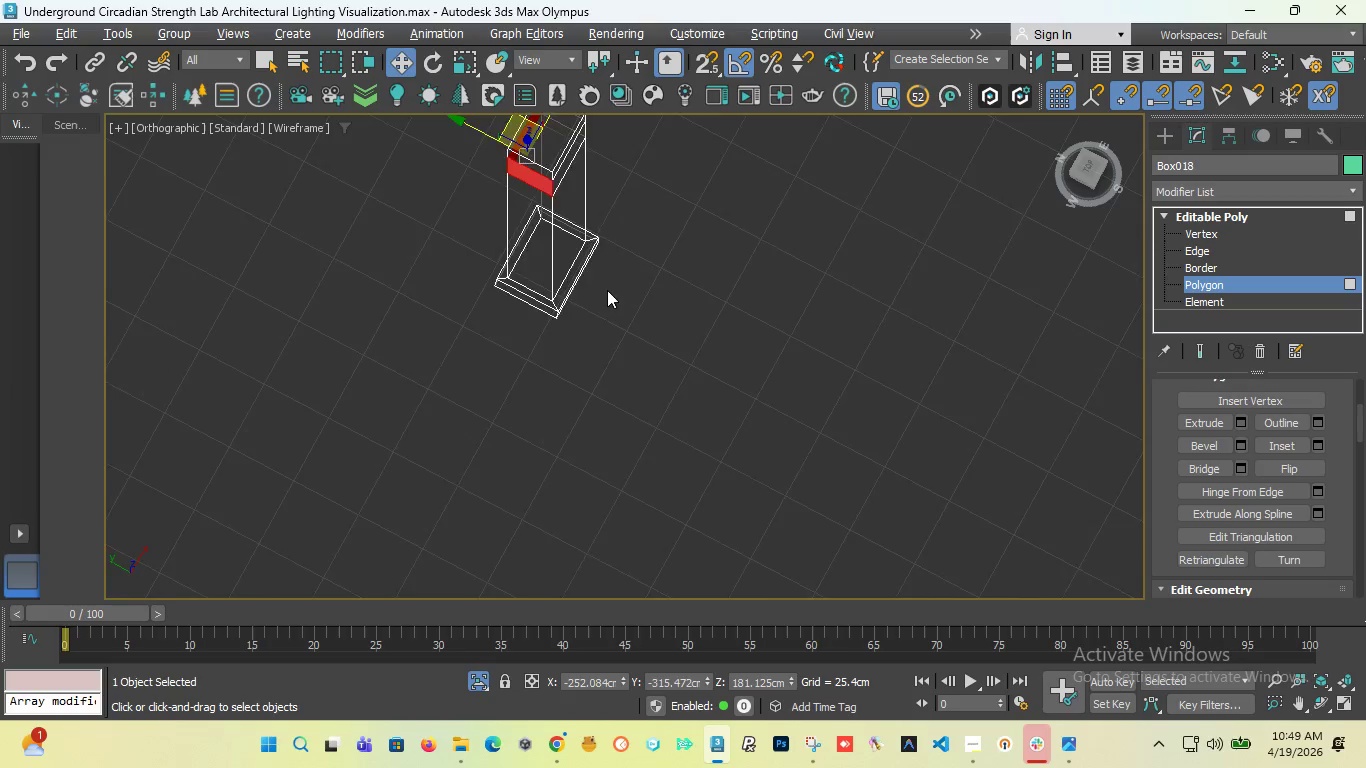 
scroll: coordinate [603, 227], scroll_direction: none, amount: 0.0
 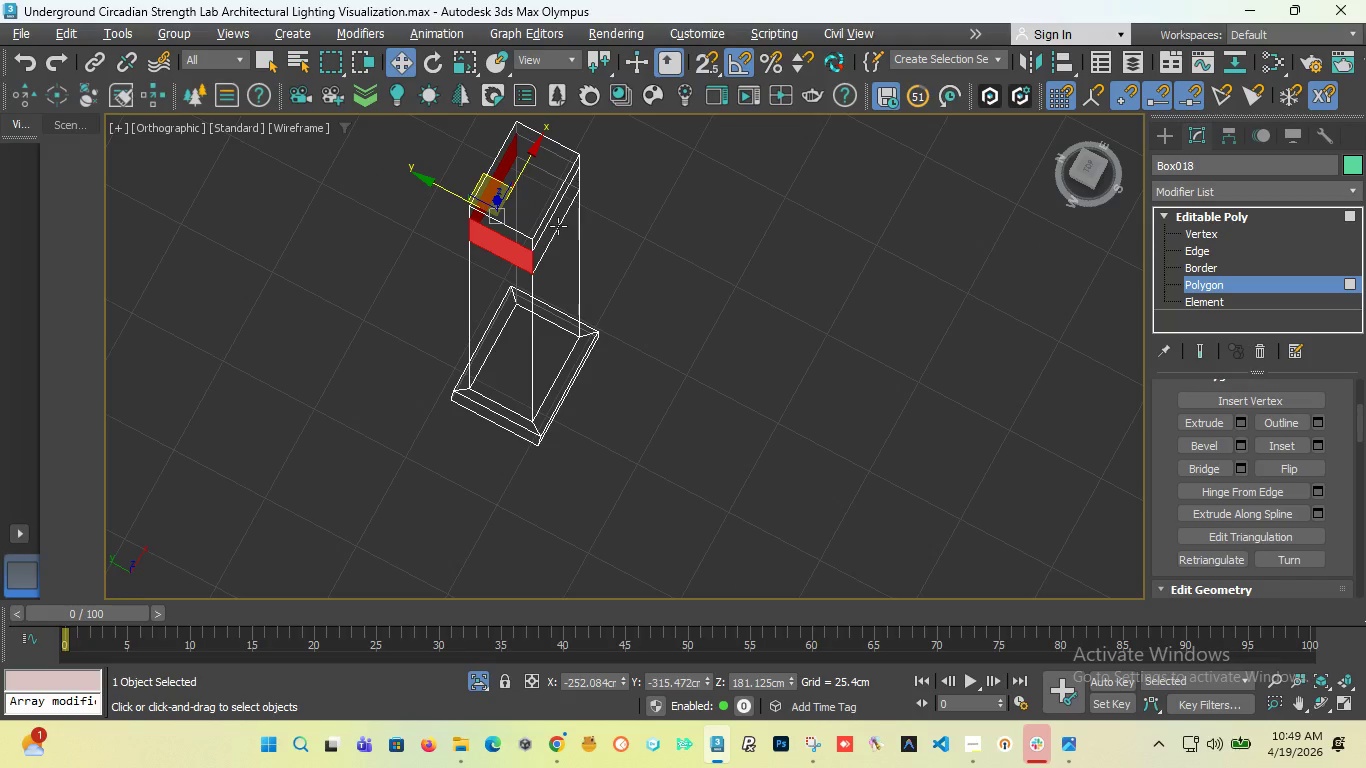 
hold_key(key=ControlLeft, duration=0.59)
left_click([556, 224])
 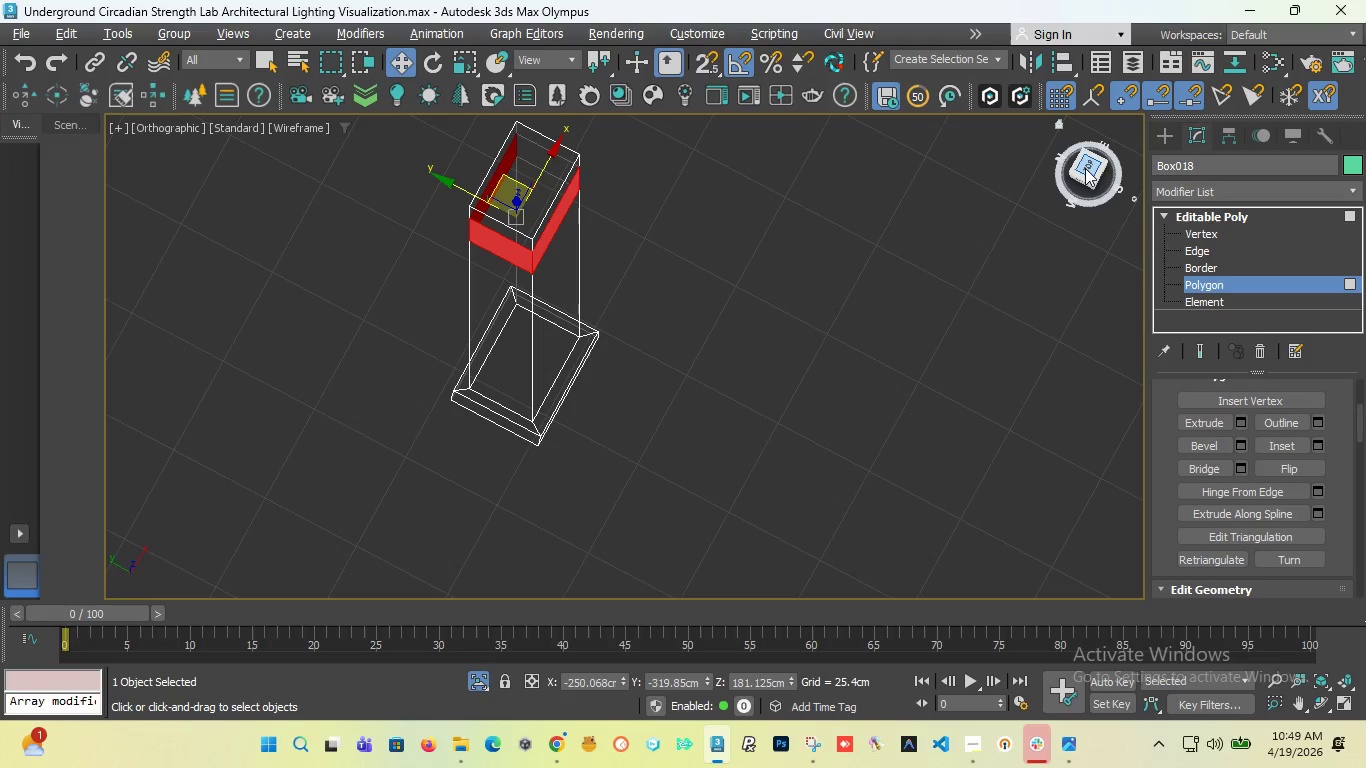 
left_click_drag(start_coordinate=[1085, 168], to_coordinate=[860, 177])
 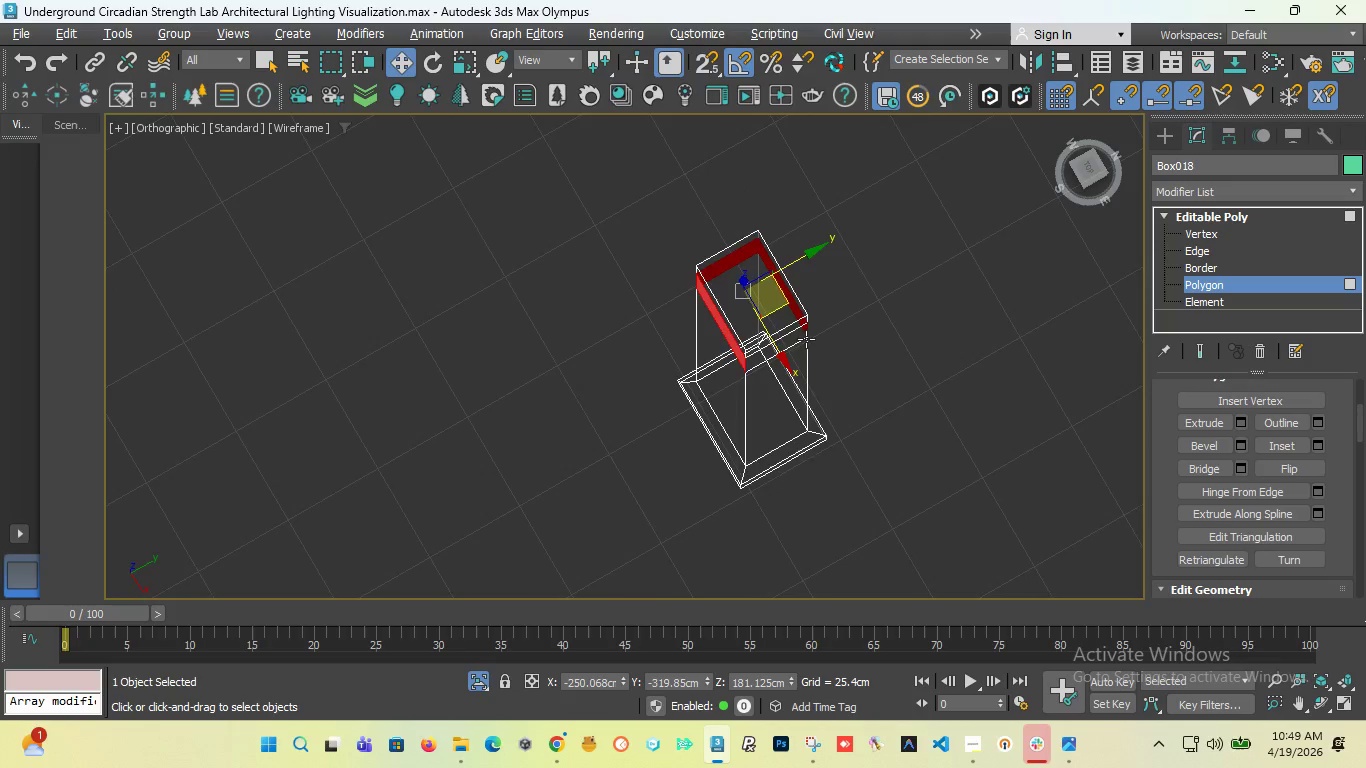 
scroll: coordinate [804, 342], scroll_direction: up, amount: 3.0
 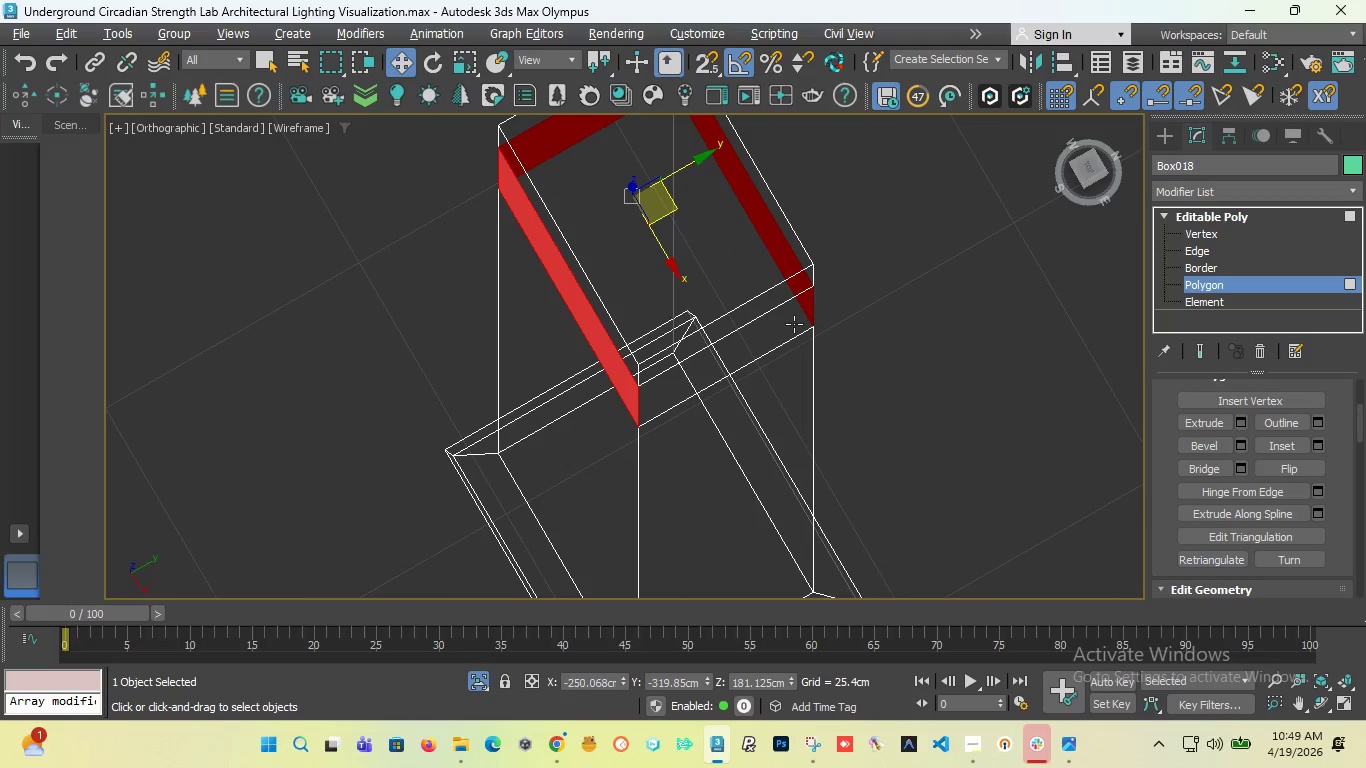 
hold_key(key=ControlLeft, duration=0.42)
left_click([794, 324])
 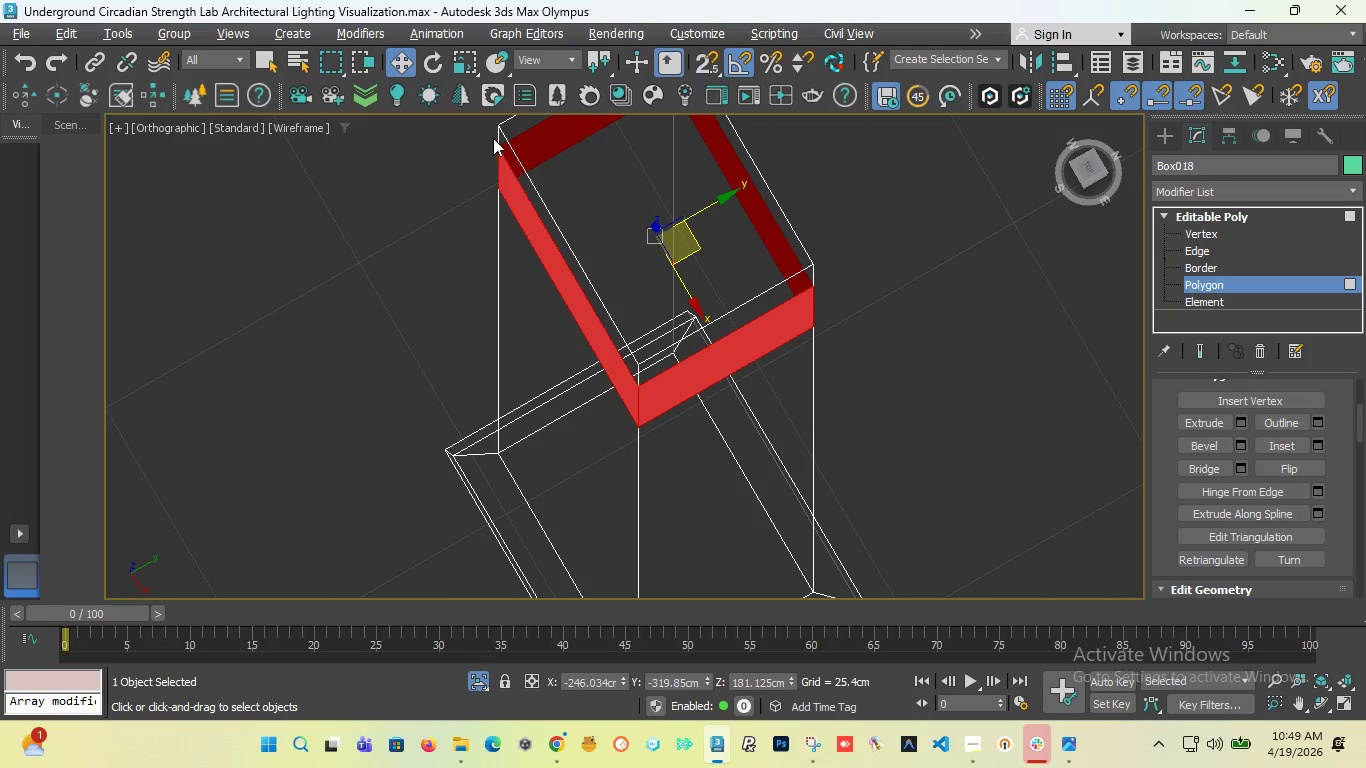 
left_click([463, 59])
 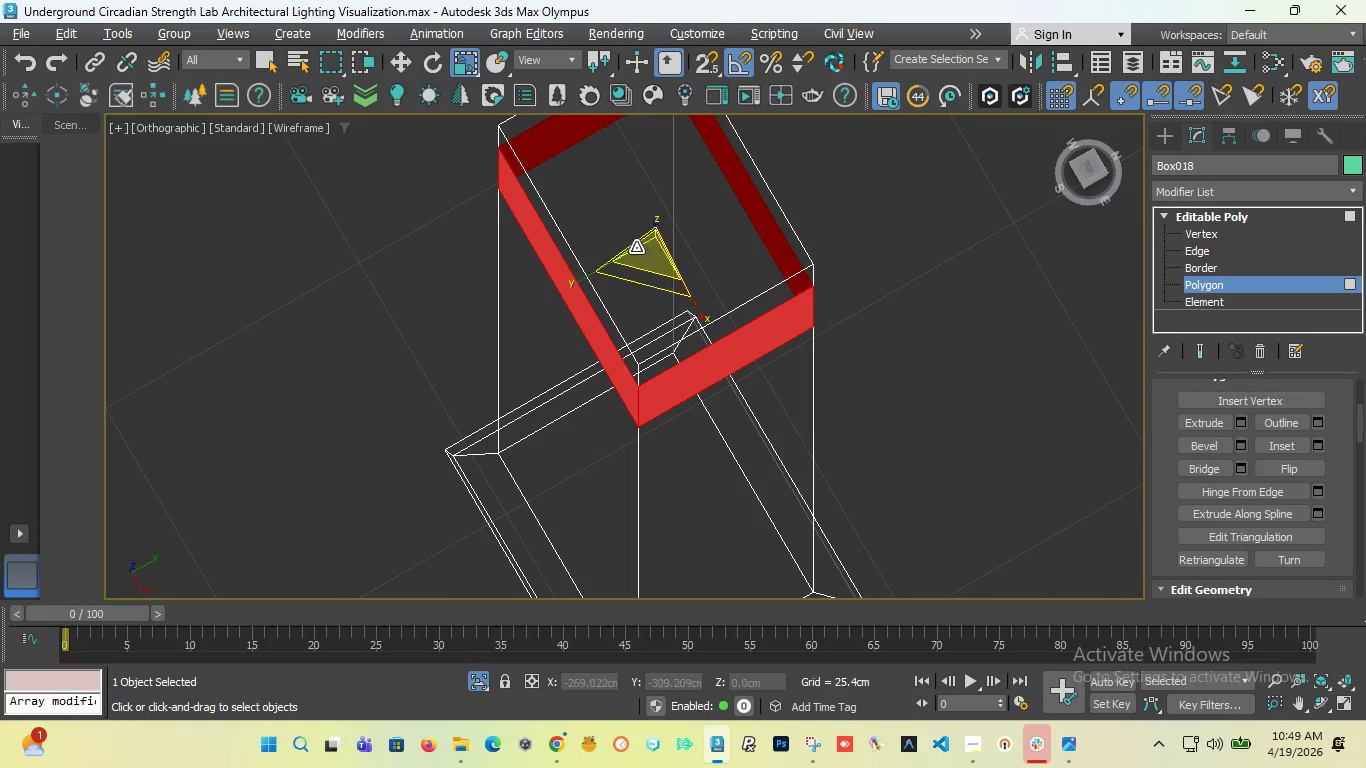 
hold_key(key=ShiftLeft, duration=7.19)
left_click_drag(start_coordinate=[651, 262], to_coordinate=[649, 244])
 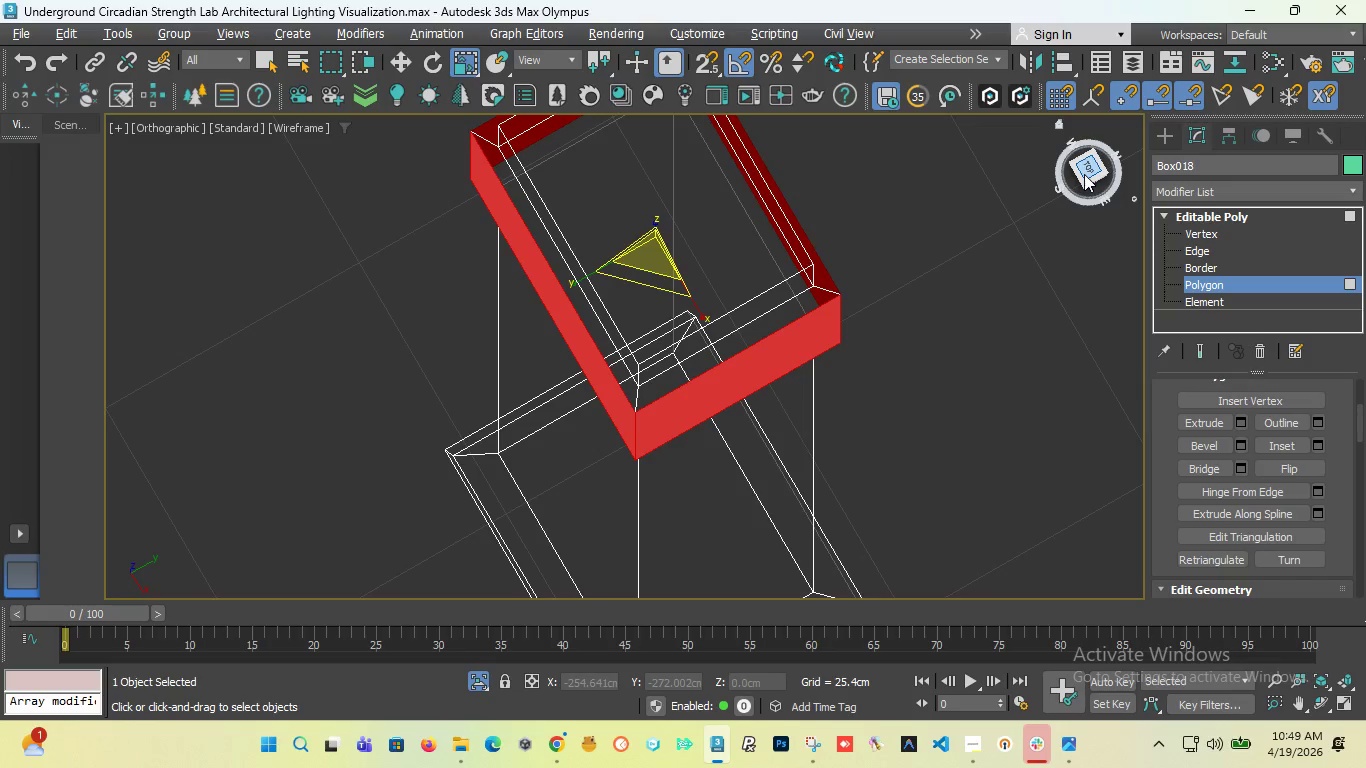 
left_click_drag(start_coordinate=[1084, 174], to_coordinate=[135, 173])
 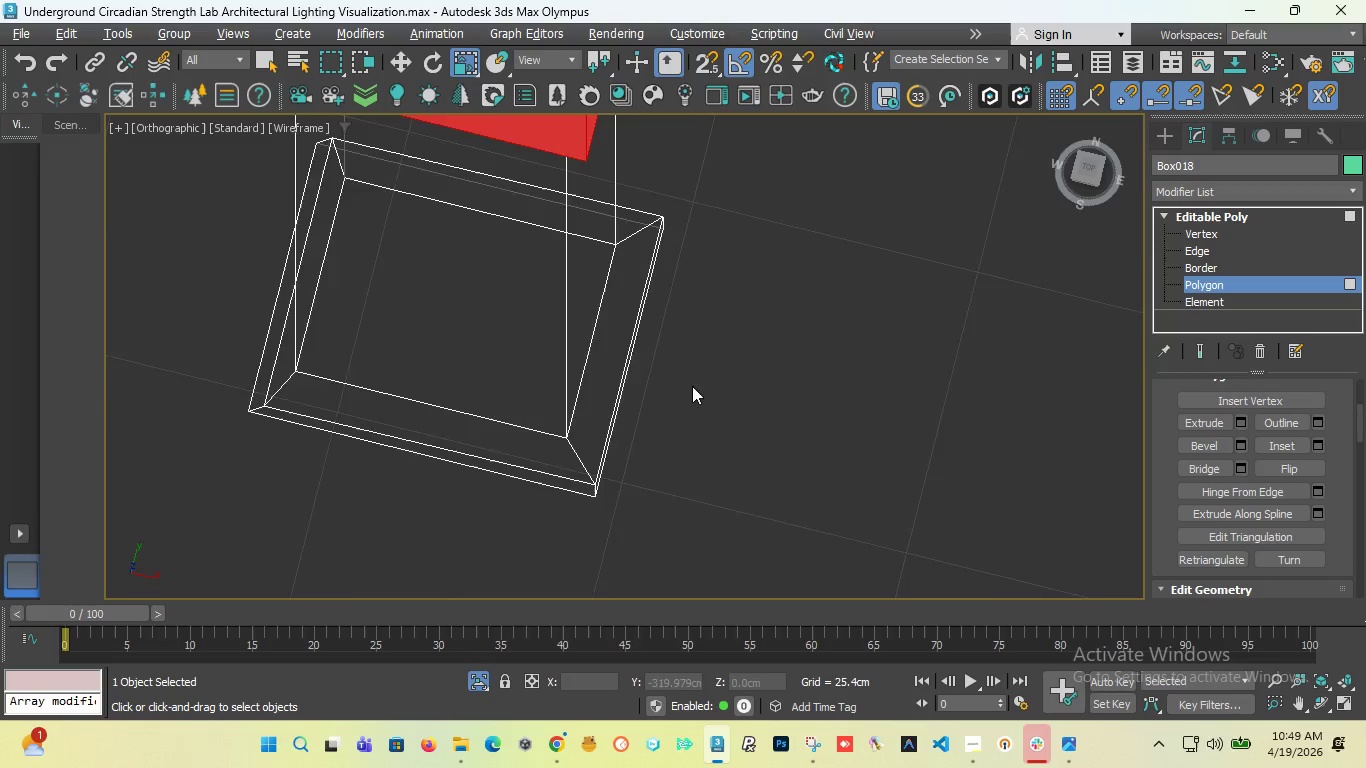 
scroll: coordinate [699, 392], scroll_direction: down, amount: 2.0
 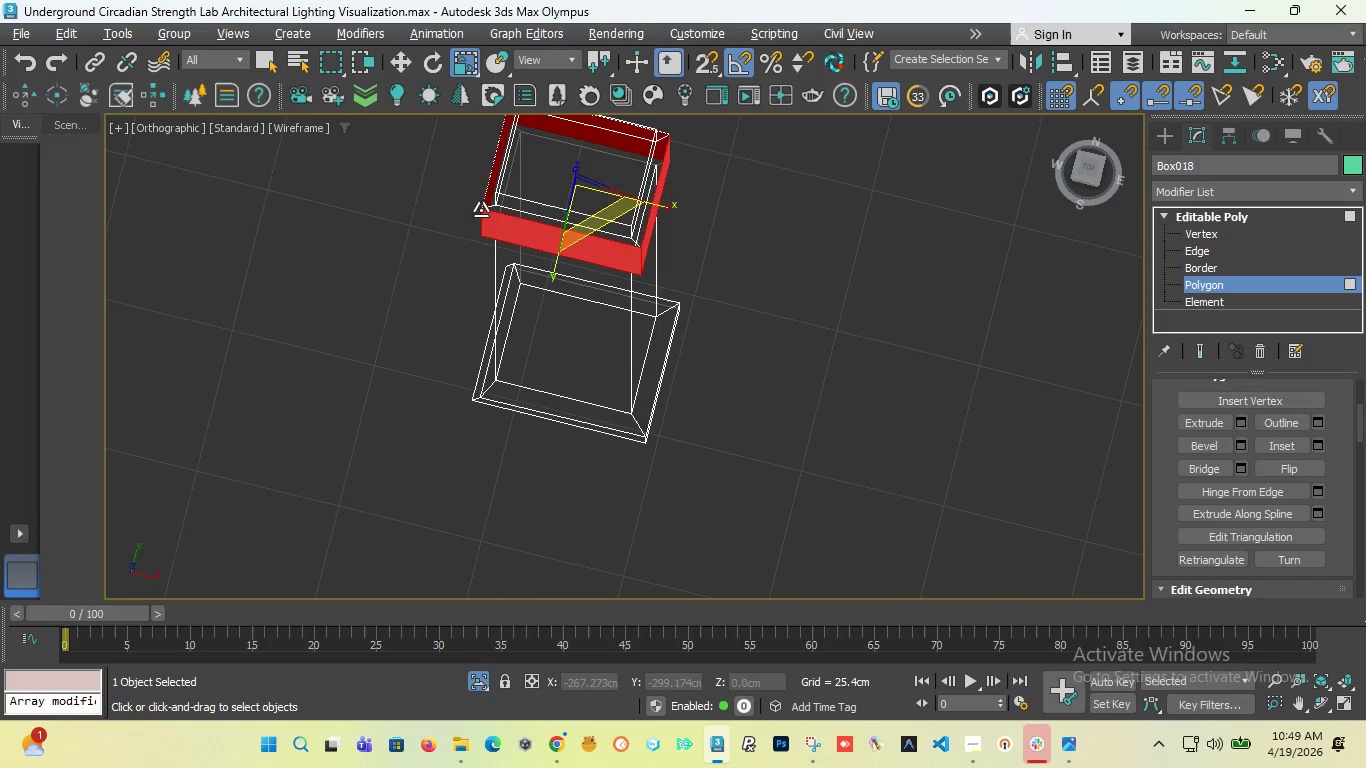 
scroll: coordinate [477, 209], scroll_direction: up, amount: 3.0
 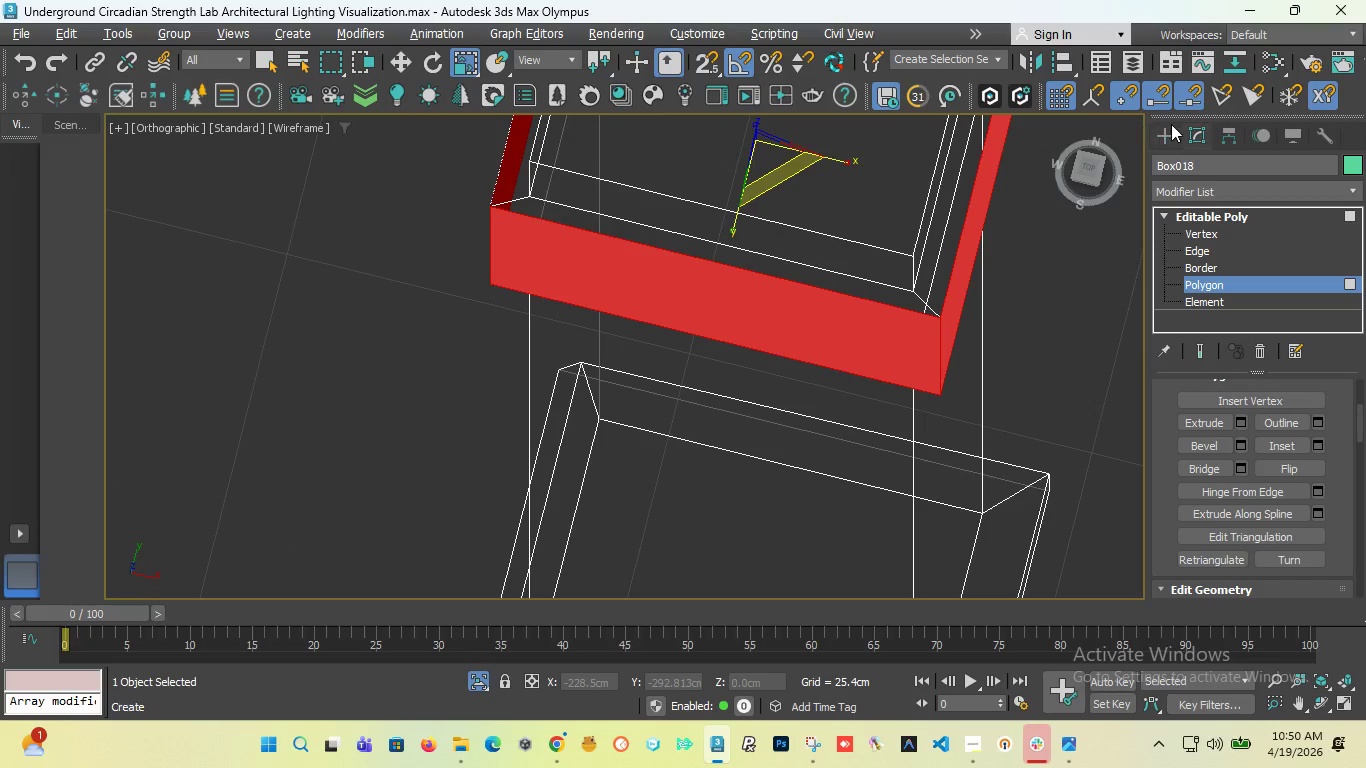 
left_click([1163, 134])
 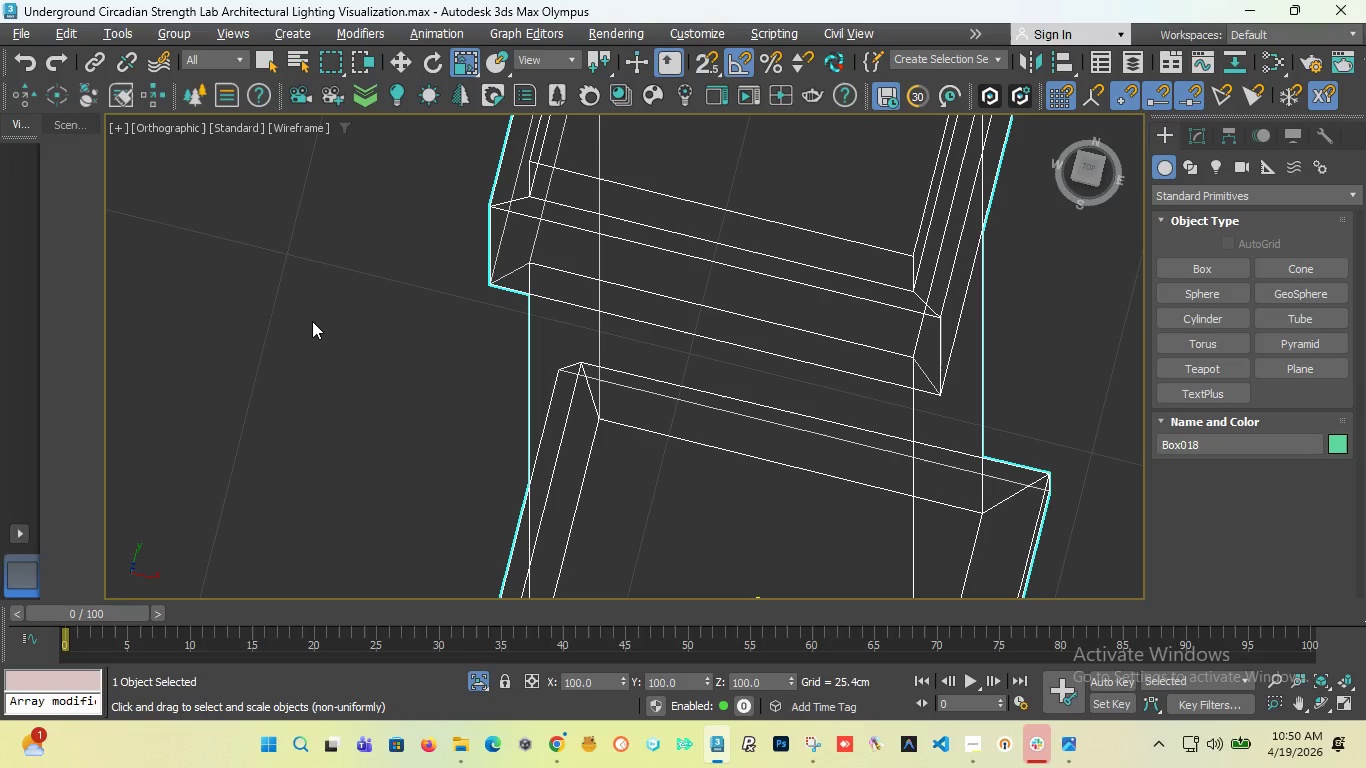 
scroll: coordinate [308, 322], scroll_direction: down, amount: 2.0
 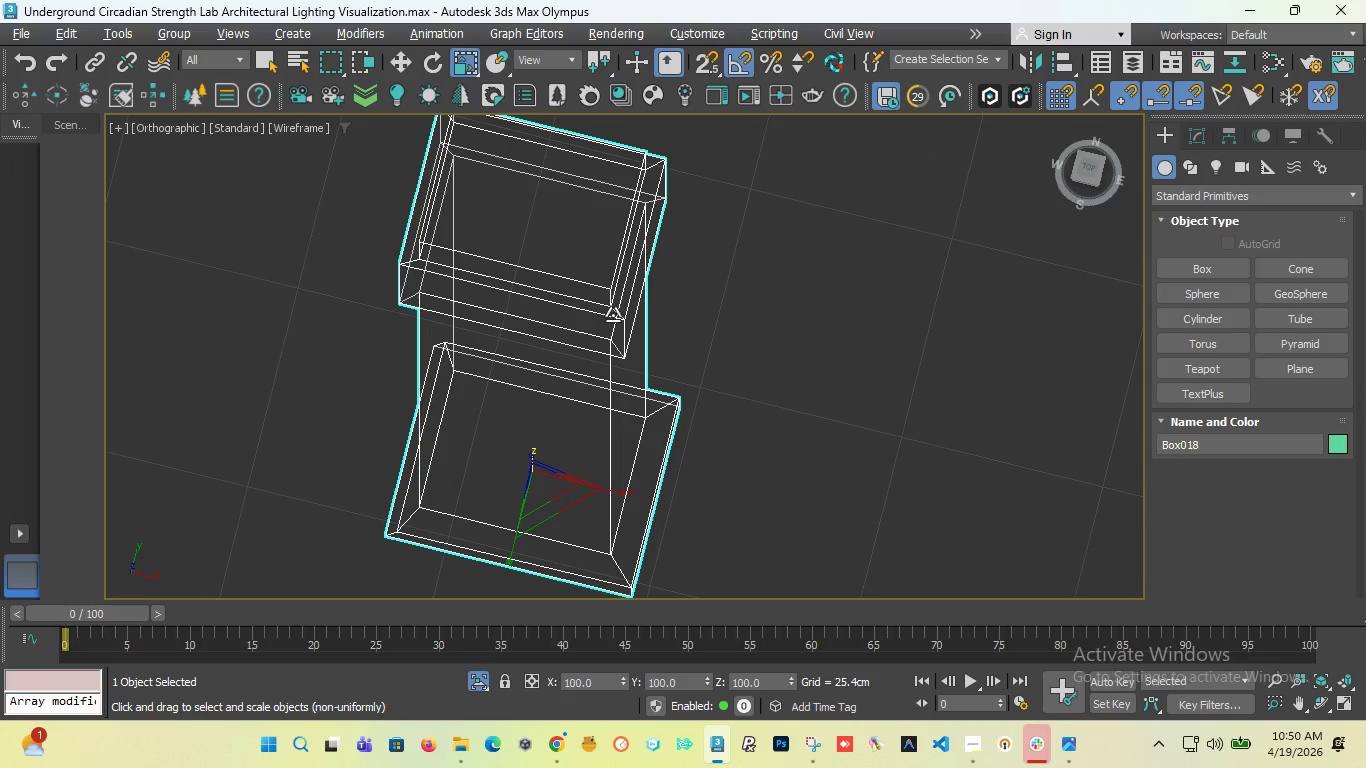 
scroll: coordinate [615, 330], scroll_direction: up, amount: 3.0
 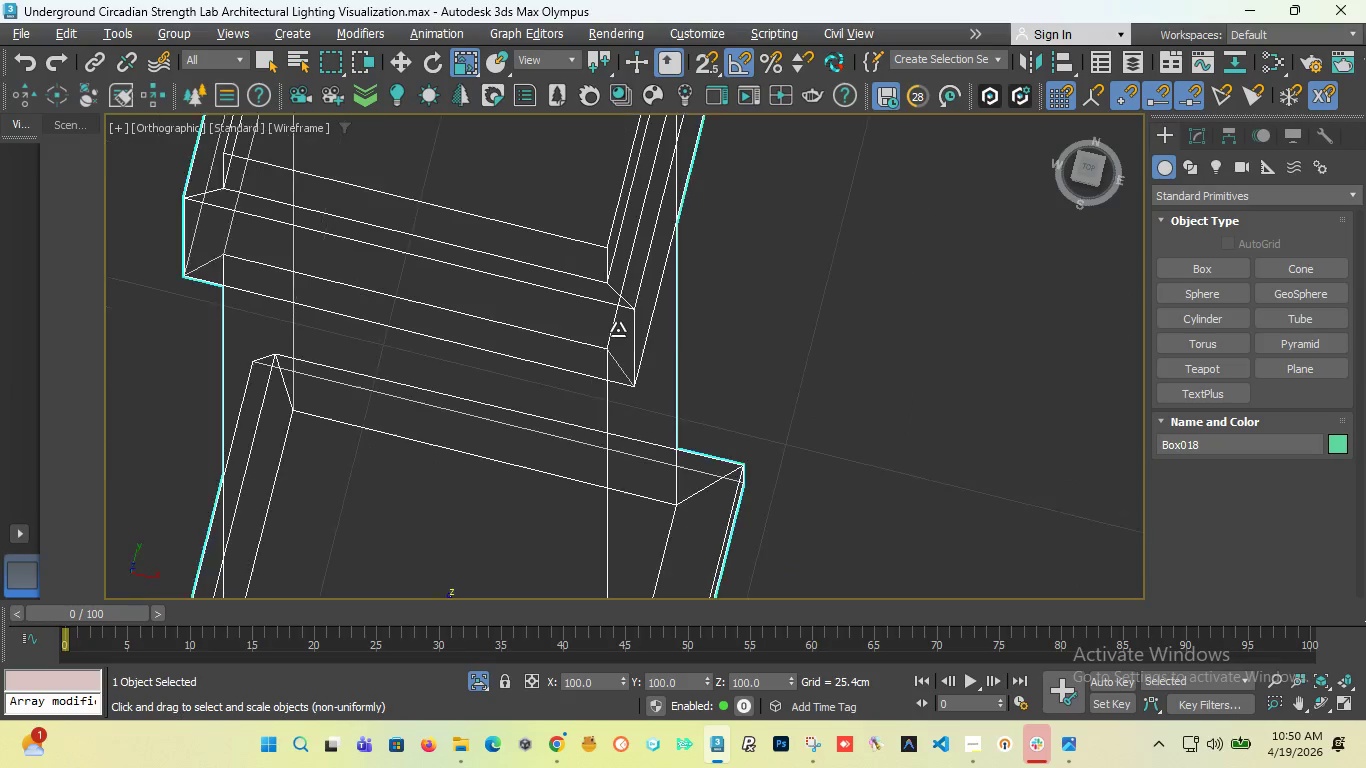 
scroll: coordinate [618, 331], scroll_direction: down, amount: 9.0
 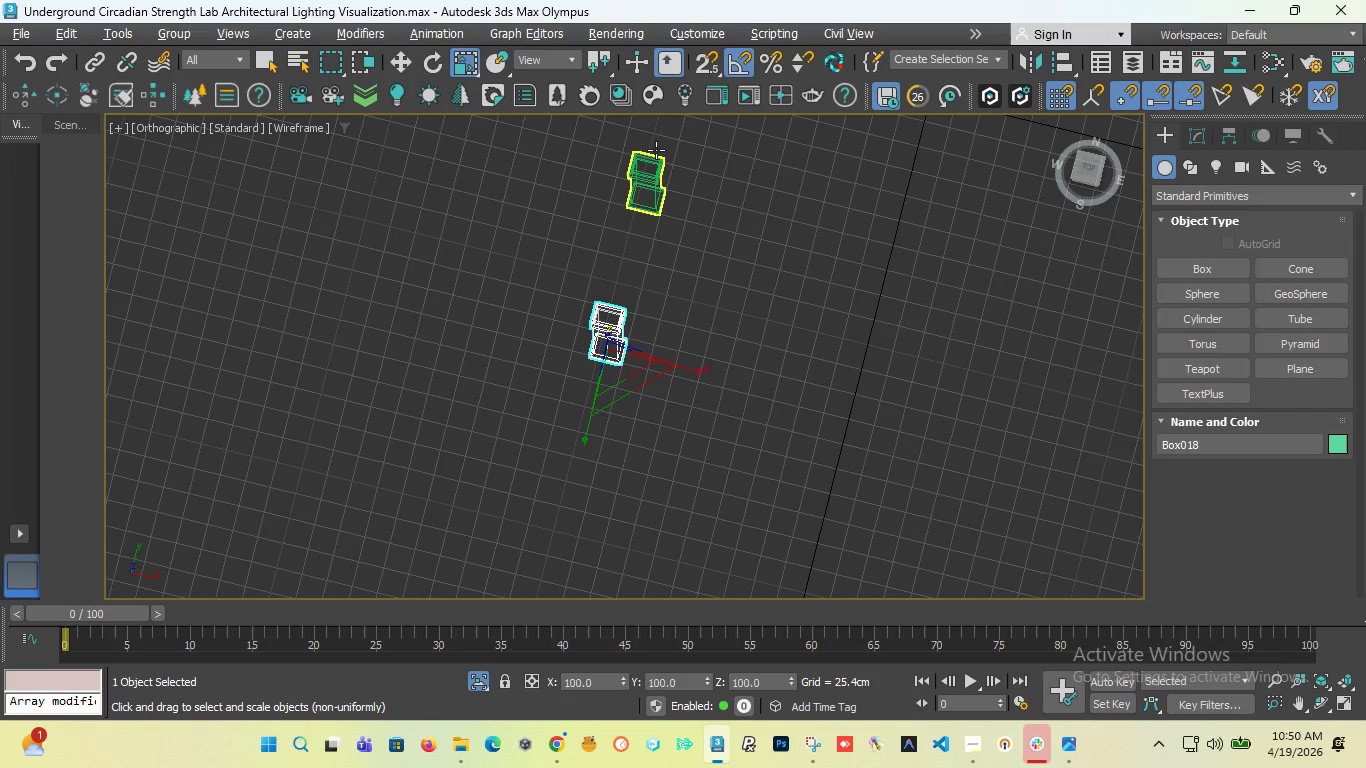 
scroll: coordinate [646, 197], scroll_direction: up, amount: 6.0
 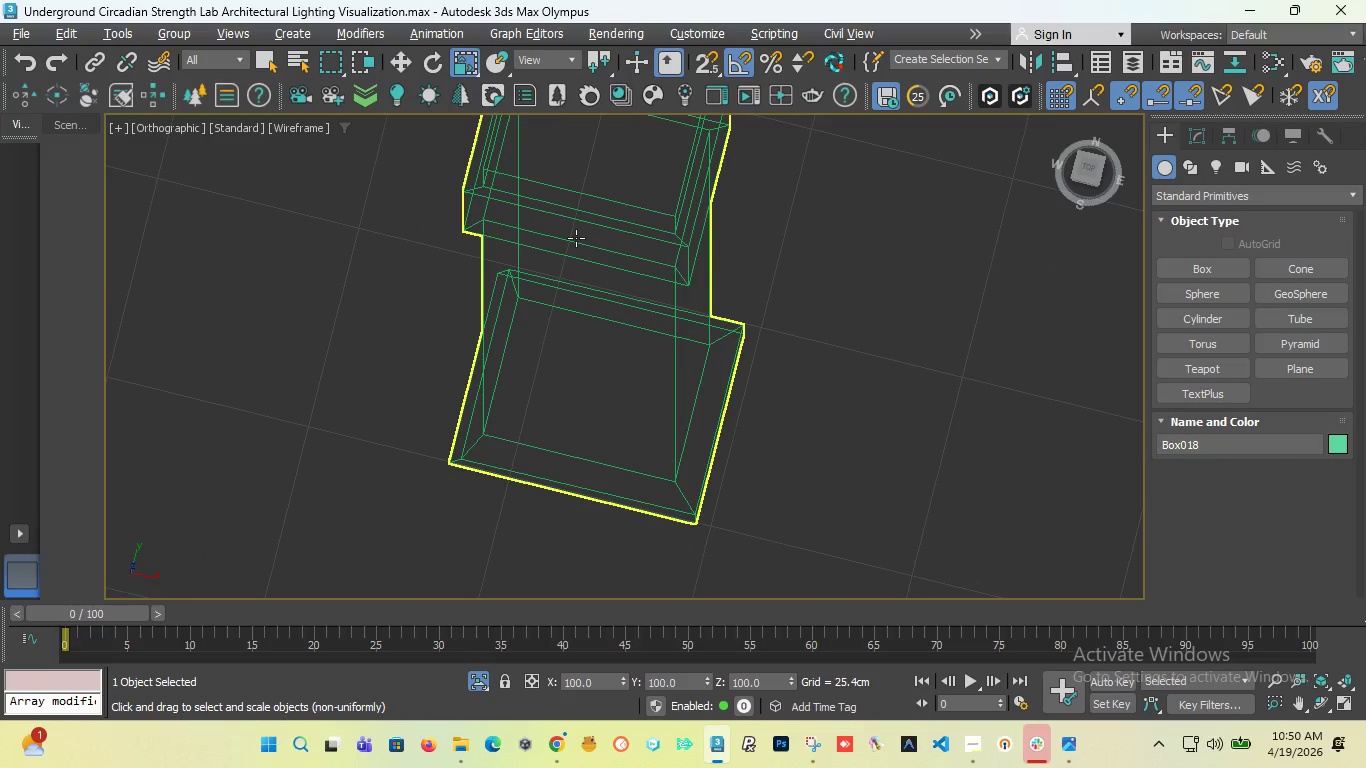 
scroll: coordinate [576, 238], scroll_direction: down, amount: 5.0
 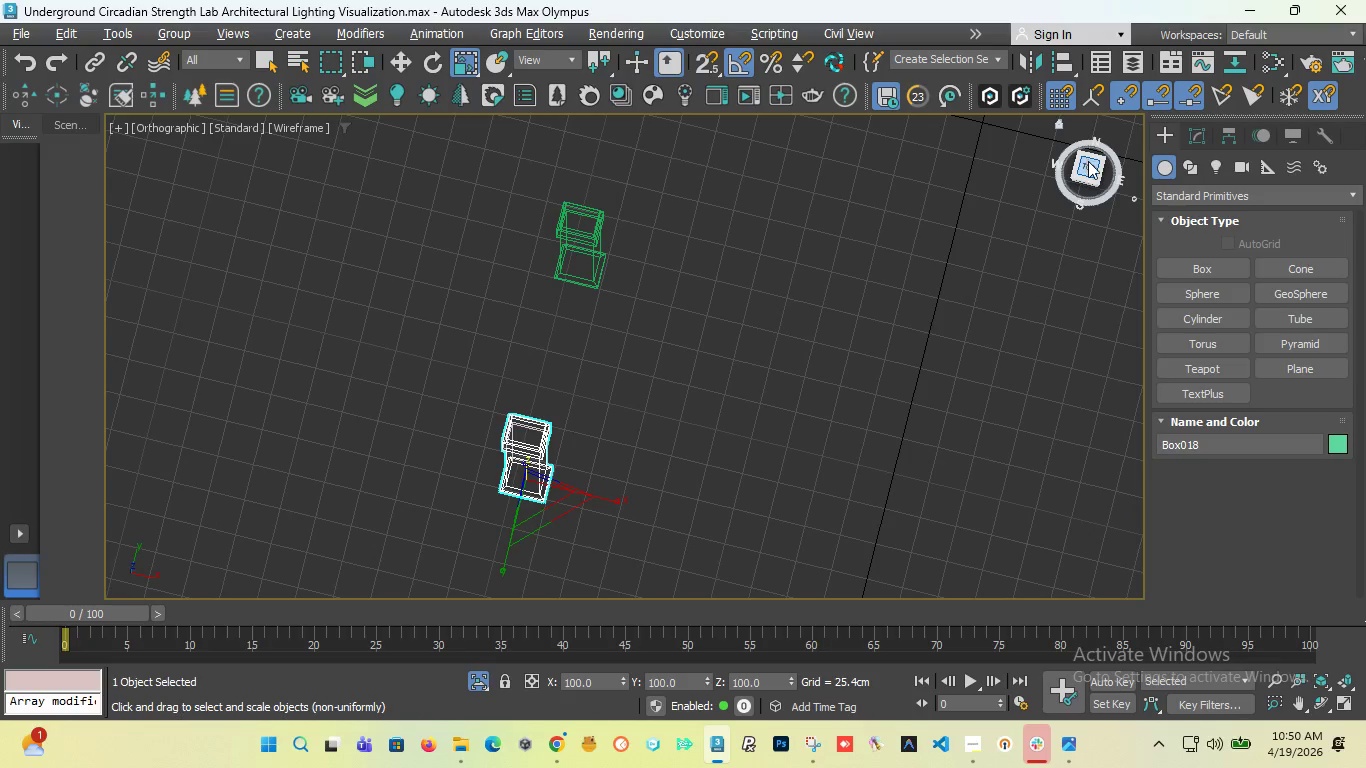 
left_click_drag(start_coordinate=[1089, 165], to_coordinate=[930, 140])
 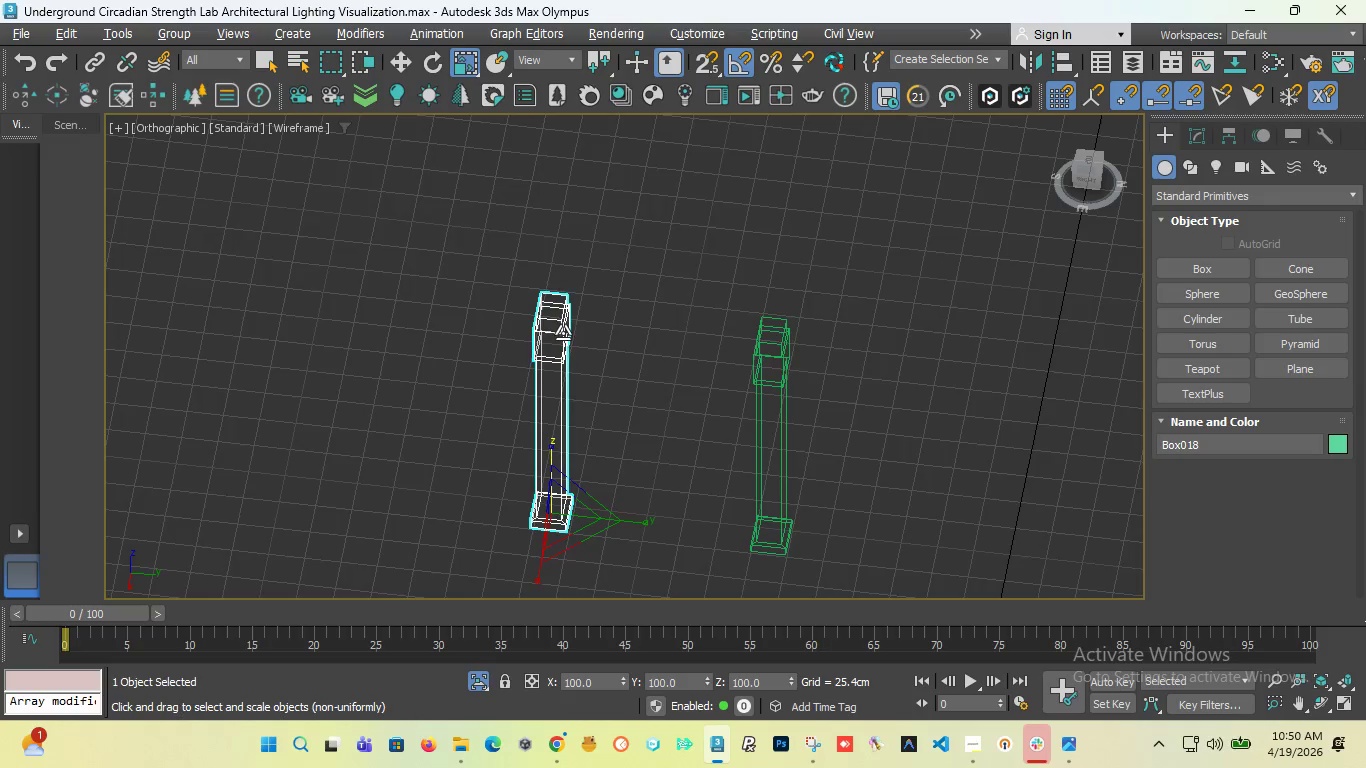 
scroll: coordinate [562, 332], scroll_direction: up, amount: 8.0
 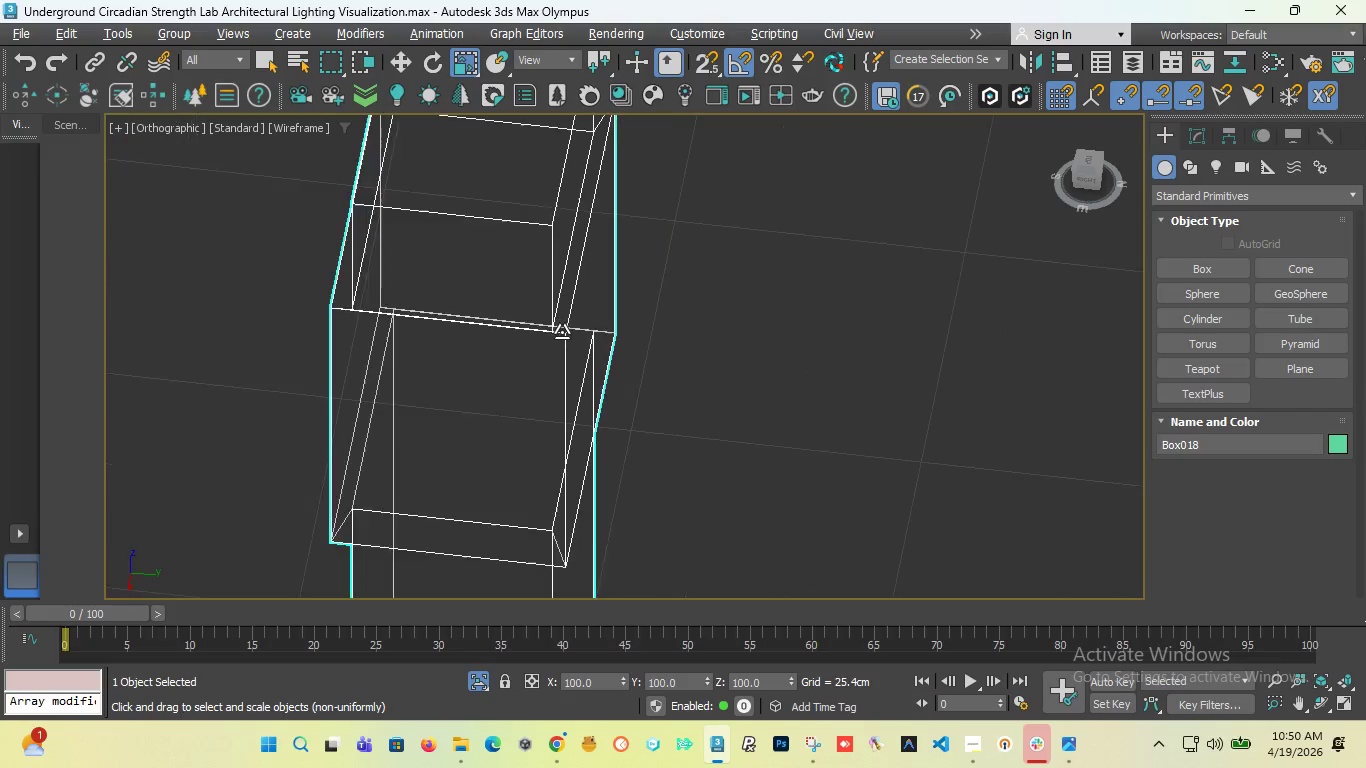 
scroll: coordinate [618, 307], scroll_direction: down, amount: 5.0
 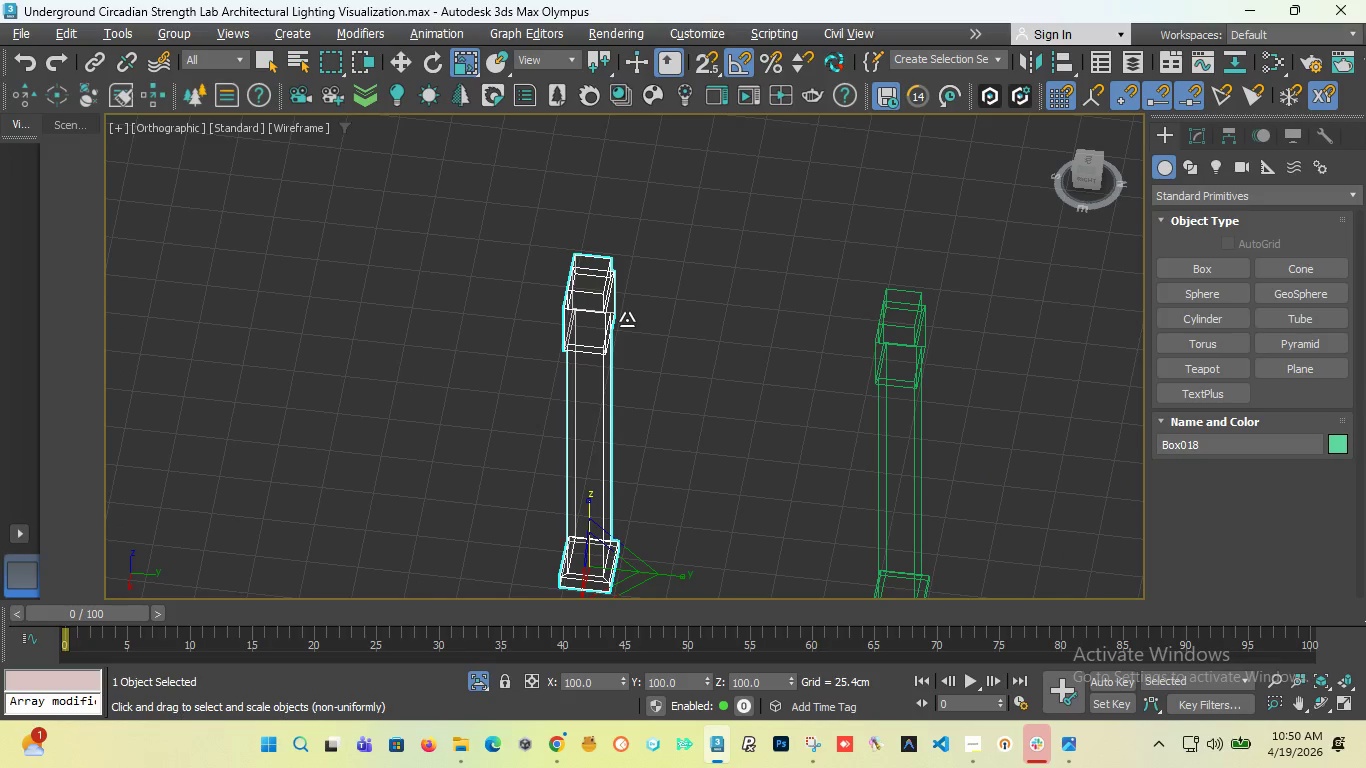 
key(F3)
 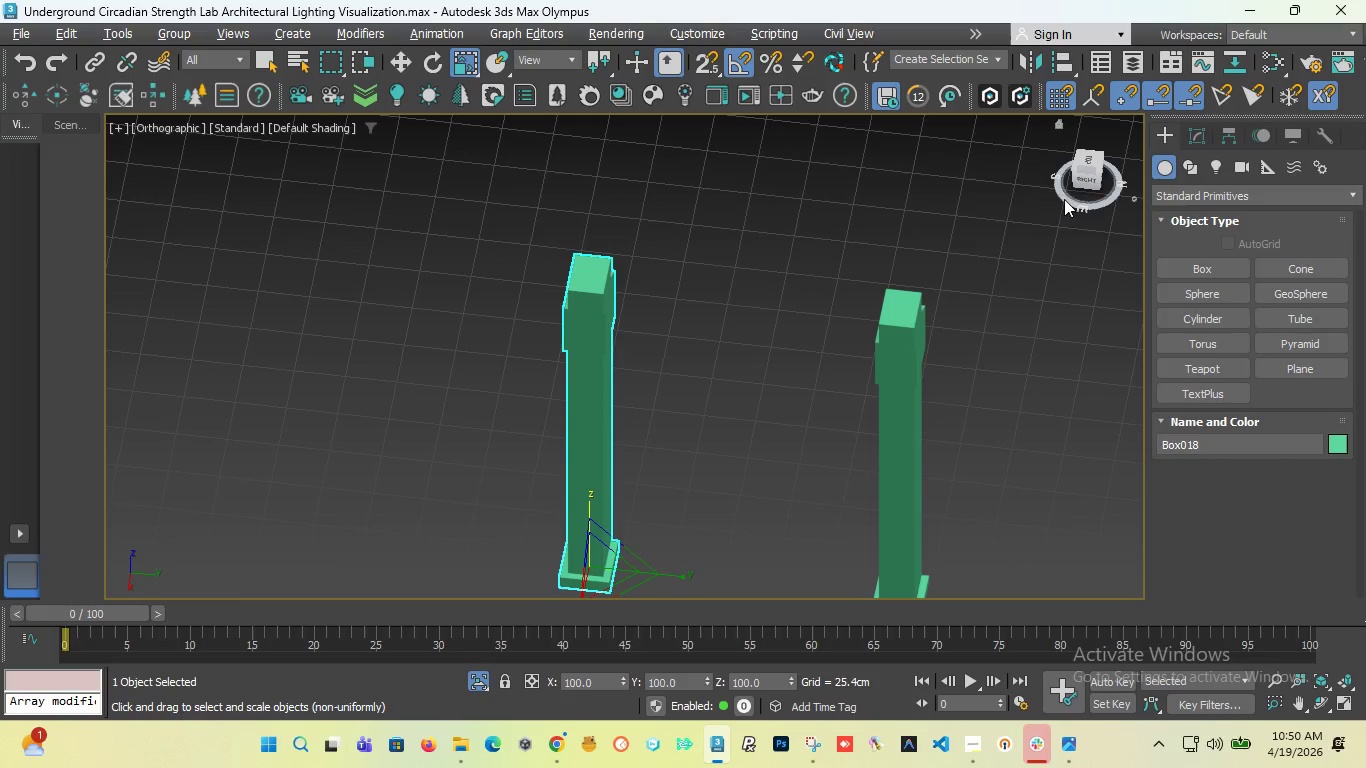 
left_click_drag(start_coordinate=[1086, 176], to_coordinate=[1092, 171])
 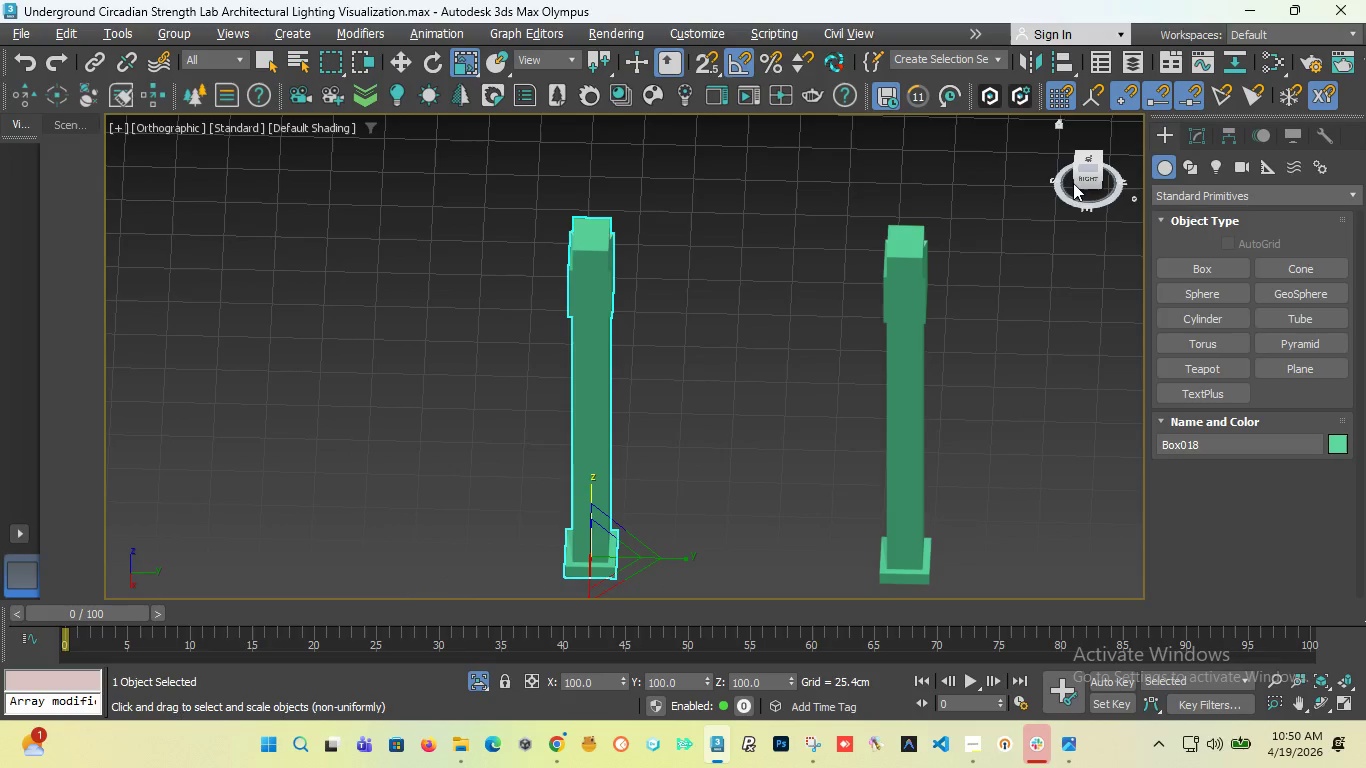 
key(F3)
 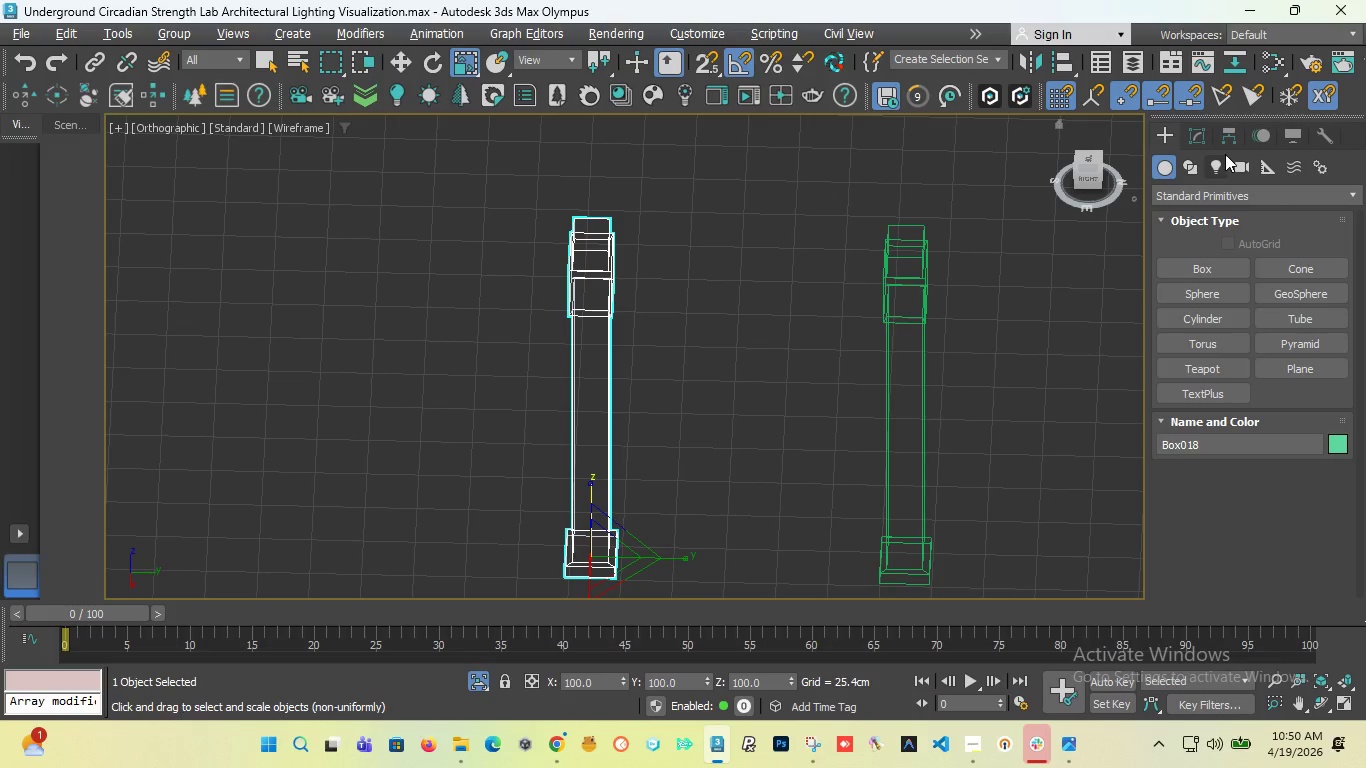 
left_click([1197, 143])
 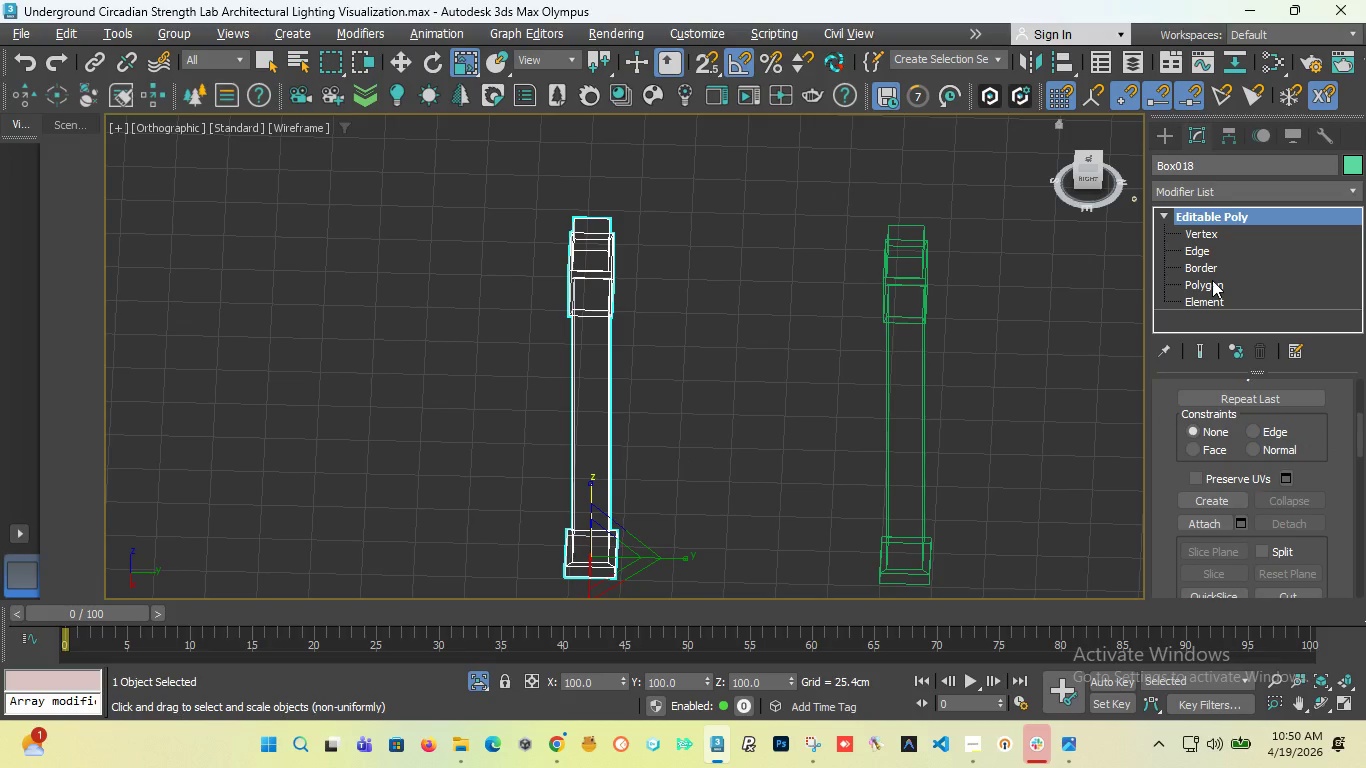 
left_click([1210, 282])
 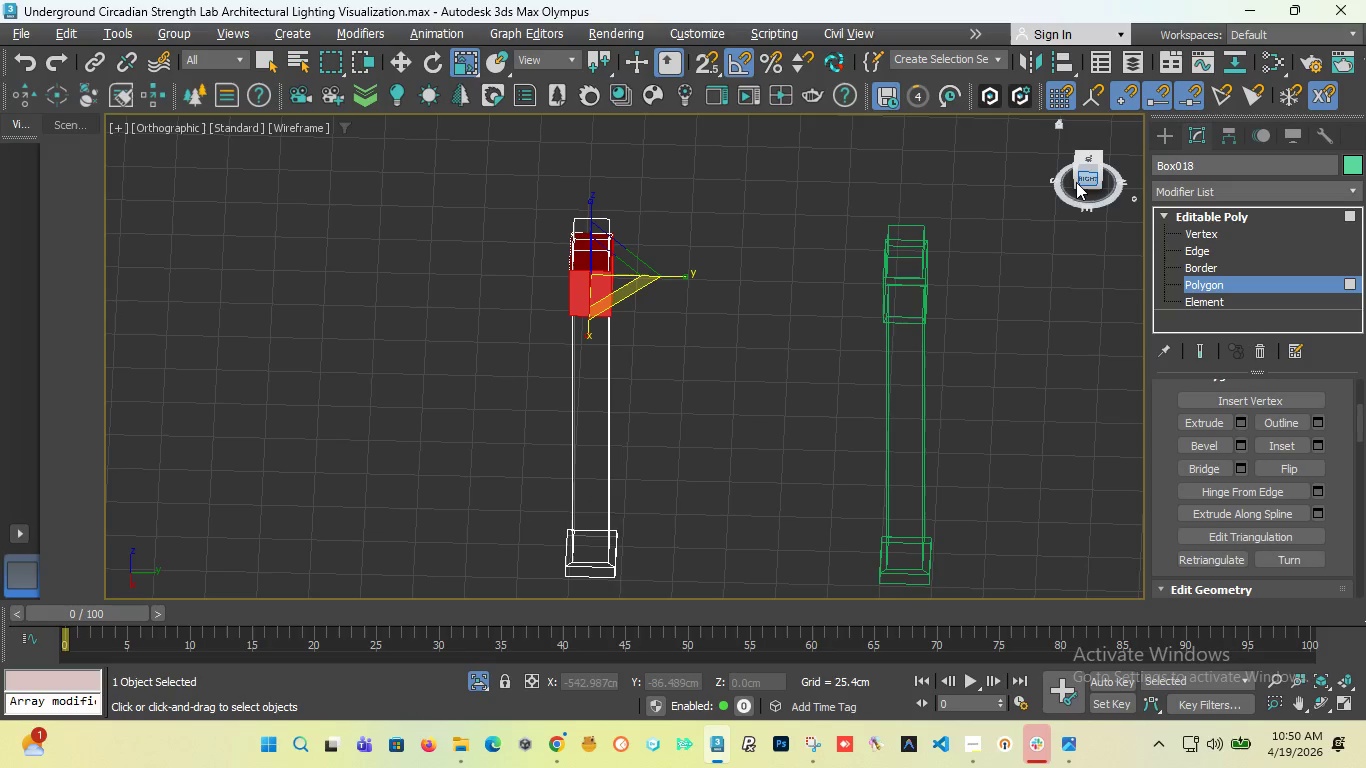 
left_click_drag(start_coordinate=[1085, 170], to_coordinate=[1041, 173])
 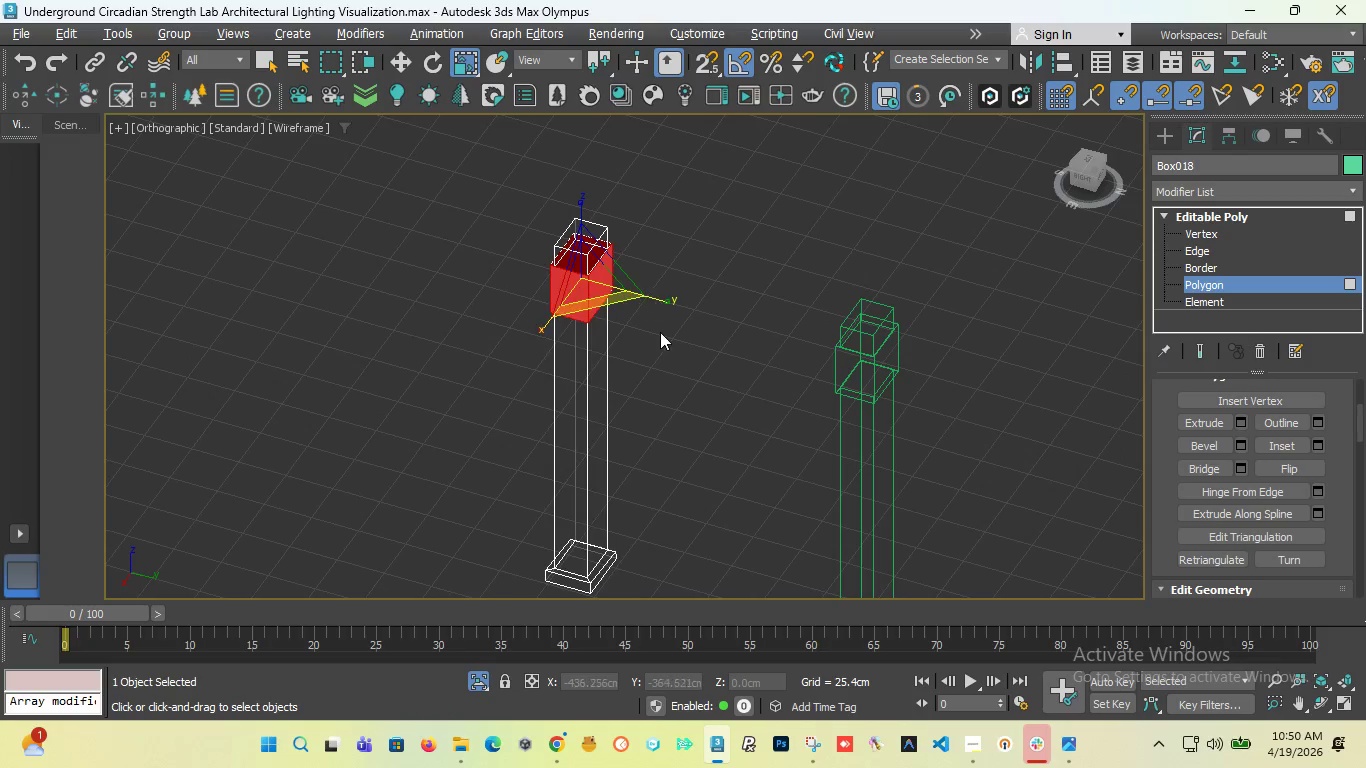 
left_click([660, 332])
 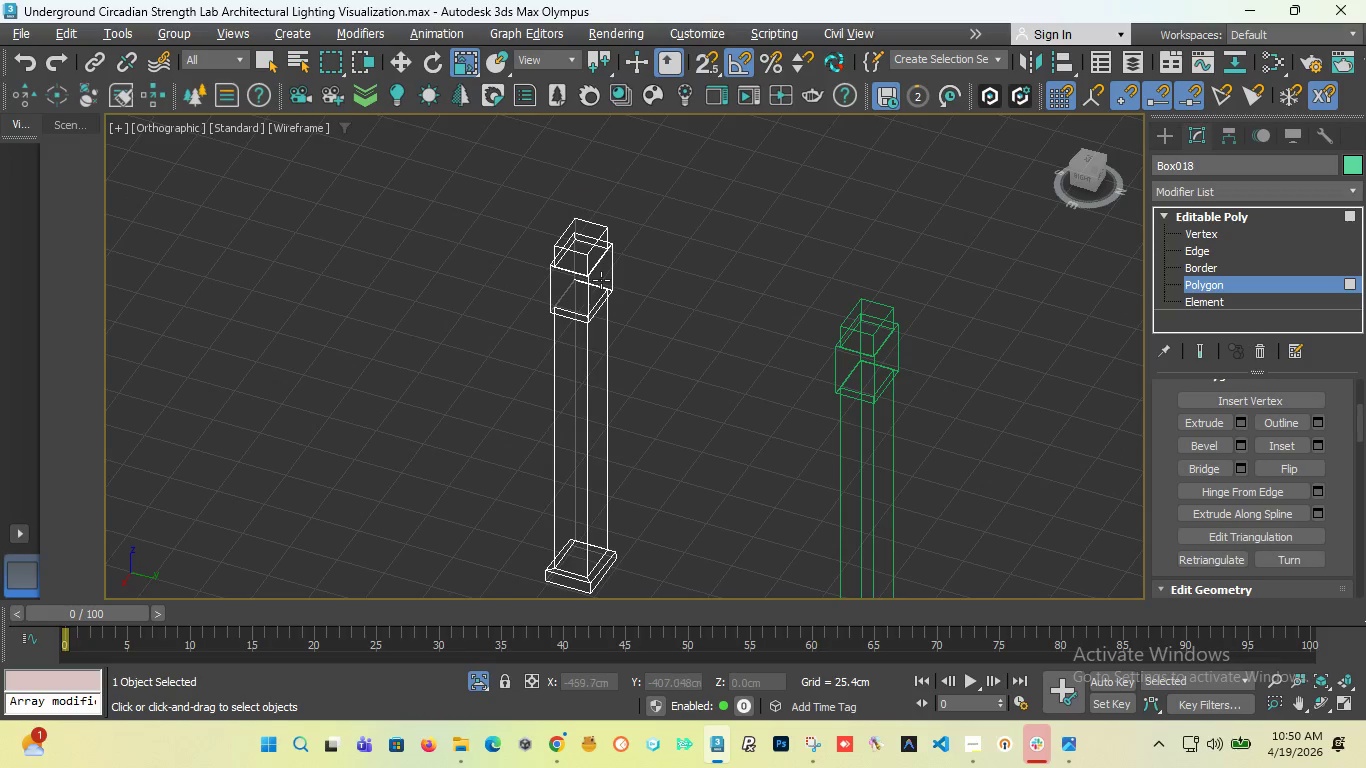 
left_click([601, 280])
 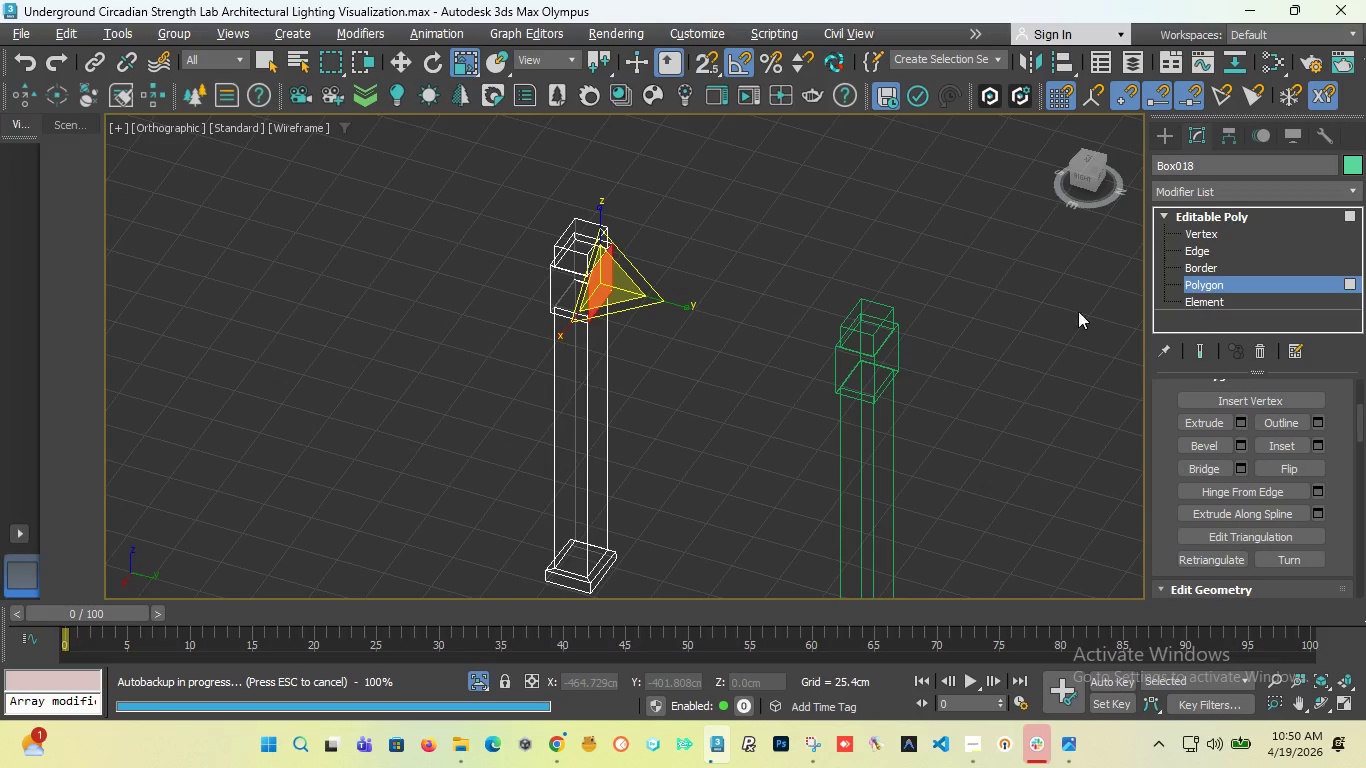 
scroll: coordinate [614, 286], scroll_direction: up, amount: 4.0
 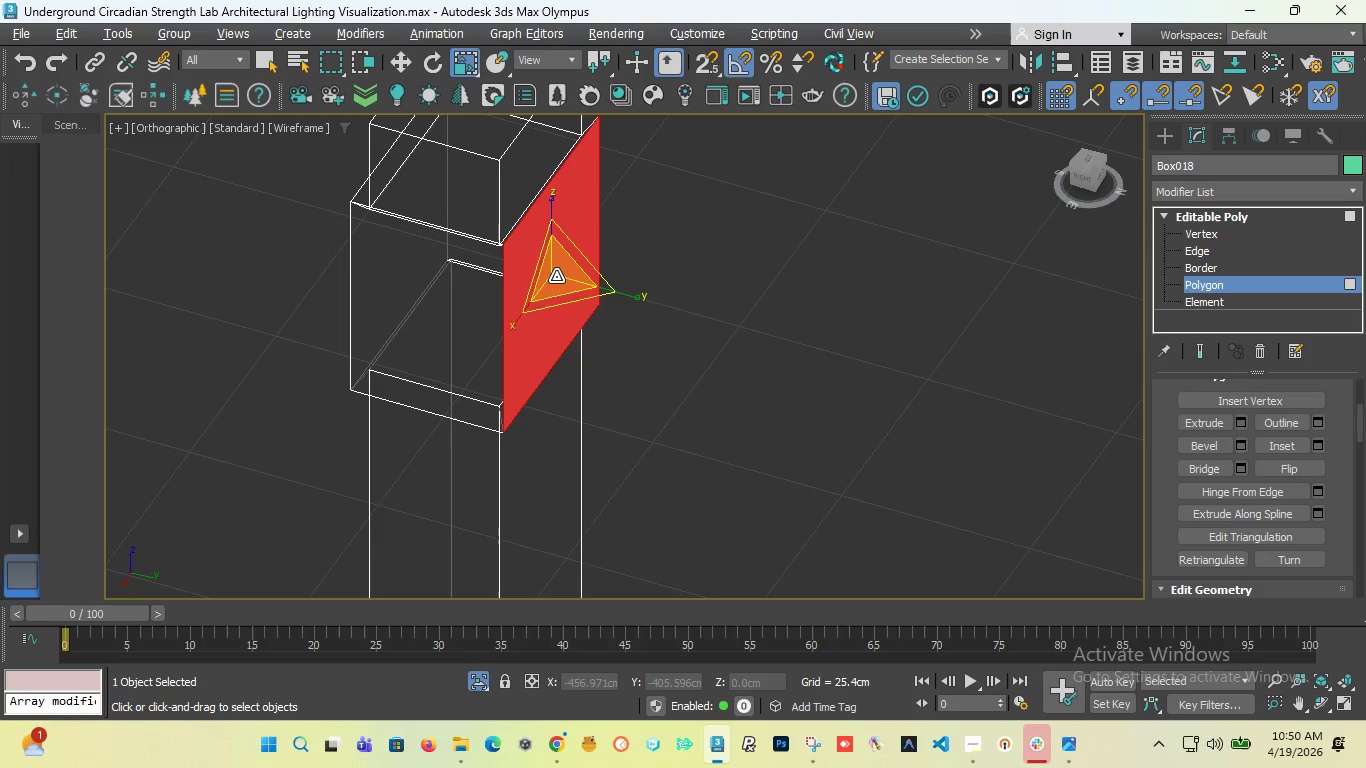 
hold_key(key=ShiftLeft, duration=5.09)
left_click_drag(start_coordinate=[556, 276], to_coordinate=[555, 301])
 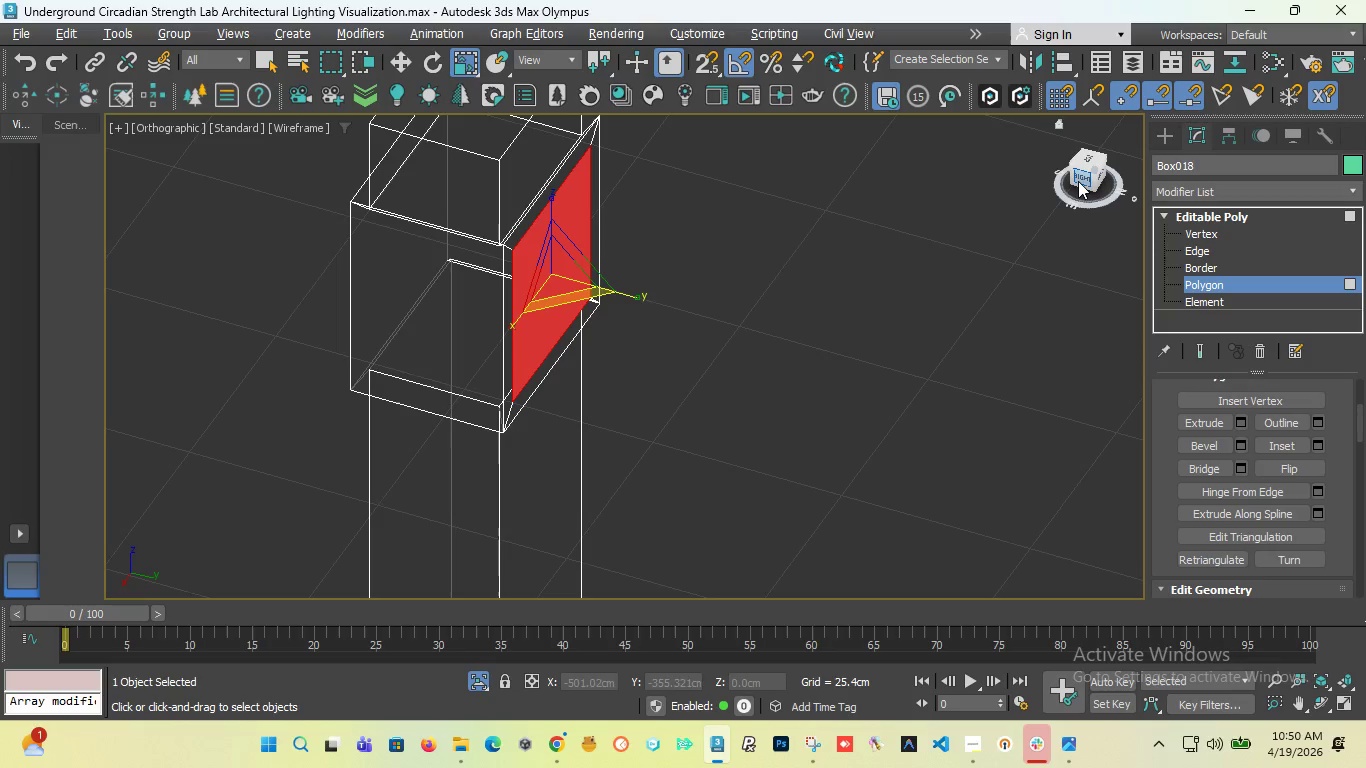 
left_click_drag(start_coordinate=[1076, 182], to_coordinate=[1044, 195])
 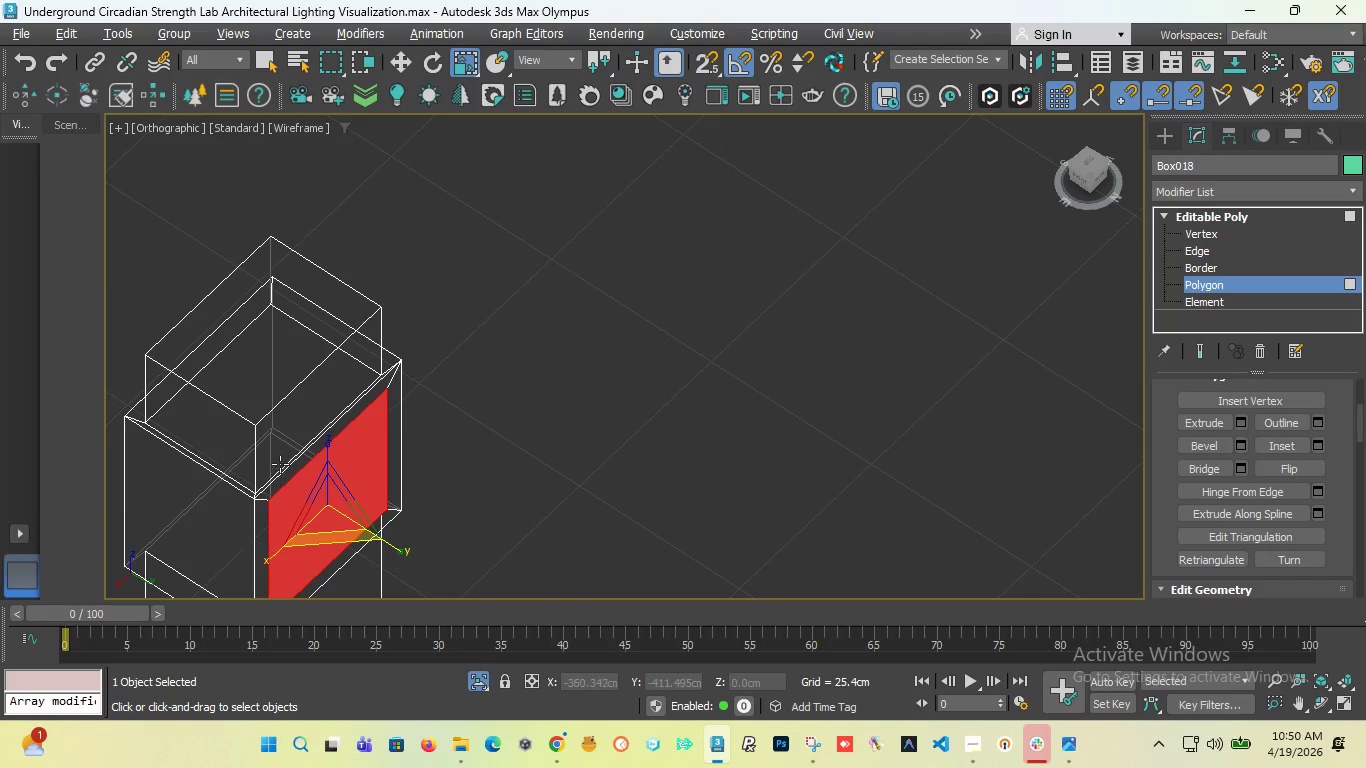 
scroll: coordinate [308, 446], scroll_direction: up, amount: 3.0
 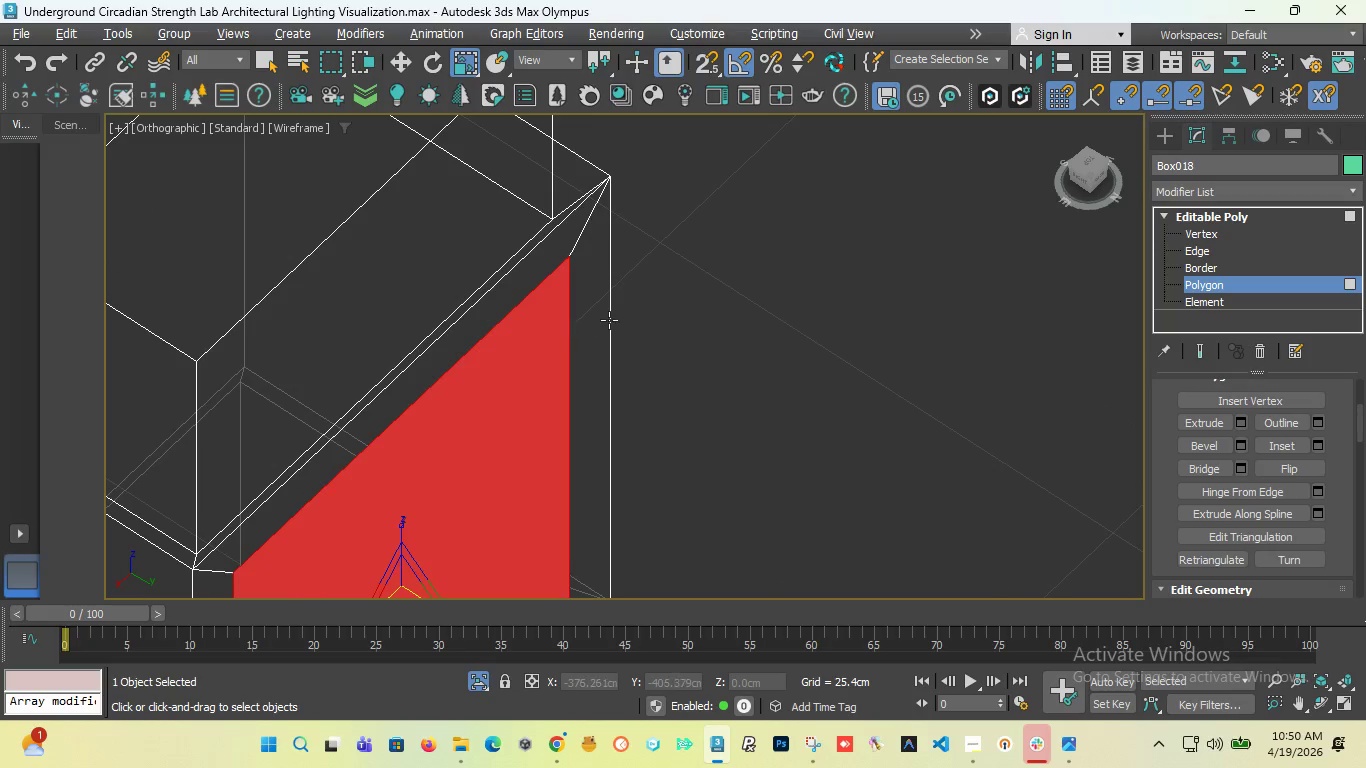 
scroll: coordinate [609, 320], scroll_direction: down, amount: 2.0
 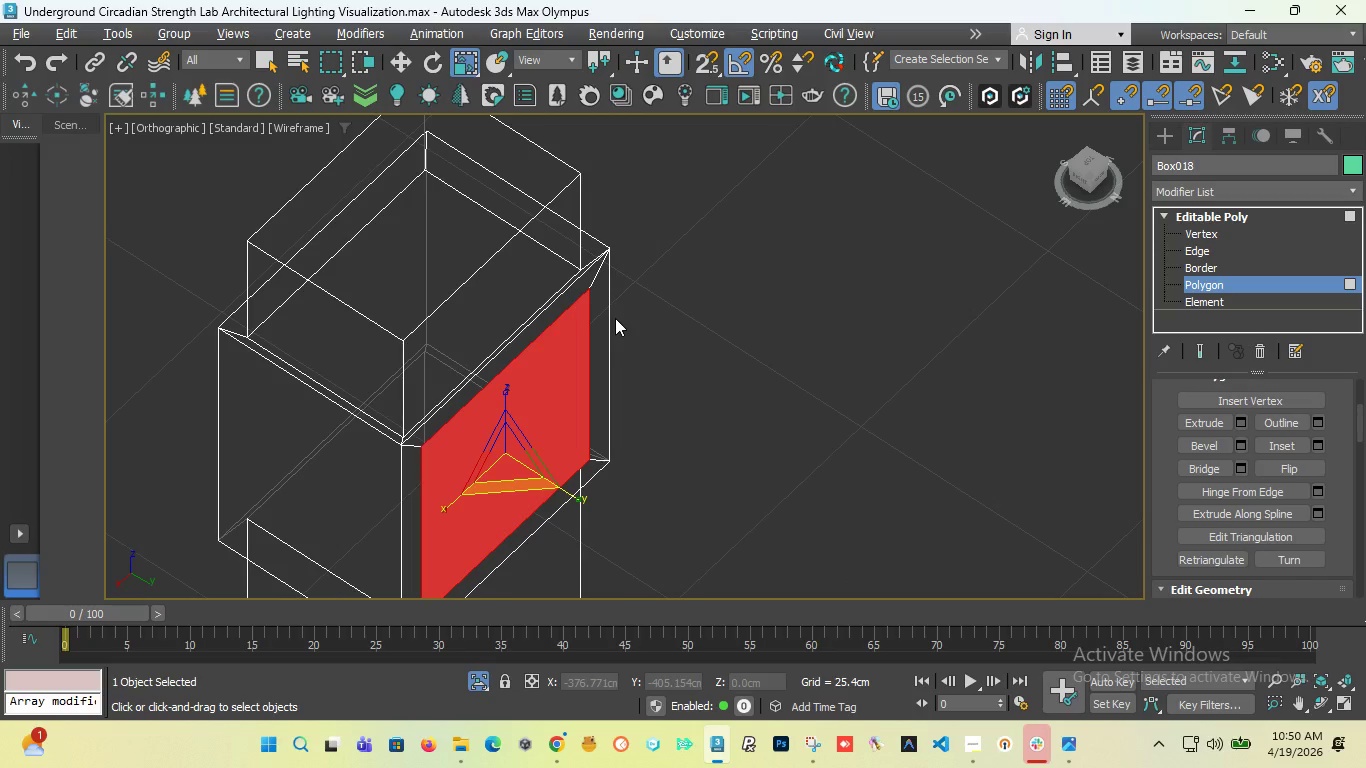 
key(Control+Z)
 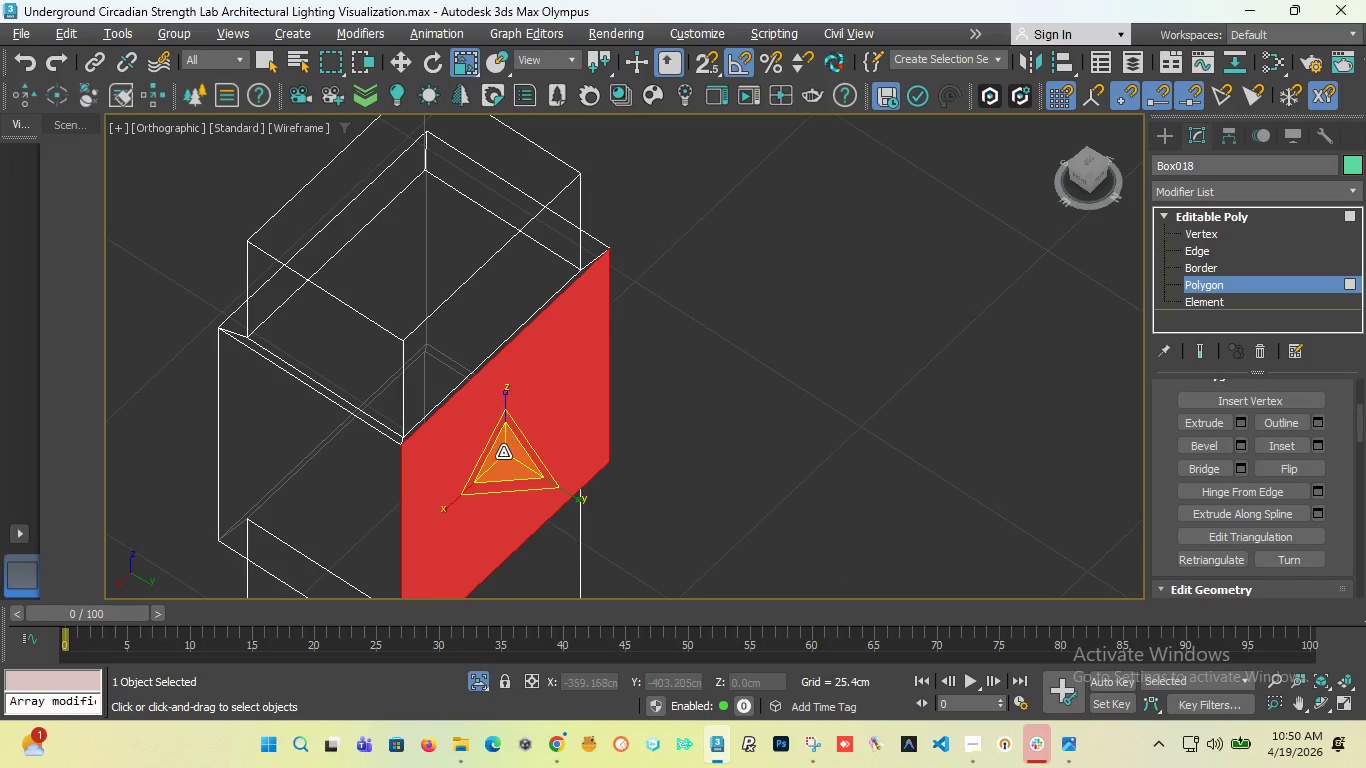 
scroll: coordinate [485, 386], scroll_direction: up, amount: 3.0
 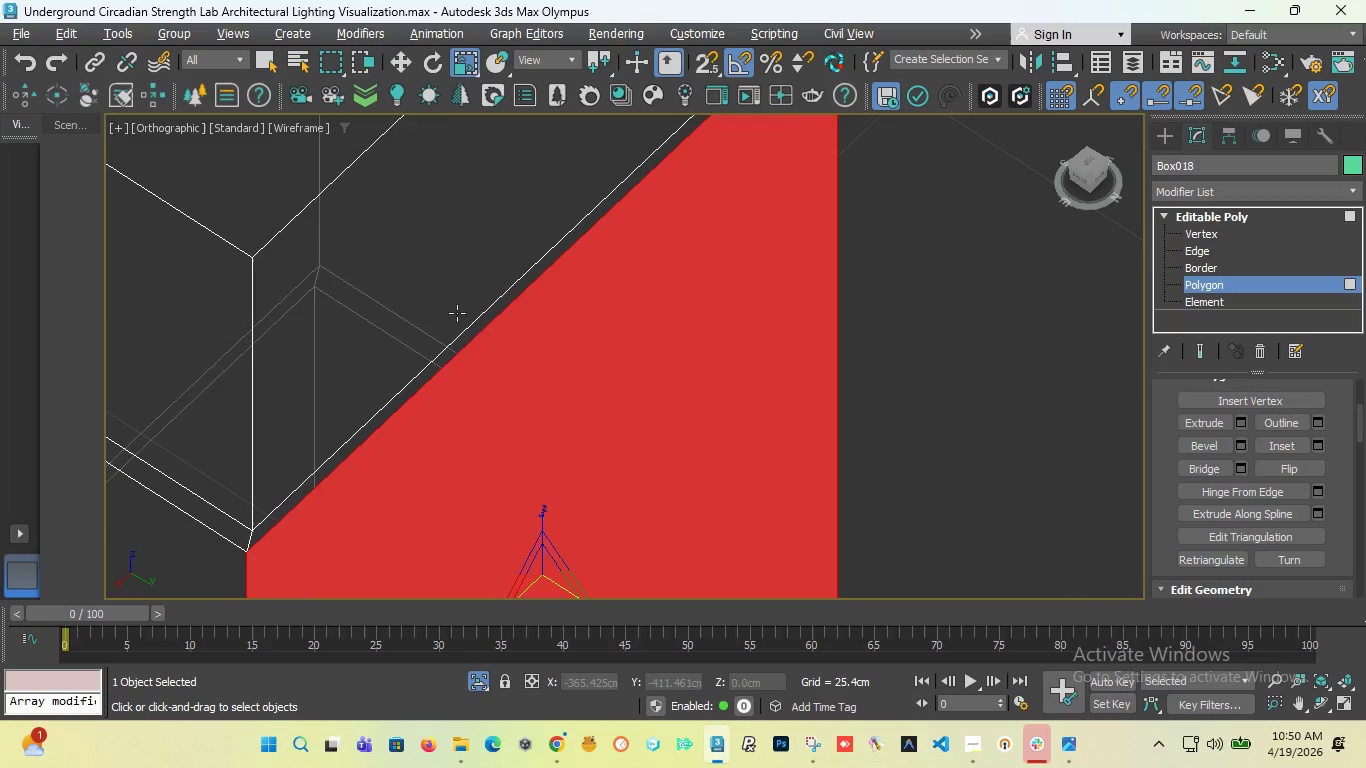 
scroll: coordinate [499, 346], scroll_direction: down, amount: 4.0
 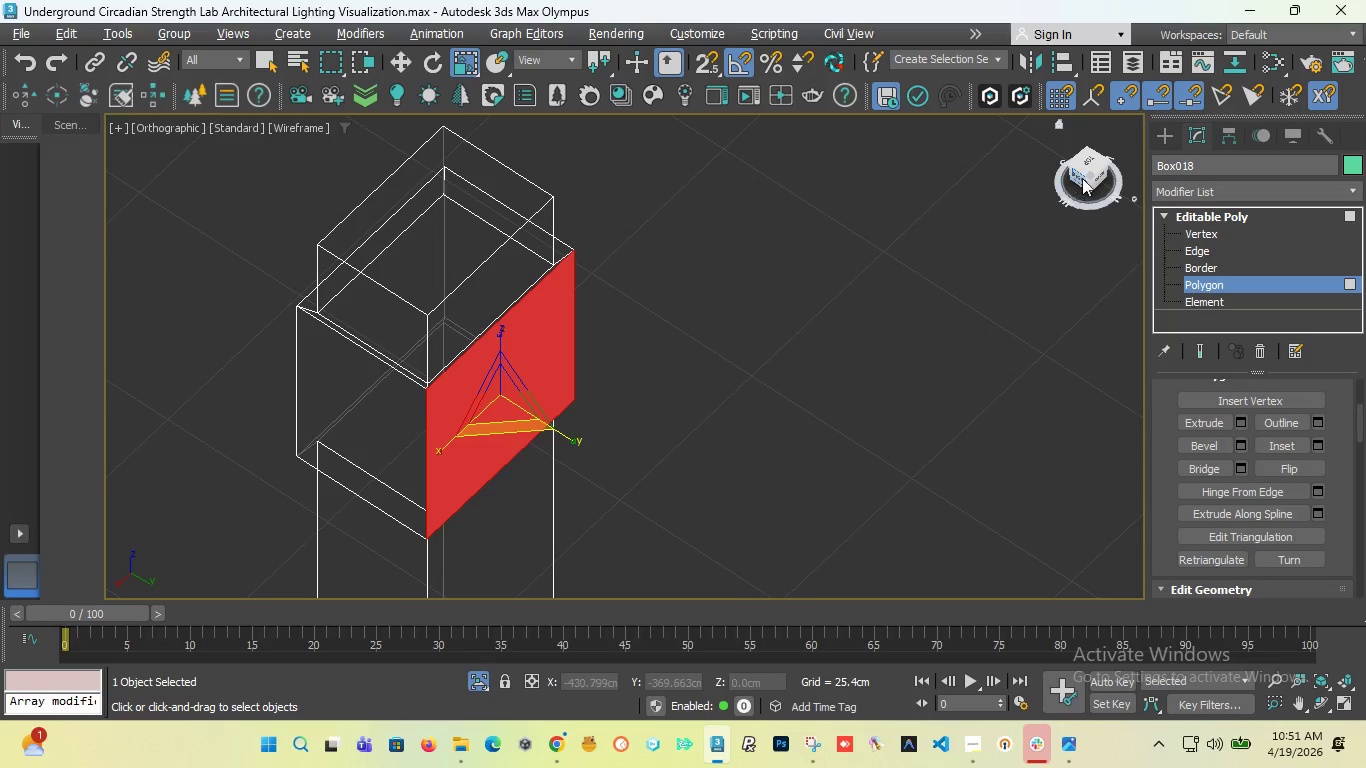 
left_click_drag(start_coordinate=[1083, 177], to_coordinate=[1037, 201])
 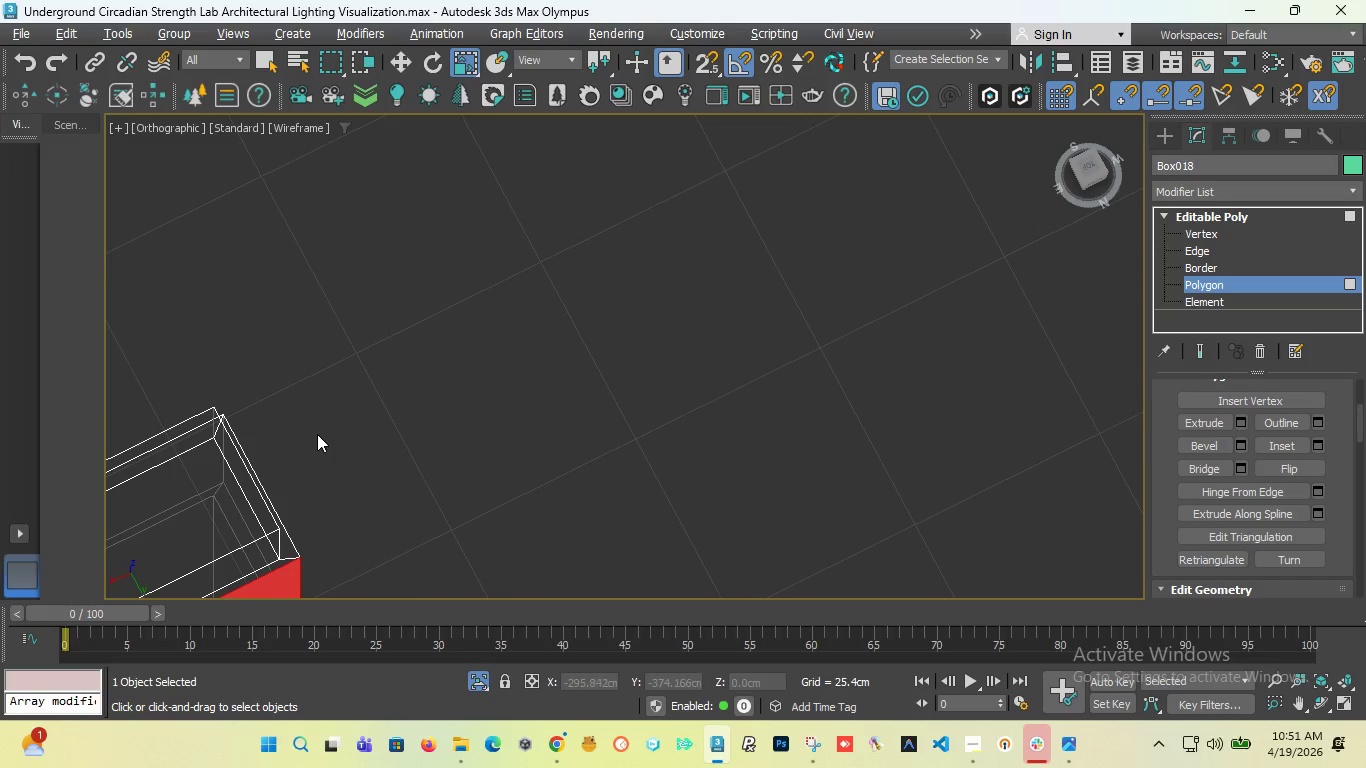 
key(T)
 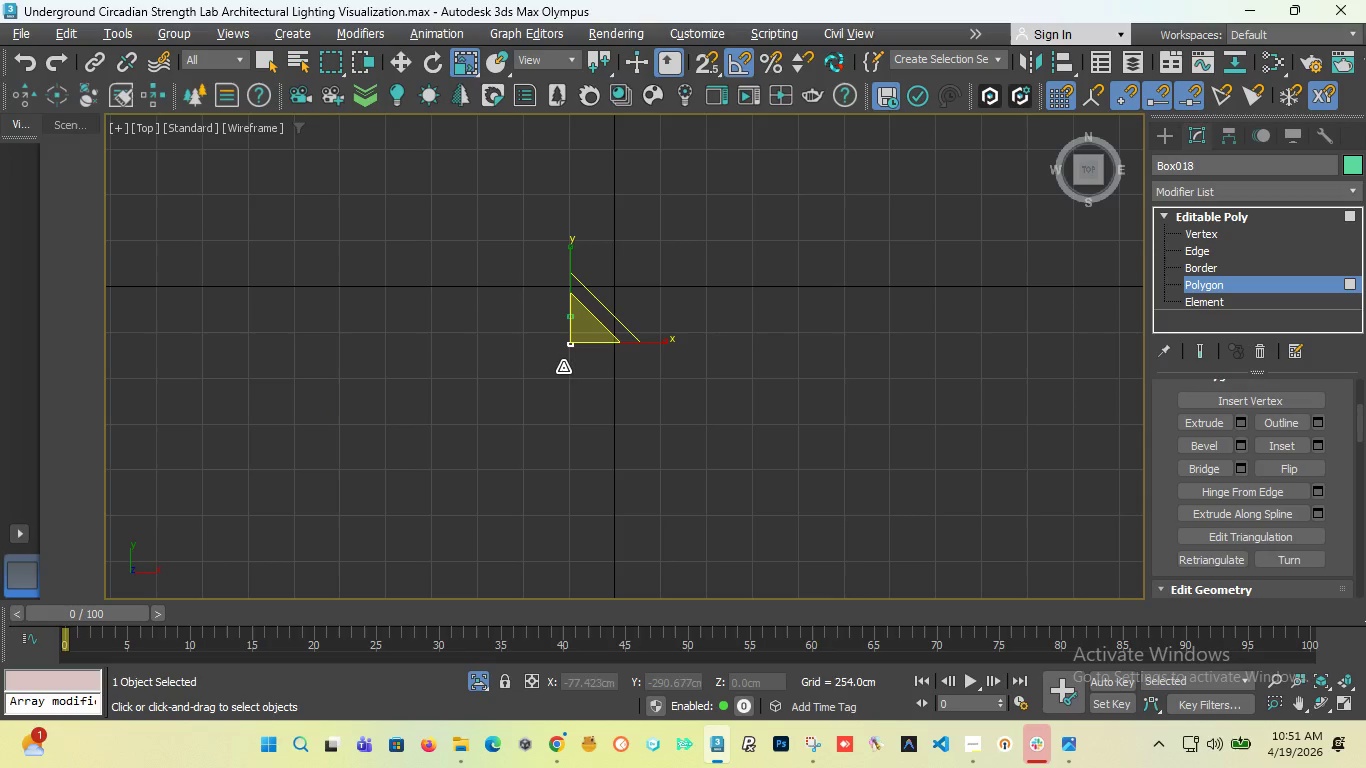 
scroll: coordinate [654, 313], scroll_direction: up, amount: 14.0
 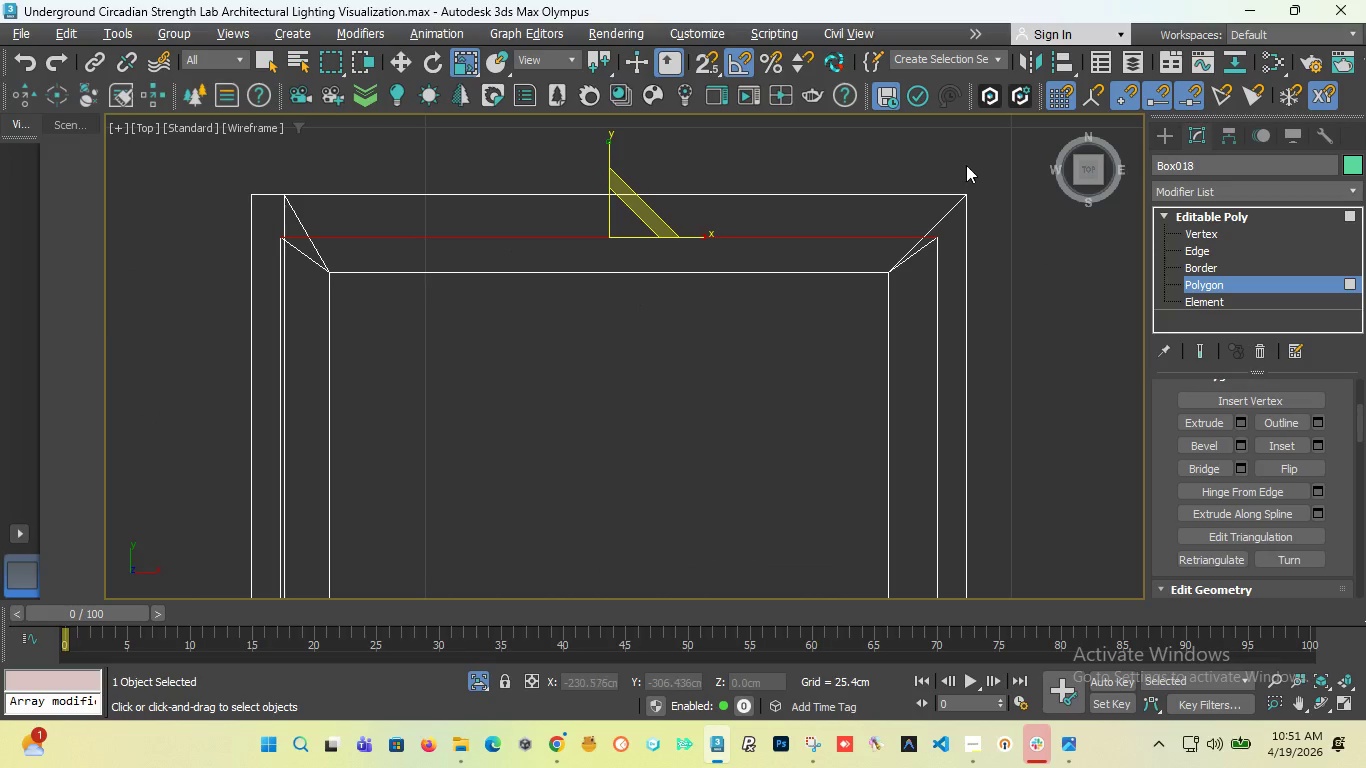 
wait(5.23)
 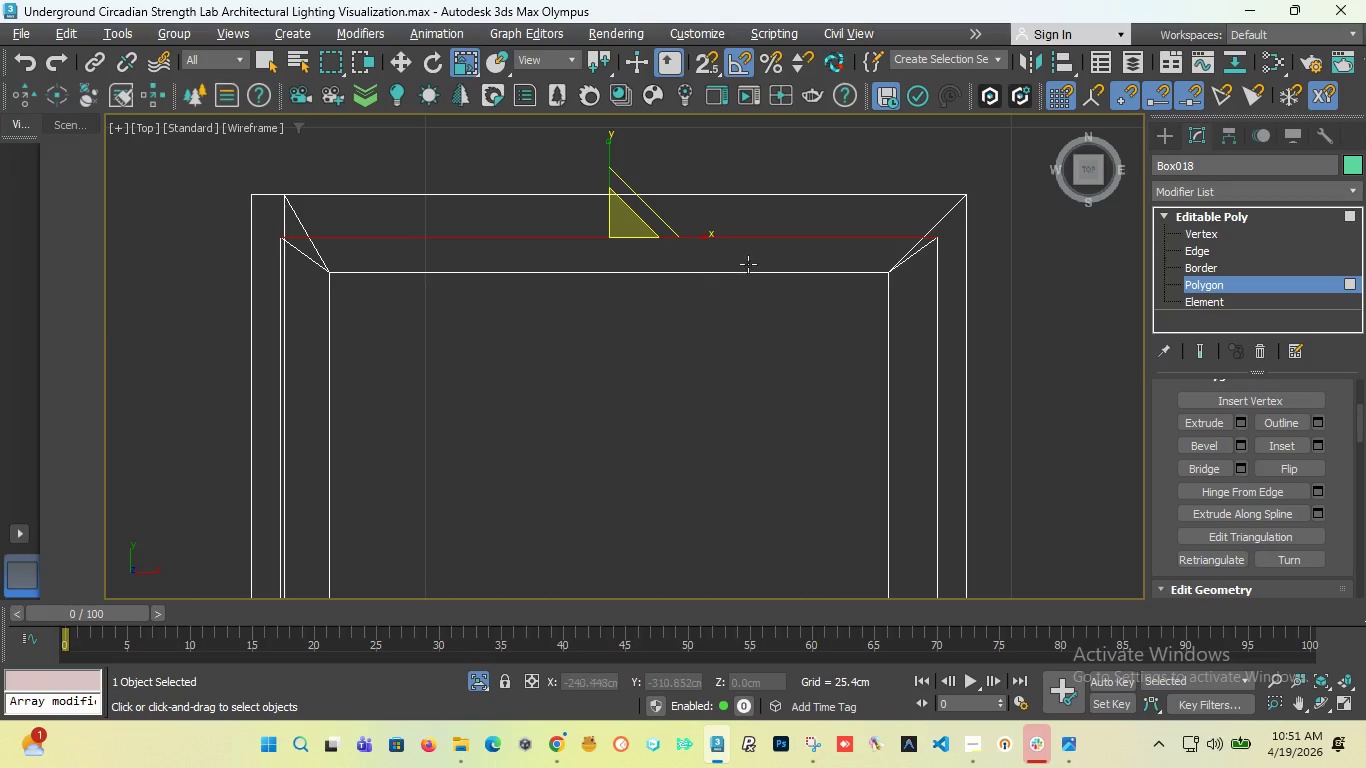 
left_click_drag(start_coordinate=[1077, 174], to_coordinate=[940, 185])
 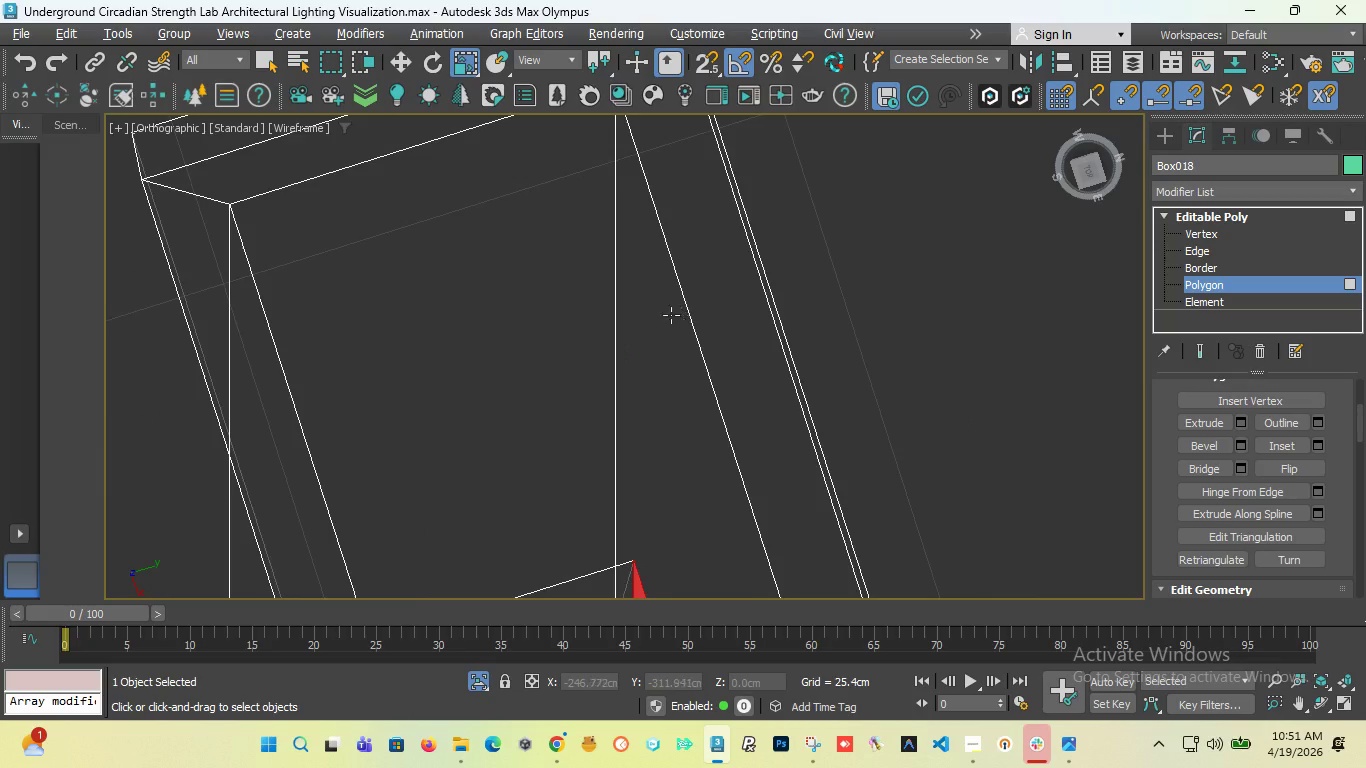 
scroll: coordinate [659, 315], scroll_direction: down, amount: 3.0
 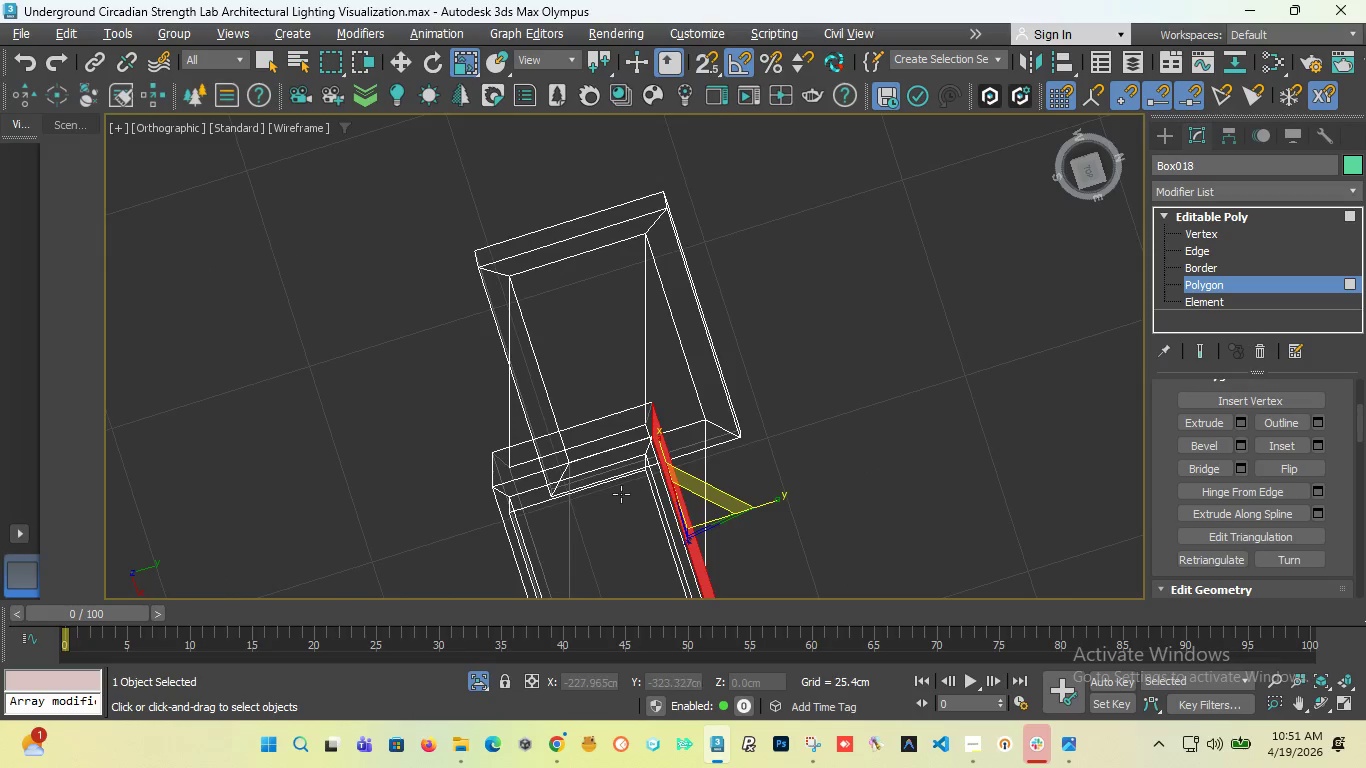 
scroll: coordinate [703, 436], scroll_direction: up, amount: 4.0
 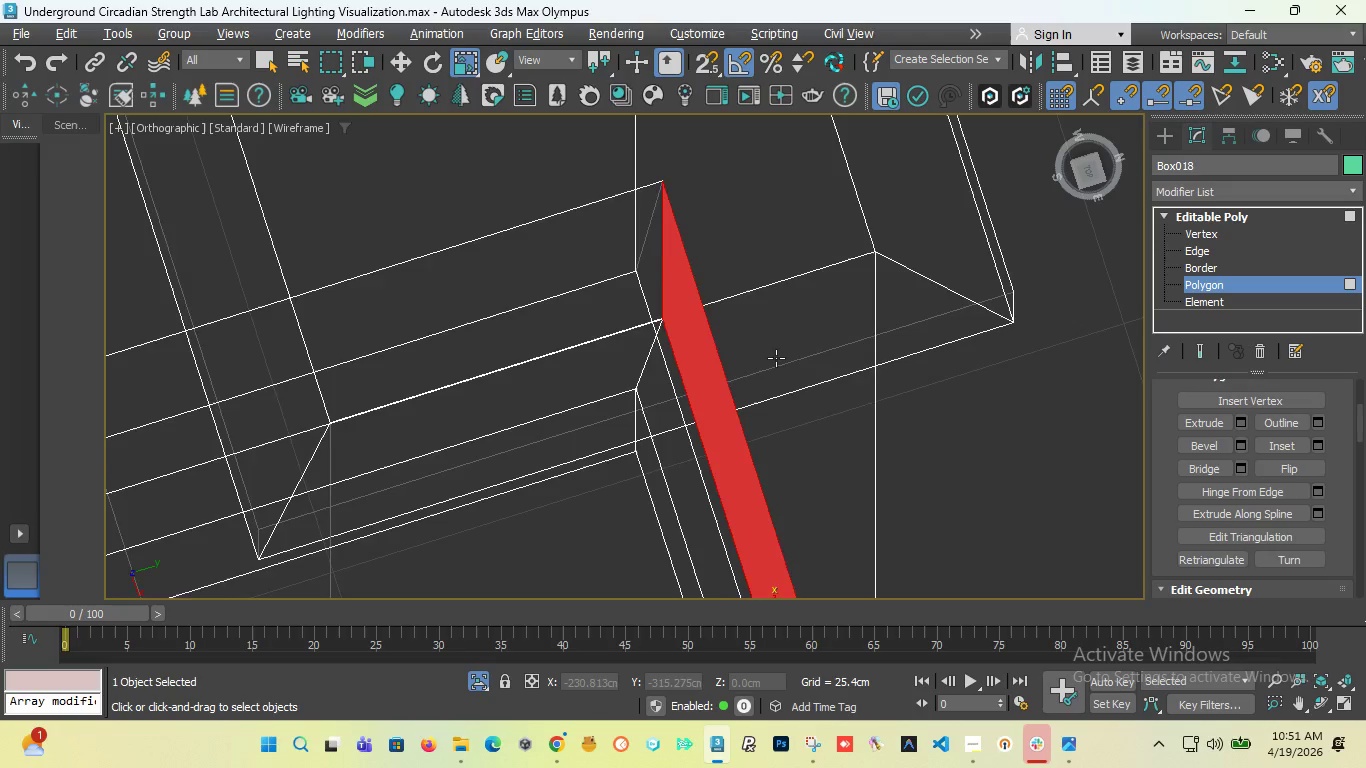 
scroll: coordinate [758, 371], scroll_direction: down, amount: 3.0
 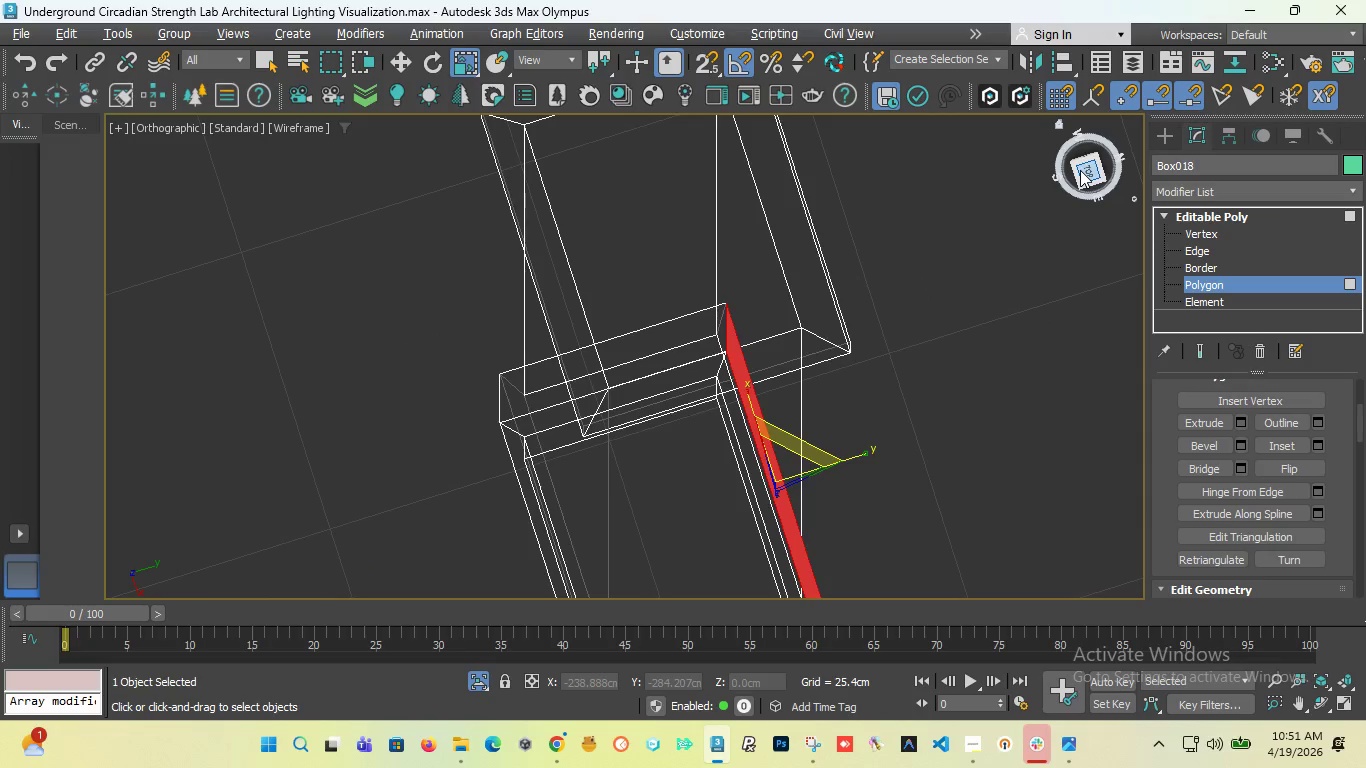 
left_click_drag(start_coordinate=[1080, 170], to_coordinate=[996, 135])
 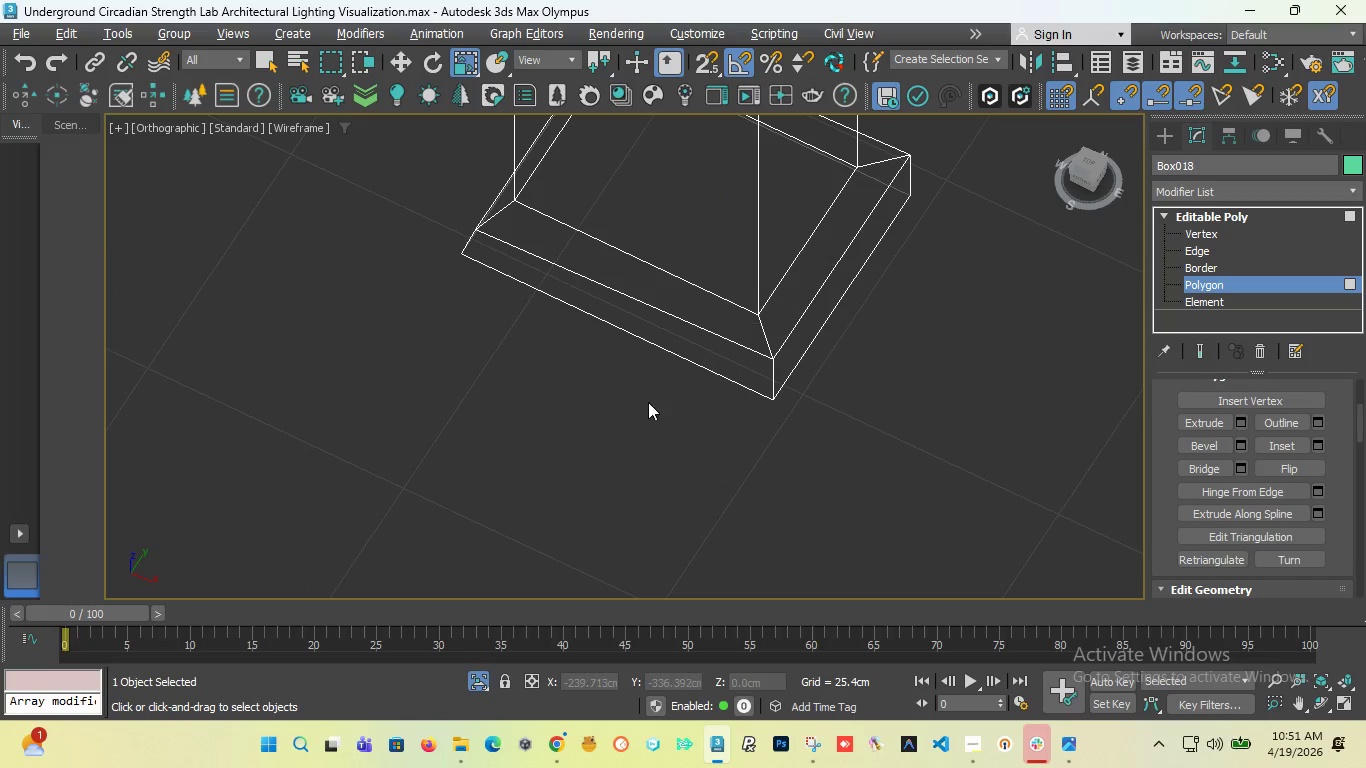 
scroll: coordinate [603, 441], scroll_direction: down, amount: 6.0
 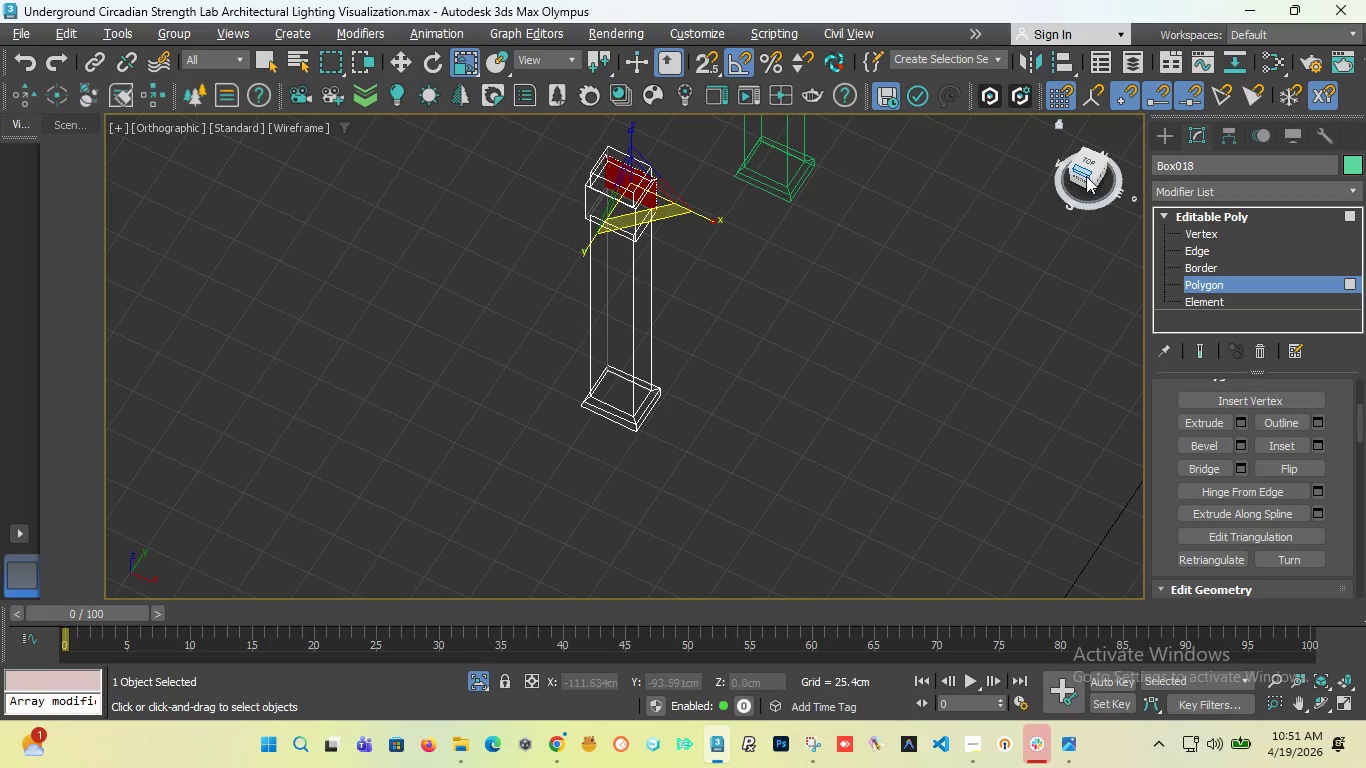 
left_click_drag(start_coordinate=[1080, 176], to_coordinate=[842, 184])
 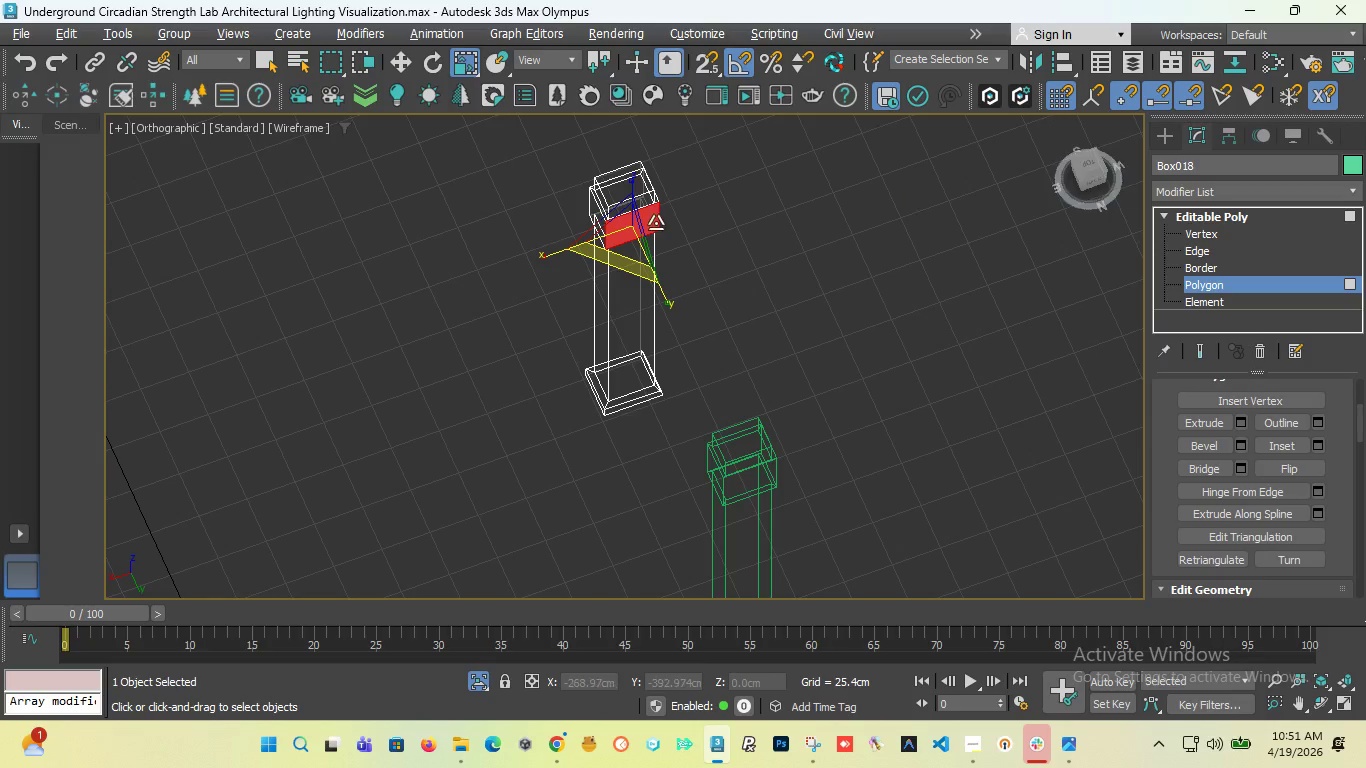 
scroll: coordinate [569, 301], scroll_direction: up, amount: 10.0
 